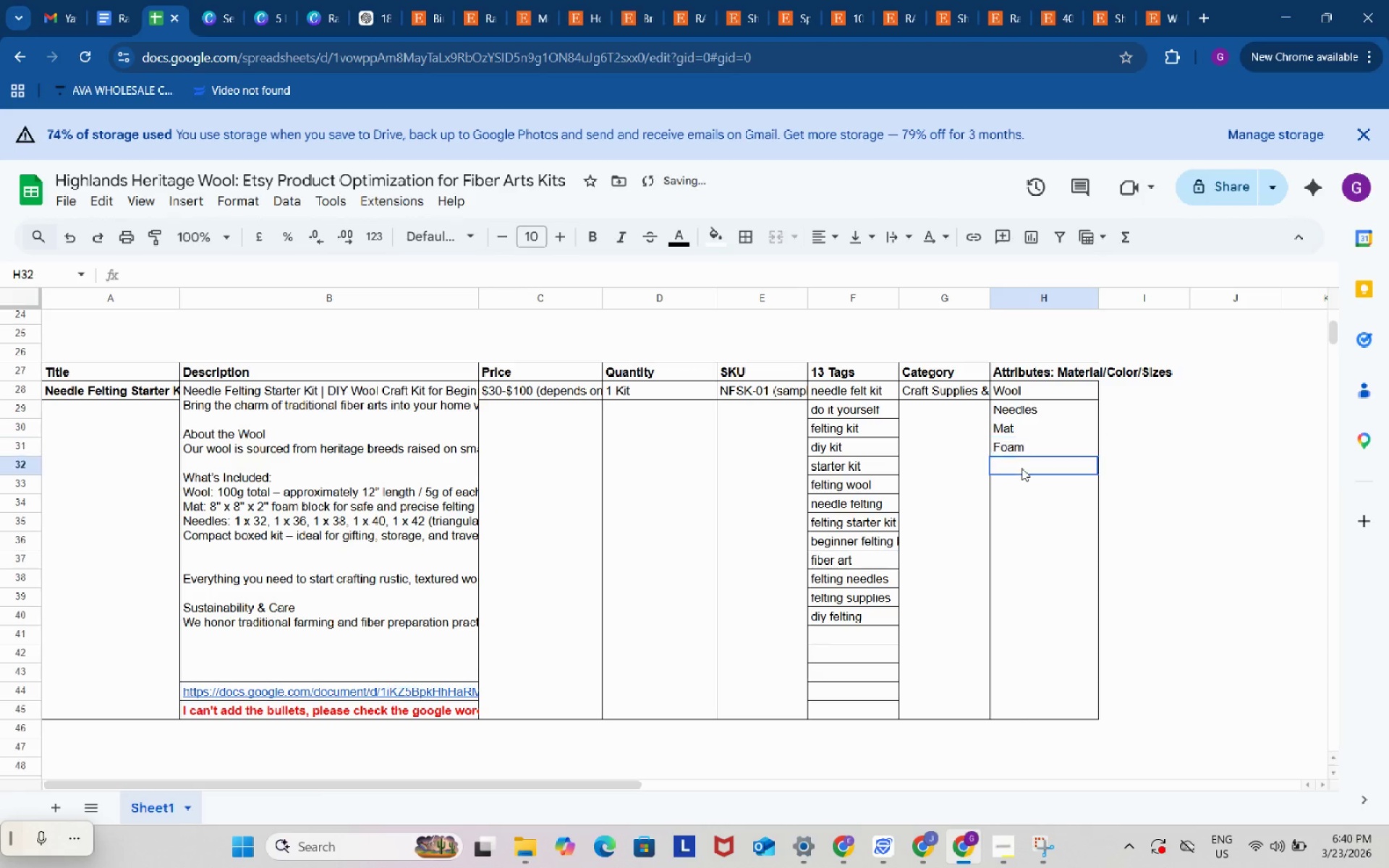 
double_click([1021, 468])
 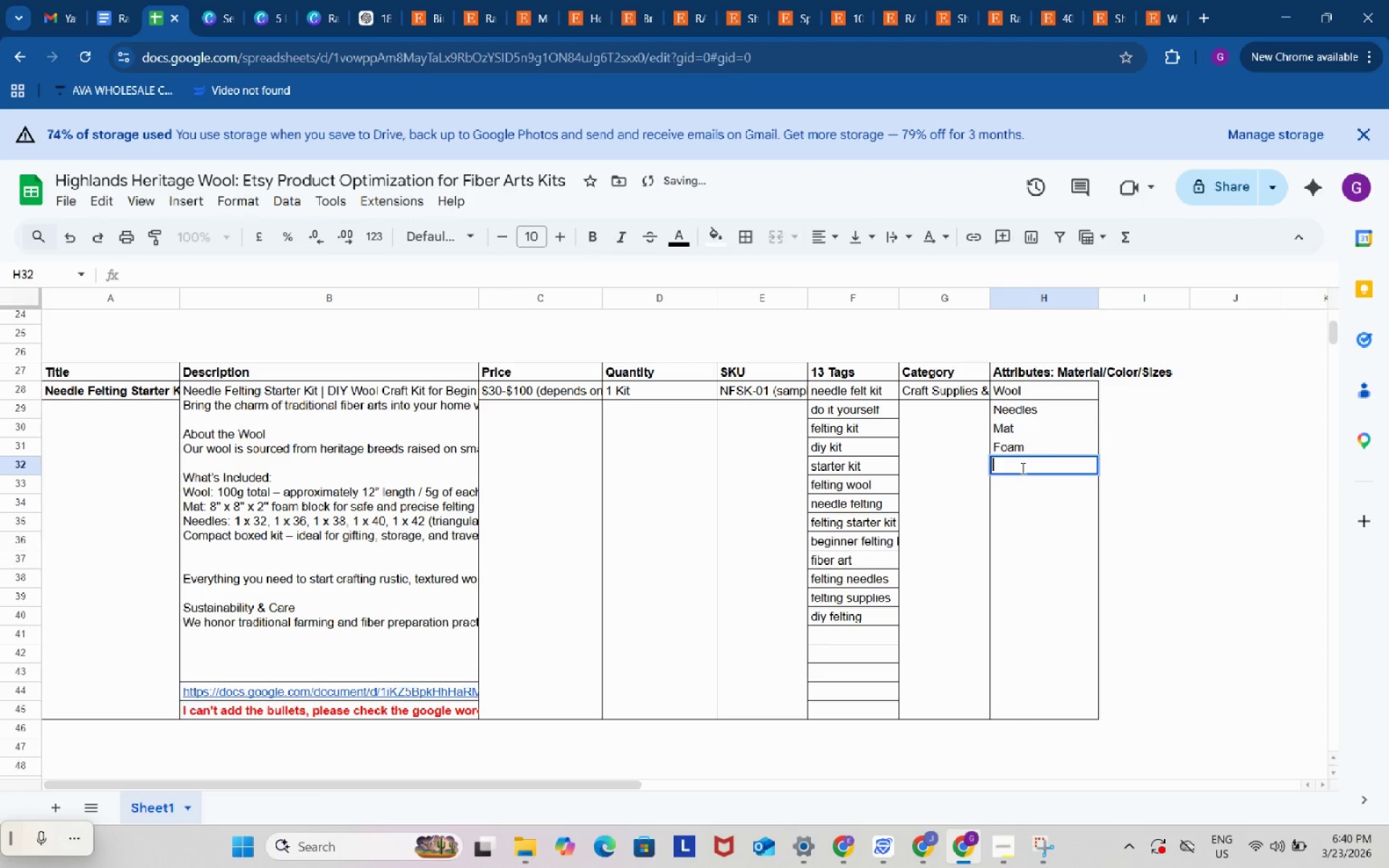 
key(Control+ControlLeft)
 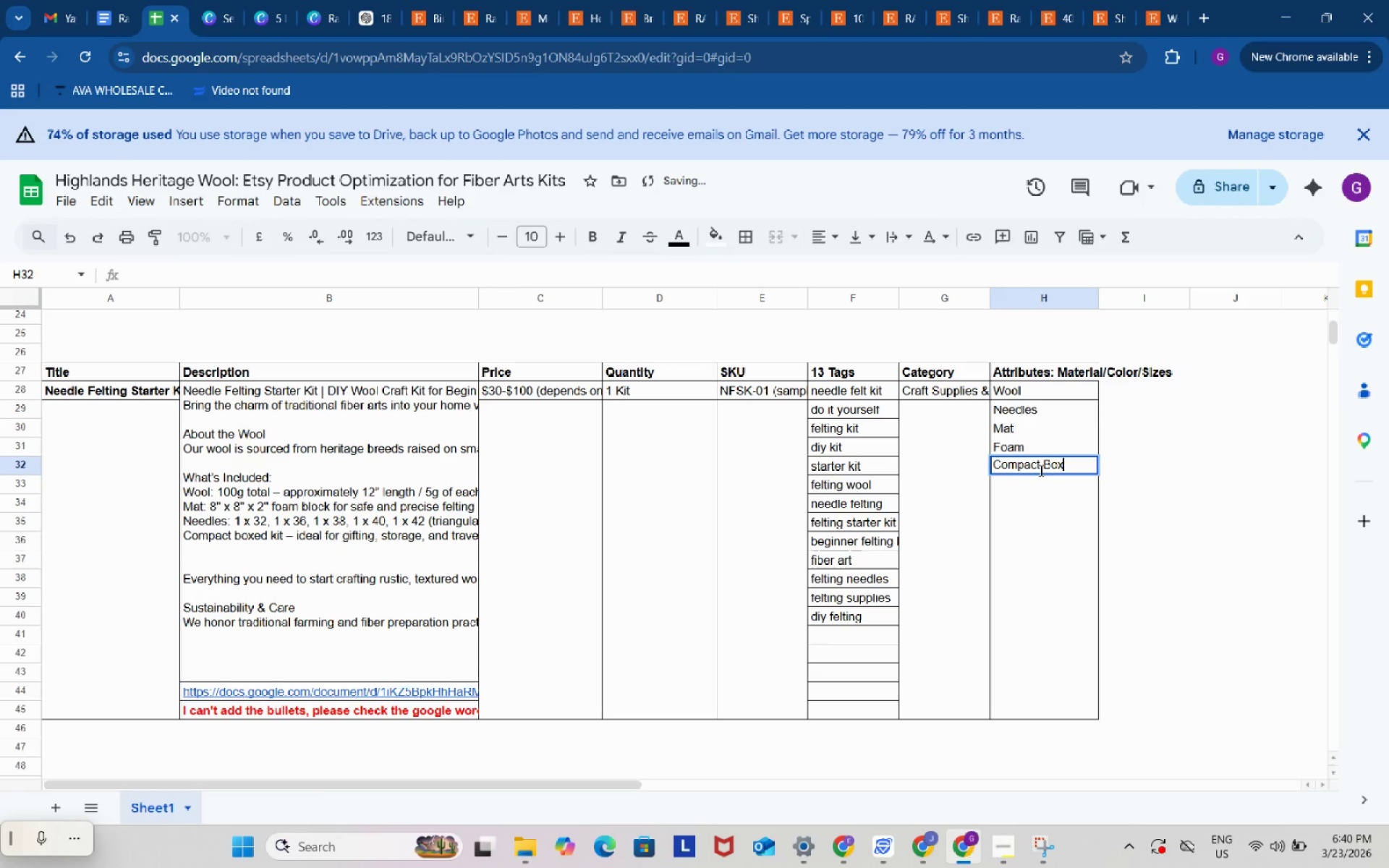 
key(Control+V)
 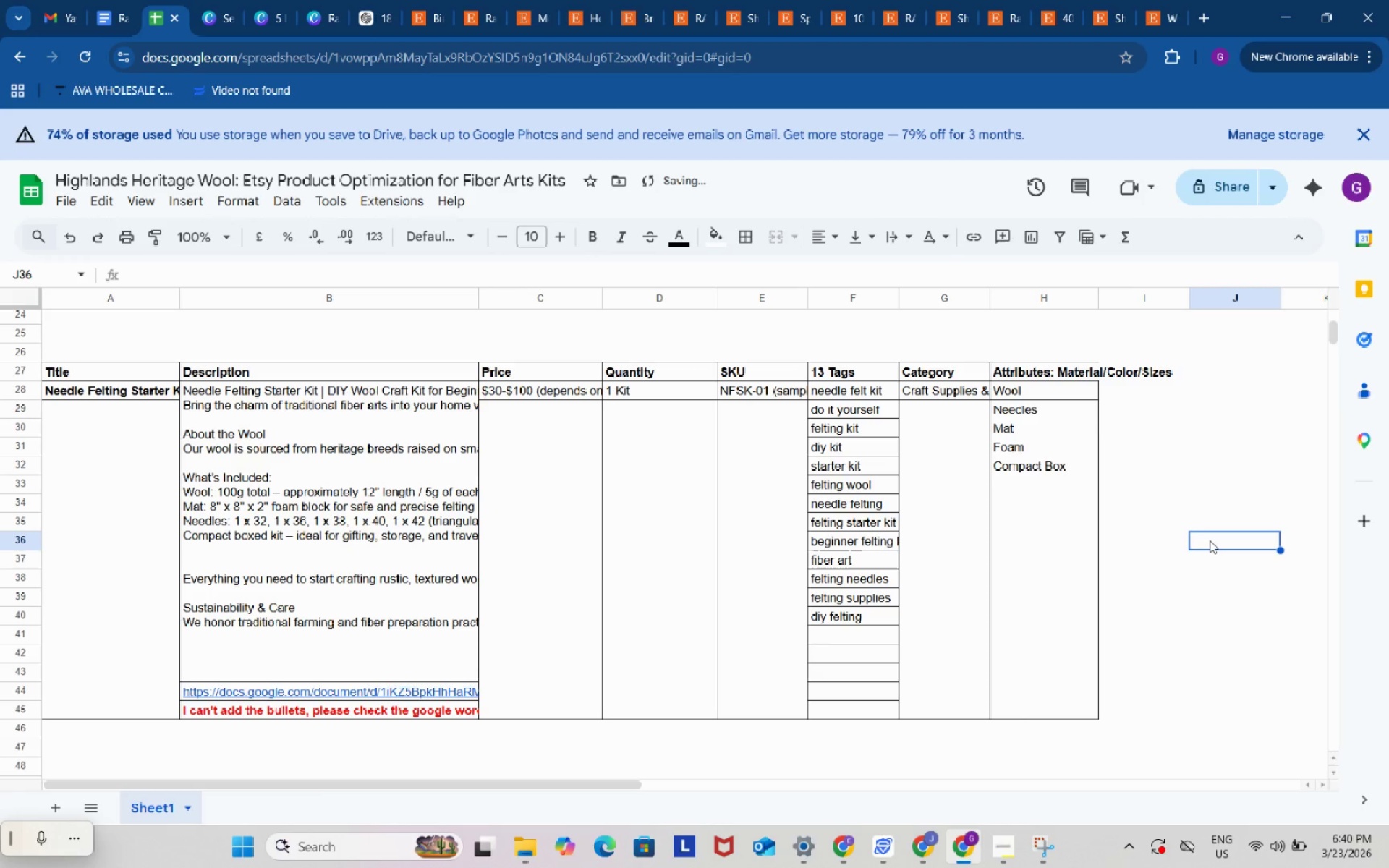 
left_click([1210, 540])
 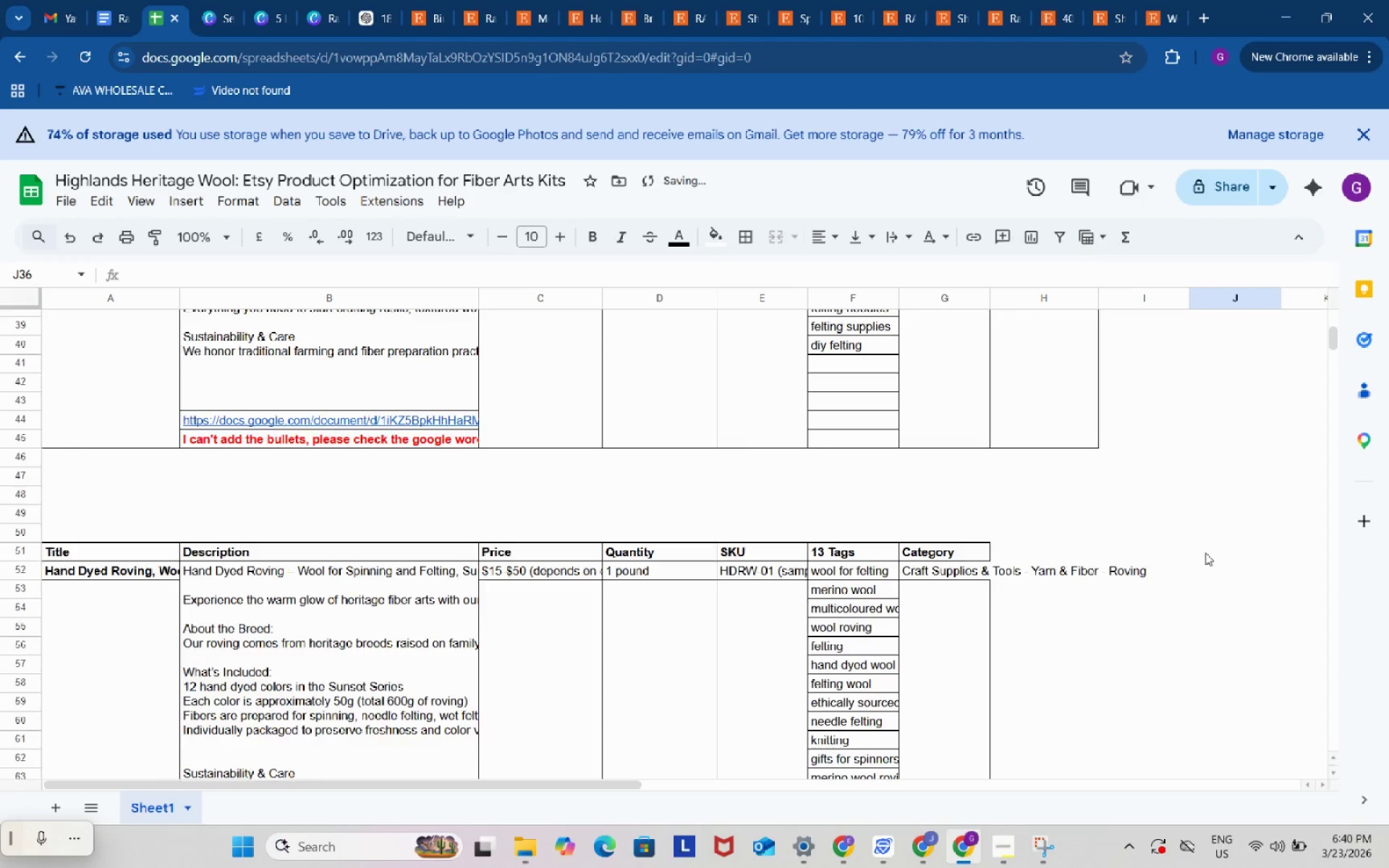 
scroll: coordinate [1205, 553], scroll_direction: down, amount: 4.0
 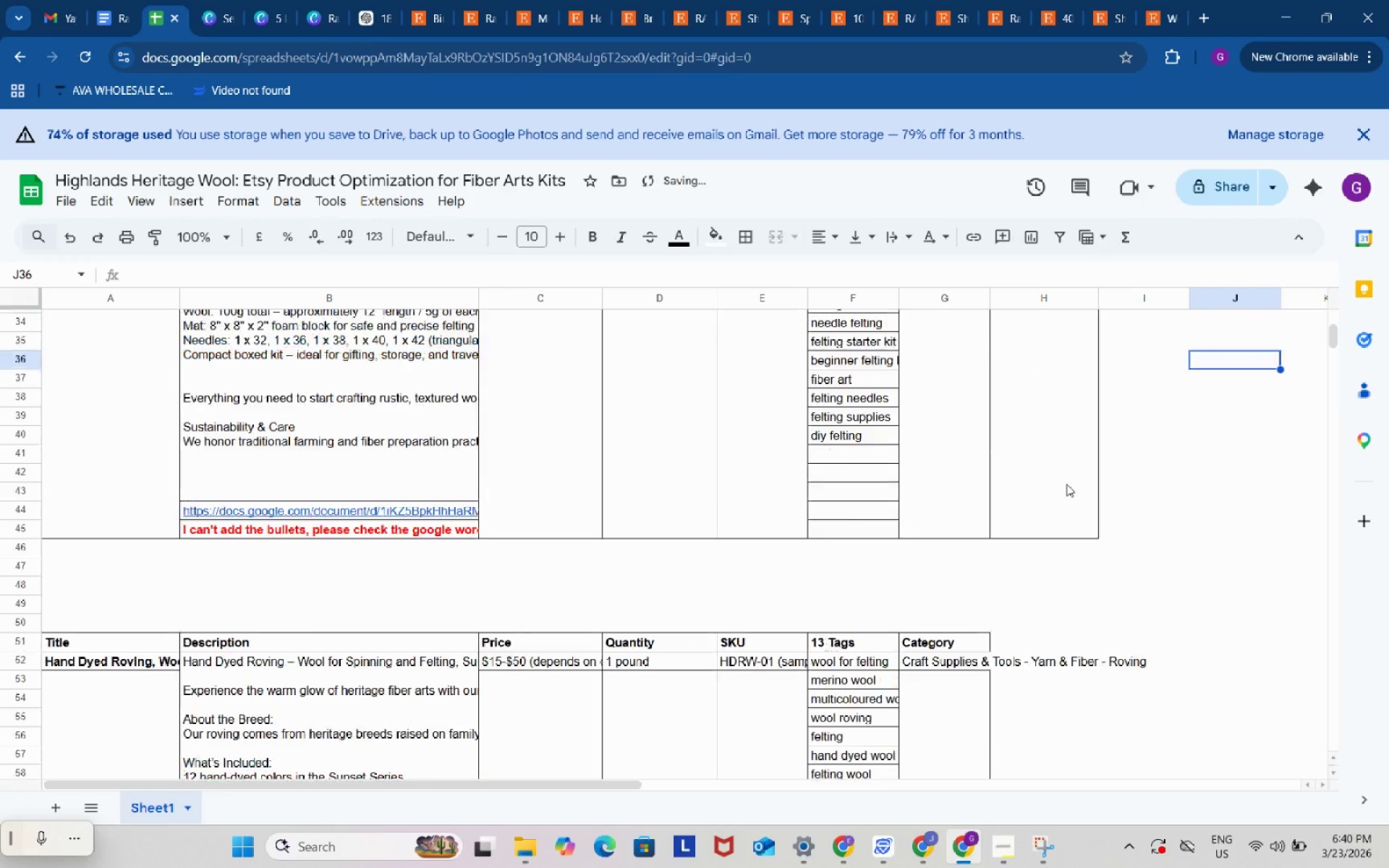 
scroll: coordinate [1066, 484], scroll_direction: up, amount: 4.0
 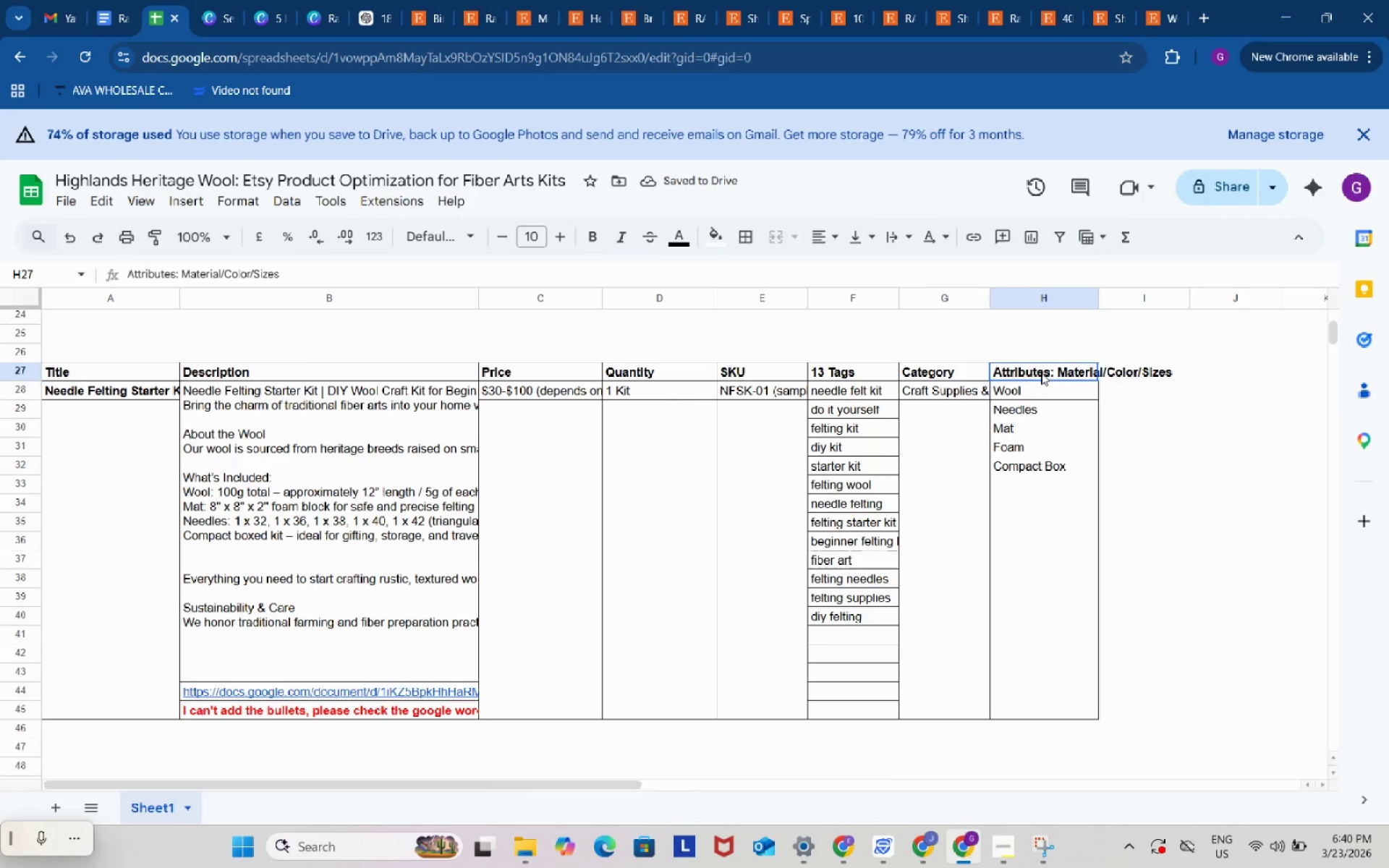 
left_click_drag(start_coordinate=[1041, 373], to_coordinate=[1043, 396])
 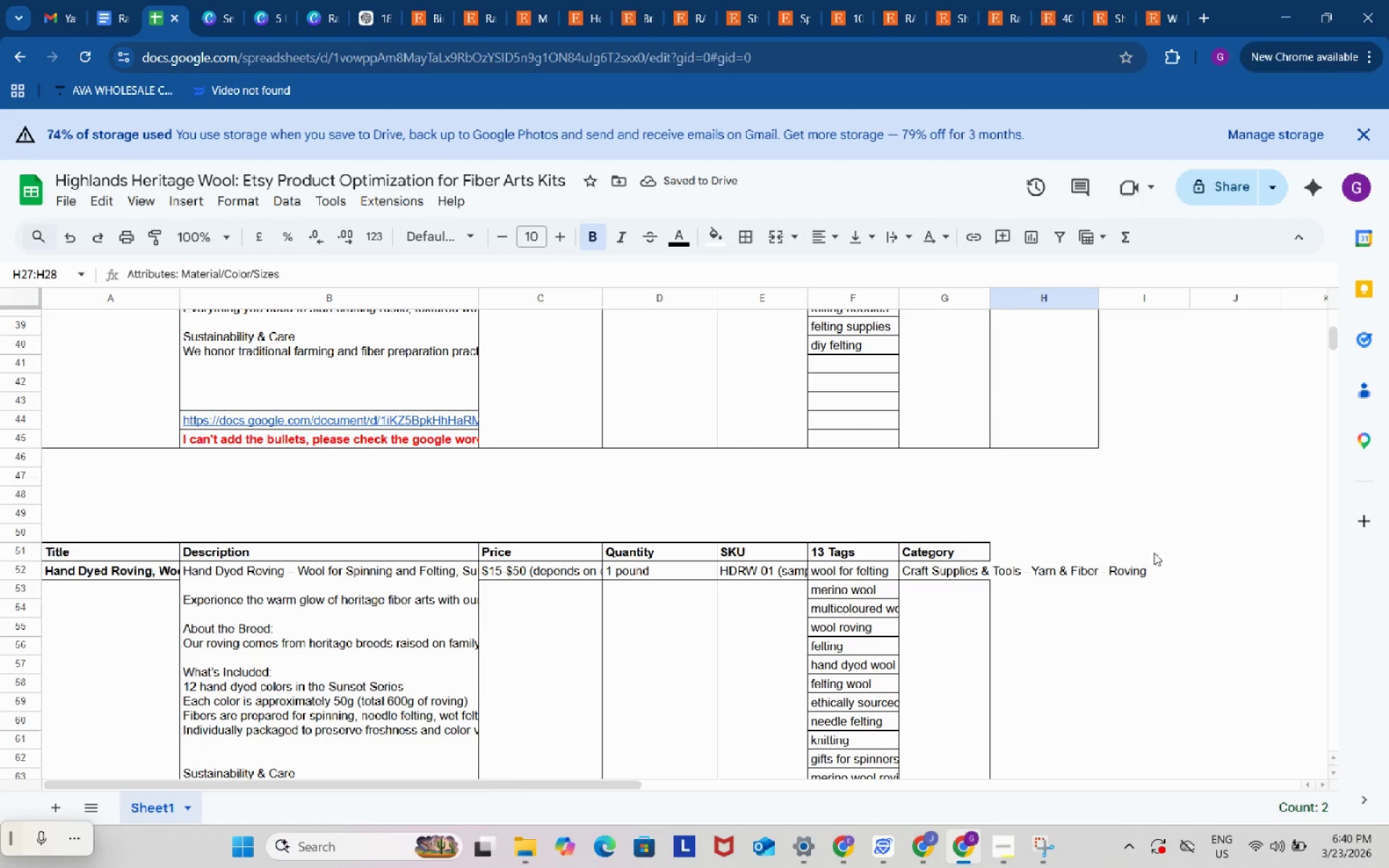 
key(Control+ControlLeft)
 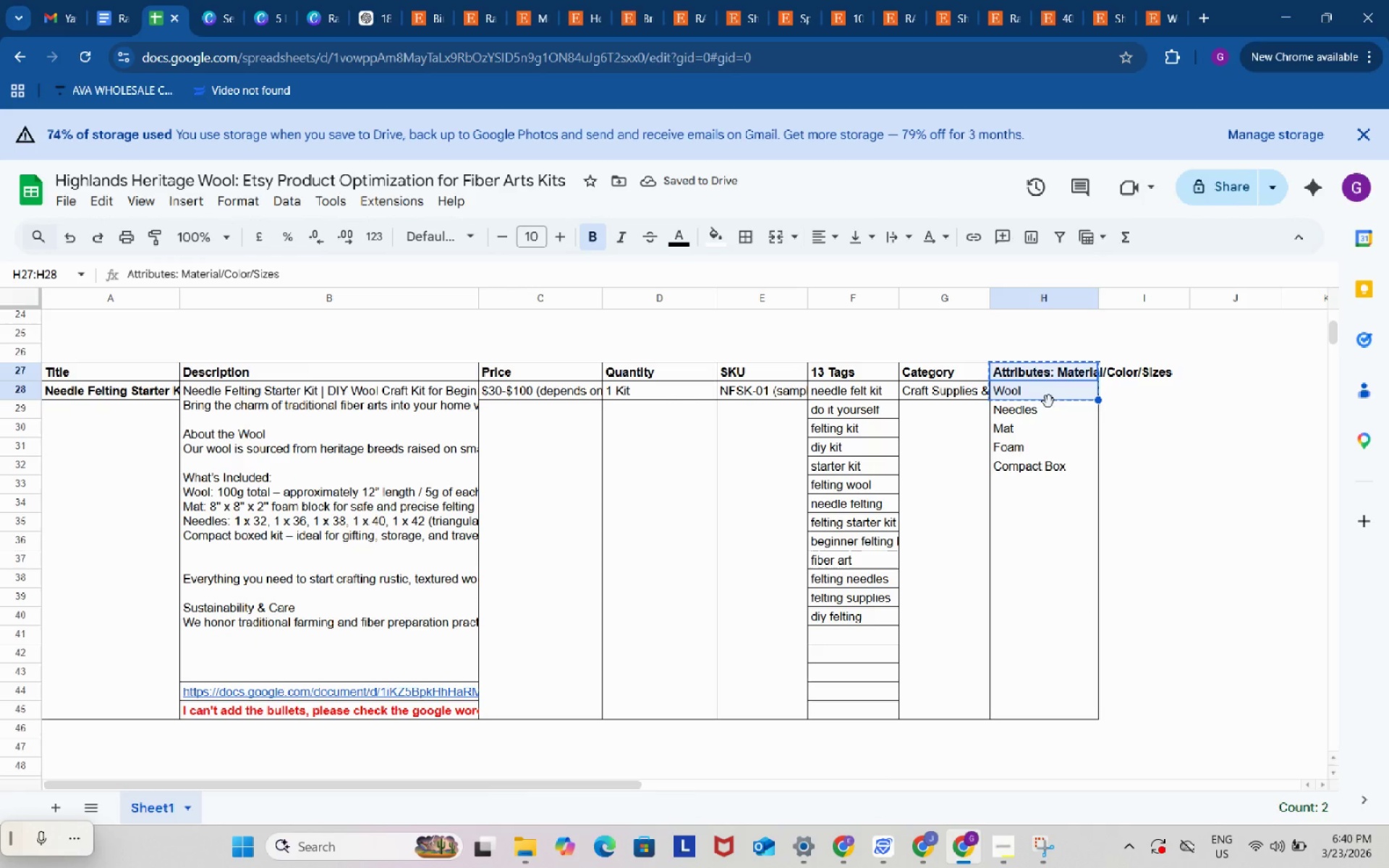 
key(Control+C)
 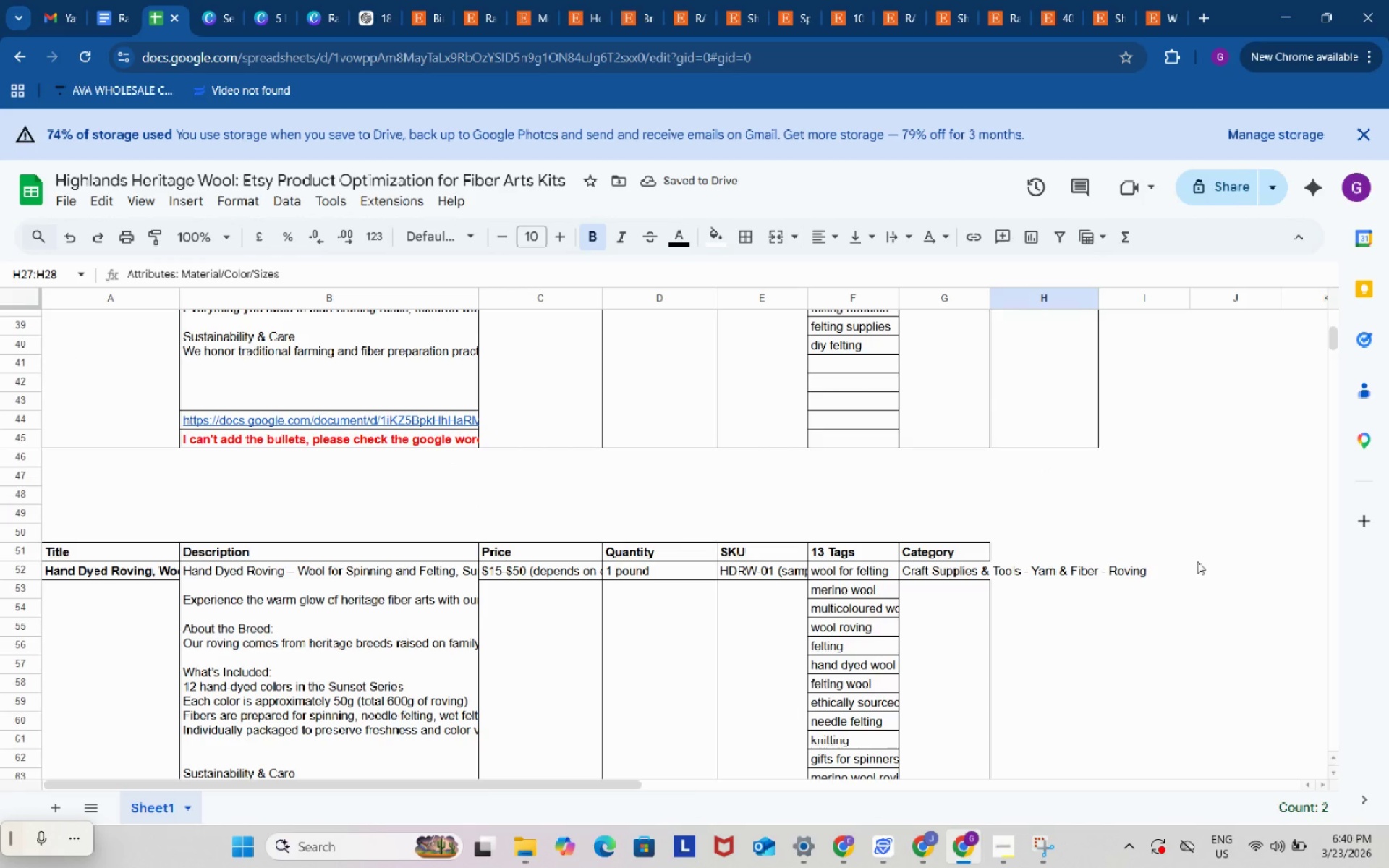 
scroll: coordinate [1197, 561], scroll_direction: down, amount: 3.0
 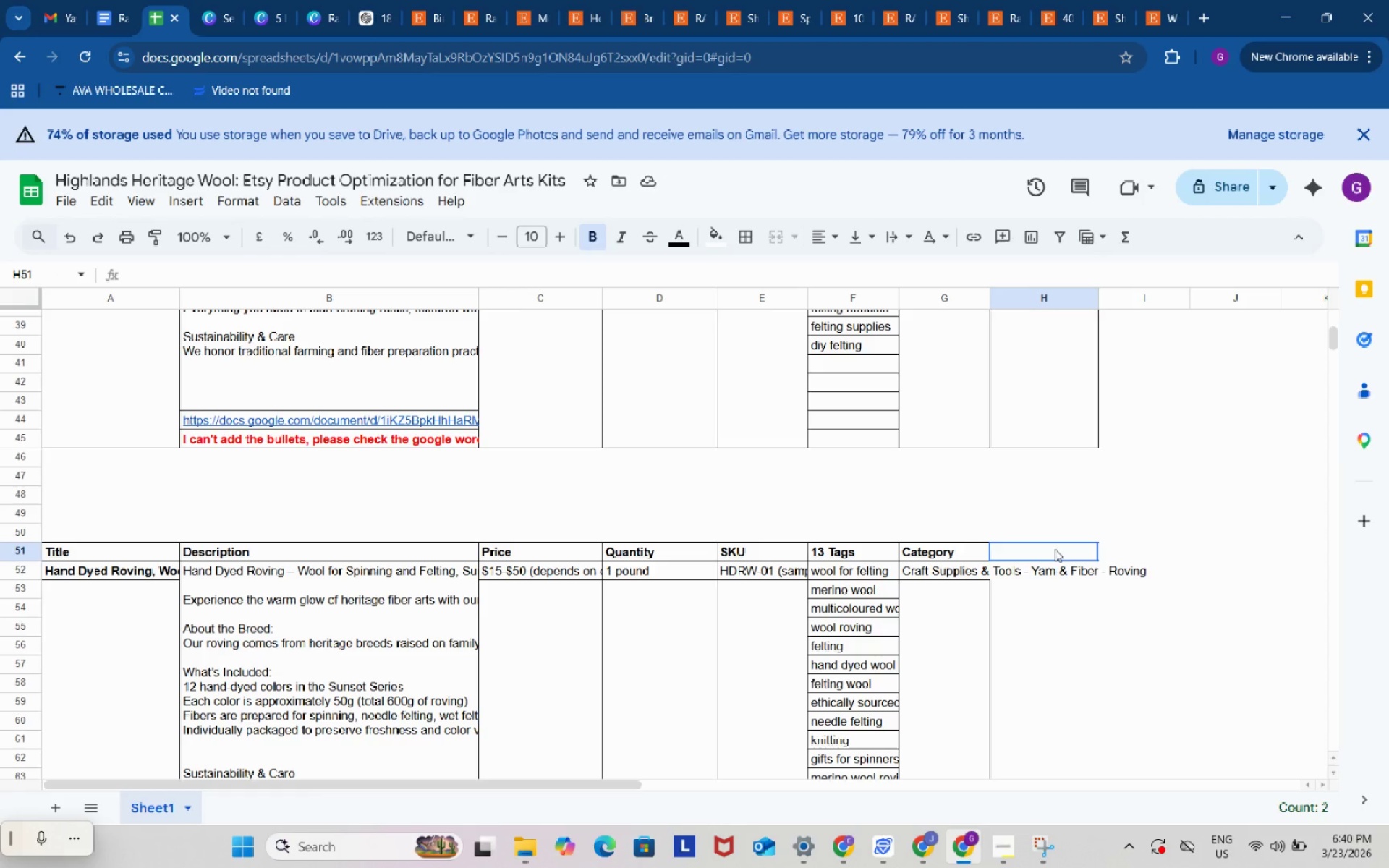 
left_click([1055, 549])
 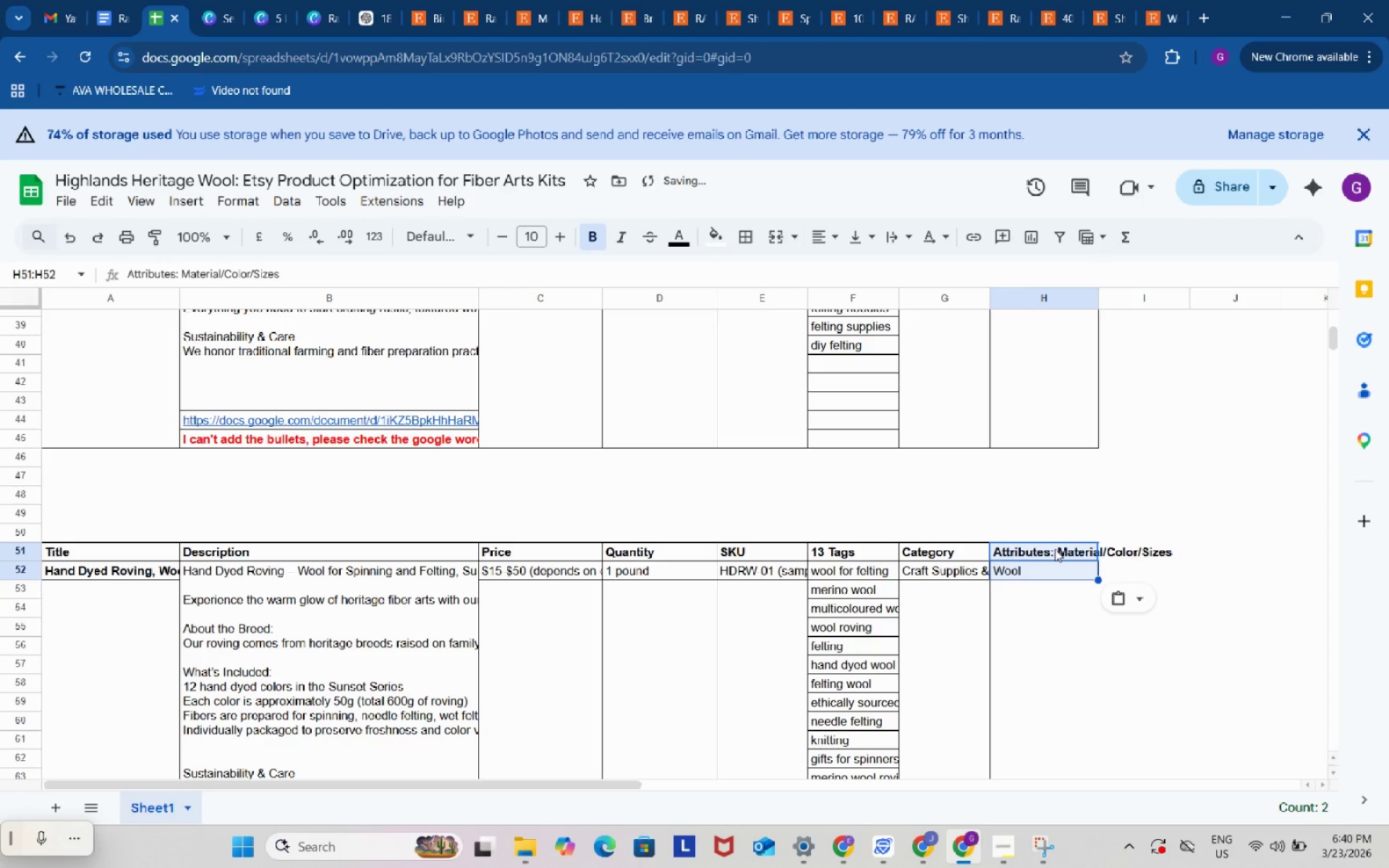 
key(Control+ControlLeft)
 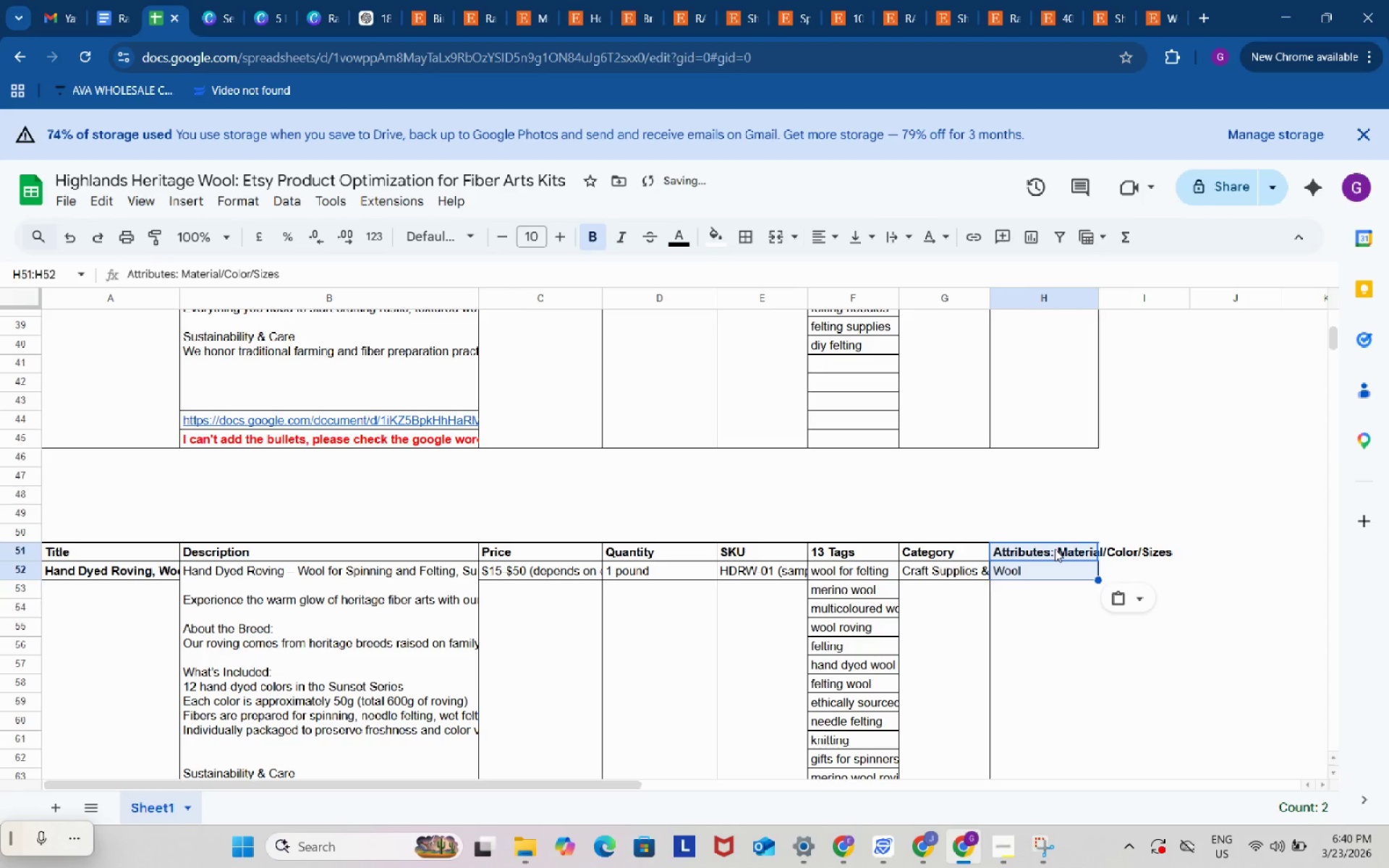 
key(Control+V)
 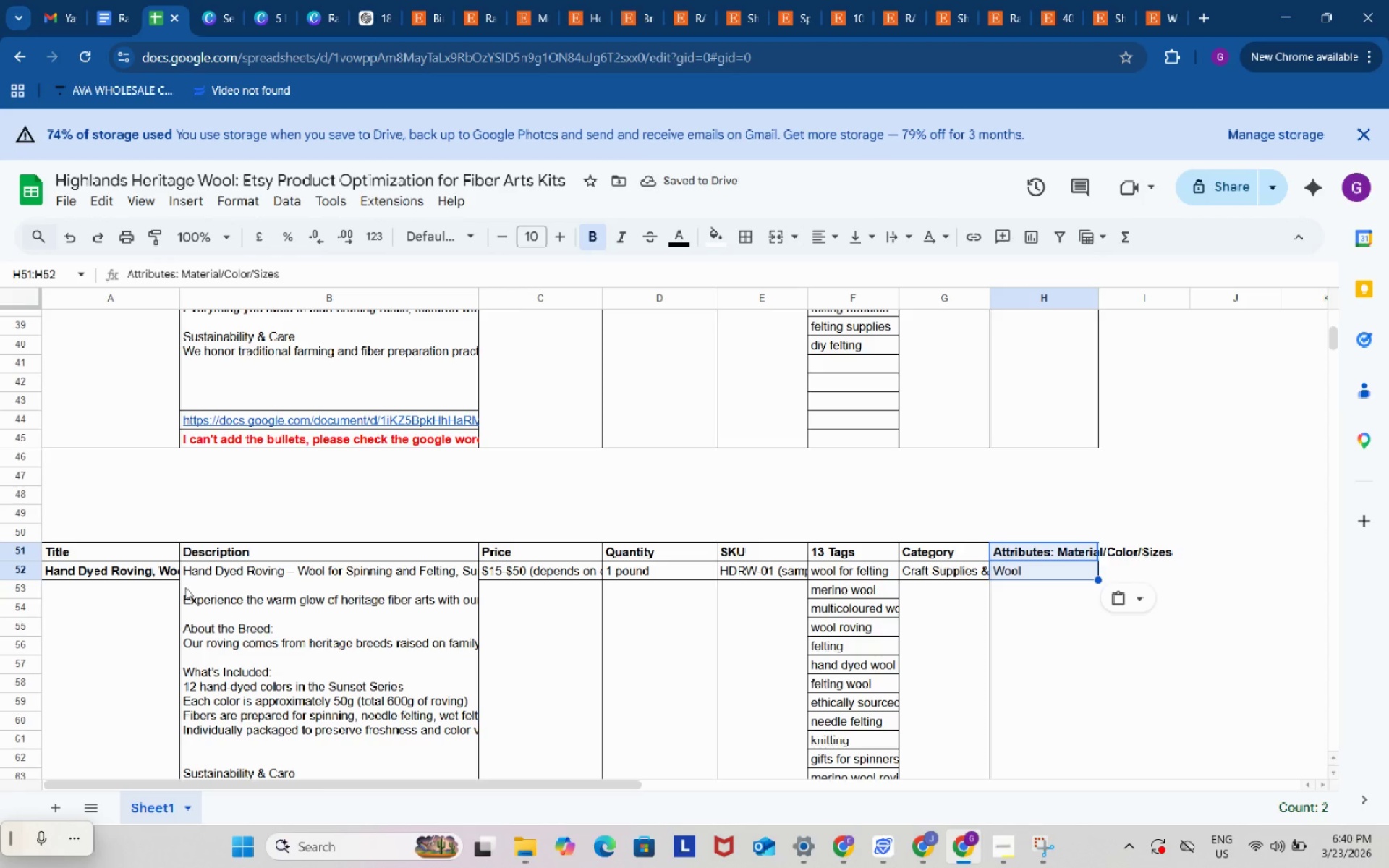 
left_click([161, 577])
 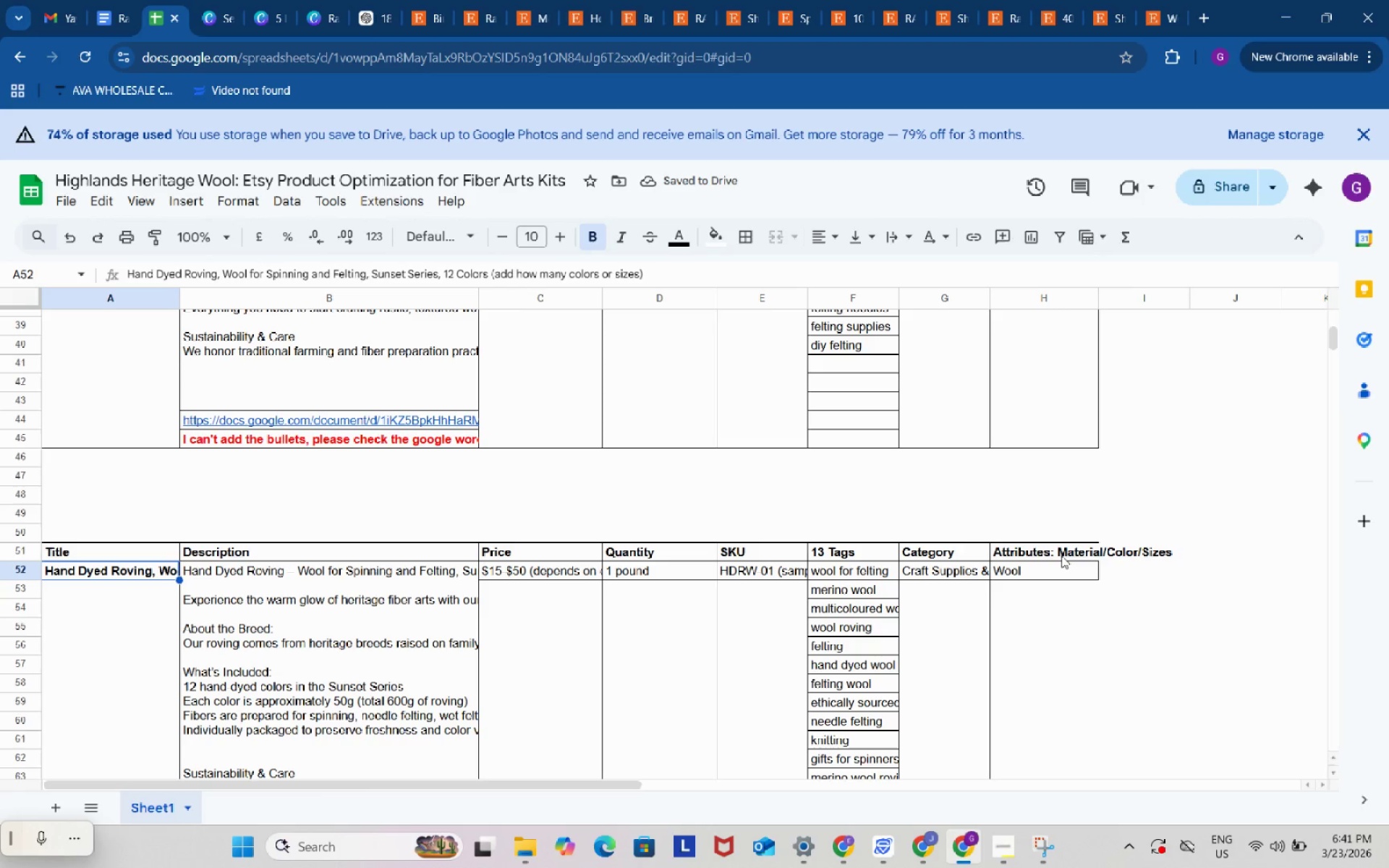 
left_click_drag(start_coordinate=[1061, 552], to_coordinate=[1067, 688])
 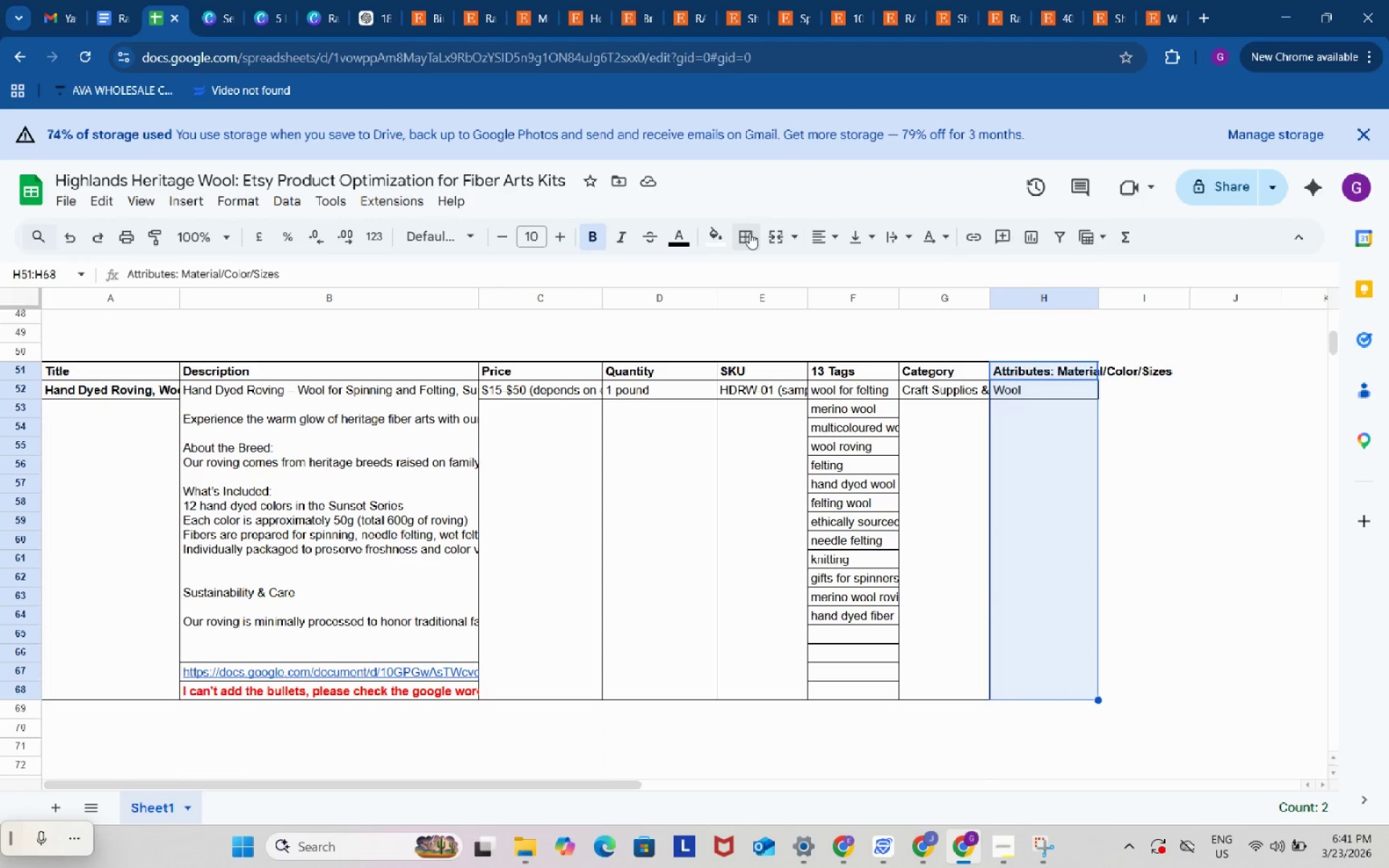 
scroll: coordinate [1070, 697], scroll_direction: down, amount: 2.0
 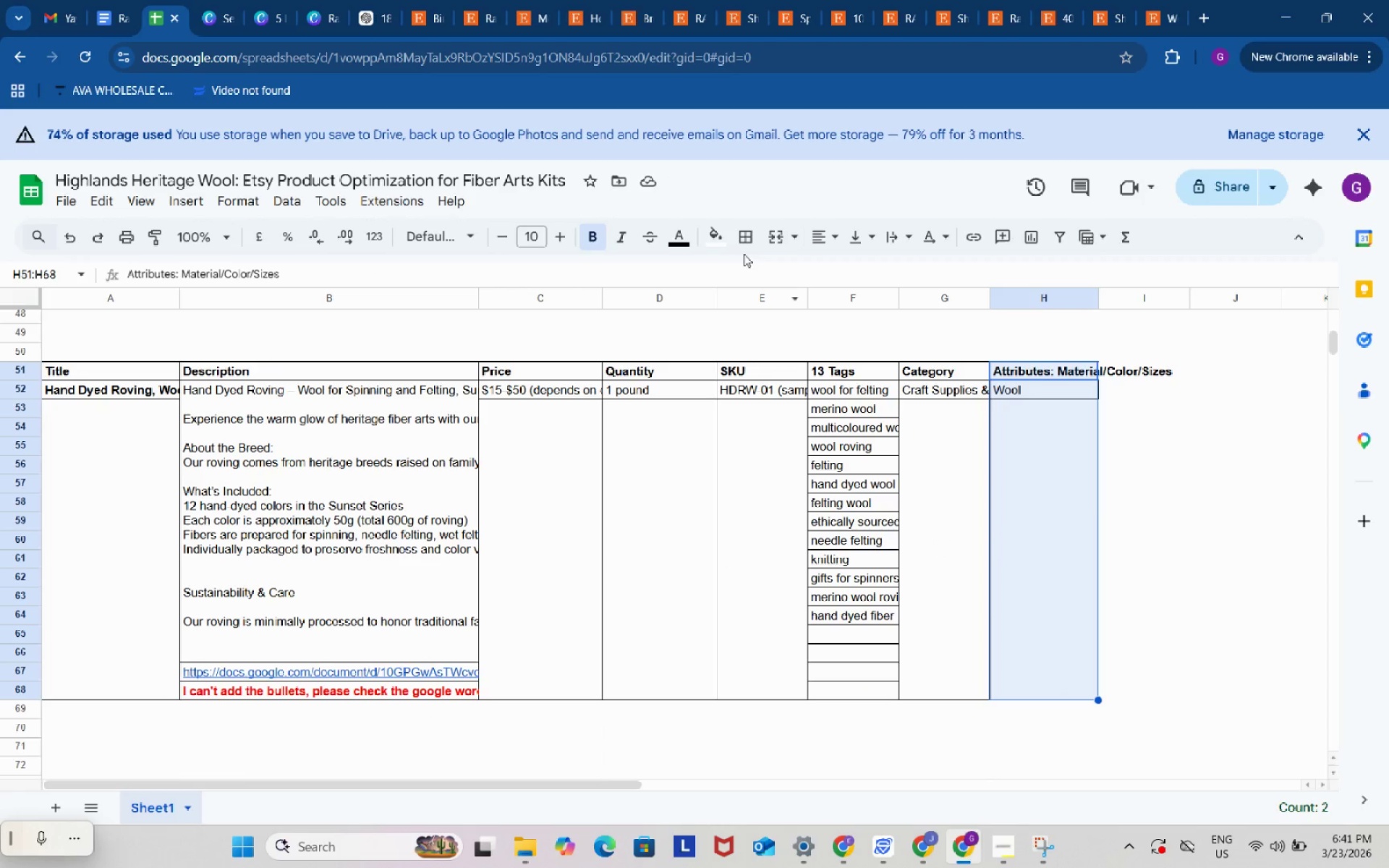 
left_click([749, 233])
 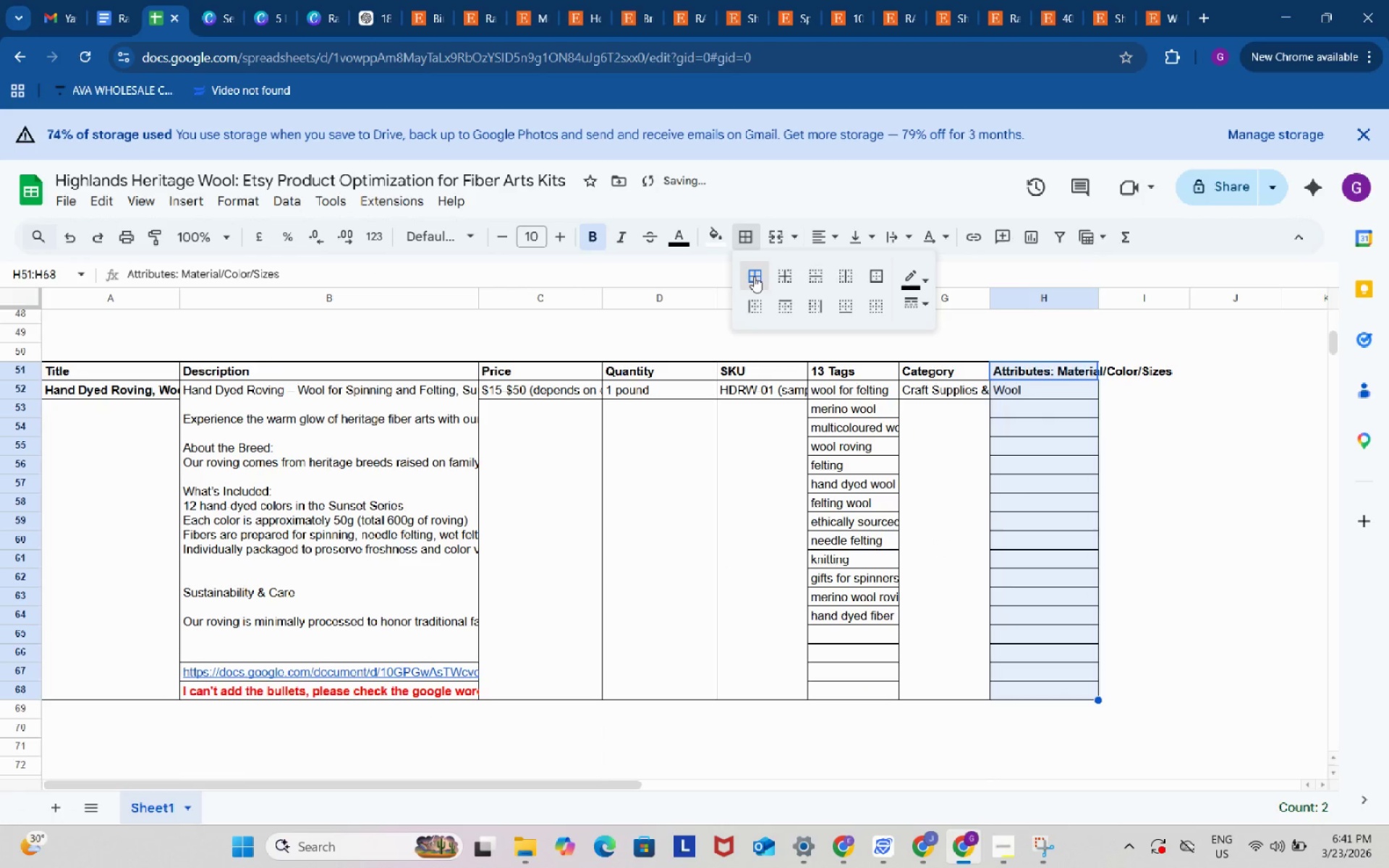 
left_click([754, 276])
 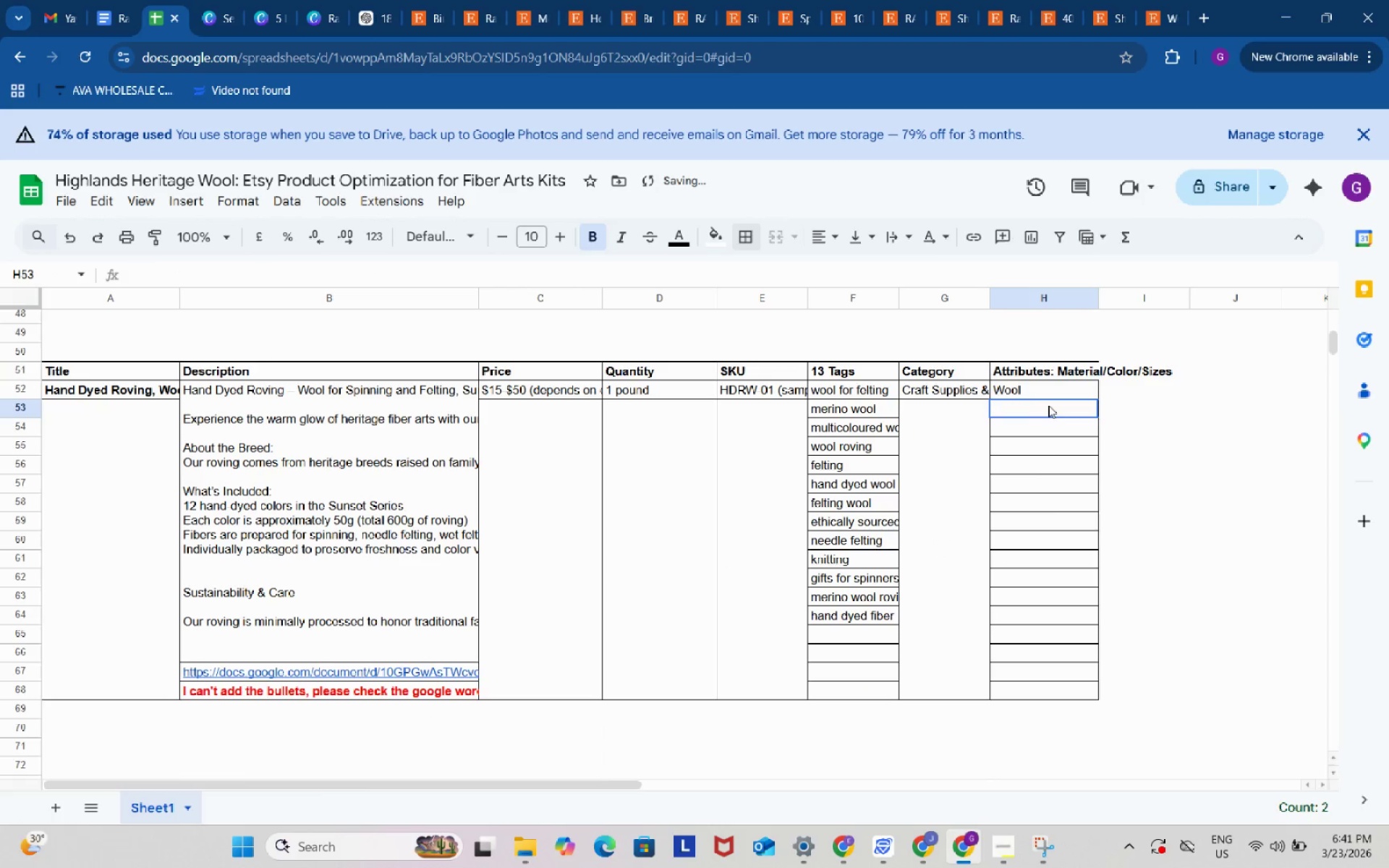 
left_click_drag(start_coordinate=[1048, 405], to_coordinate=[1041, 685])
 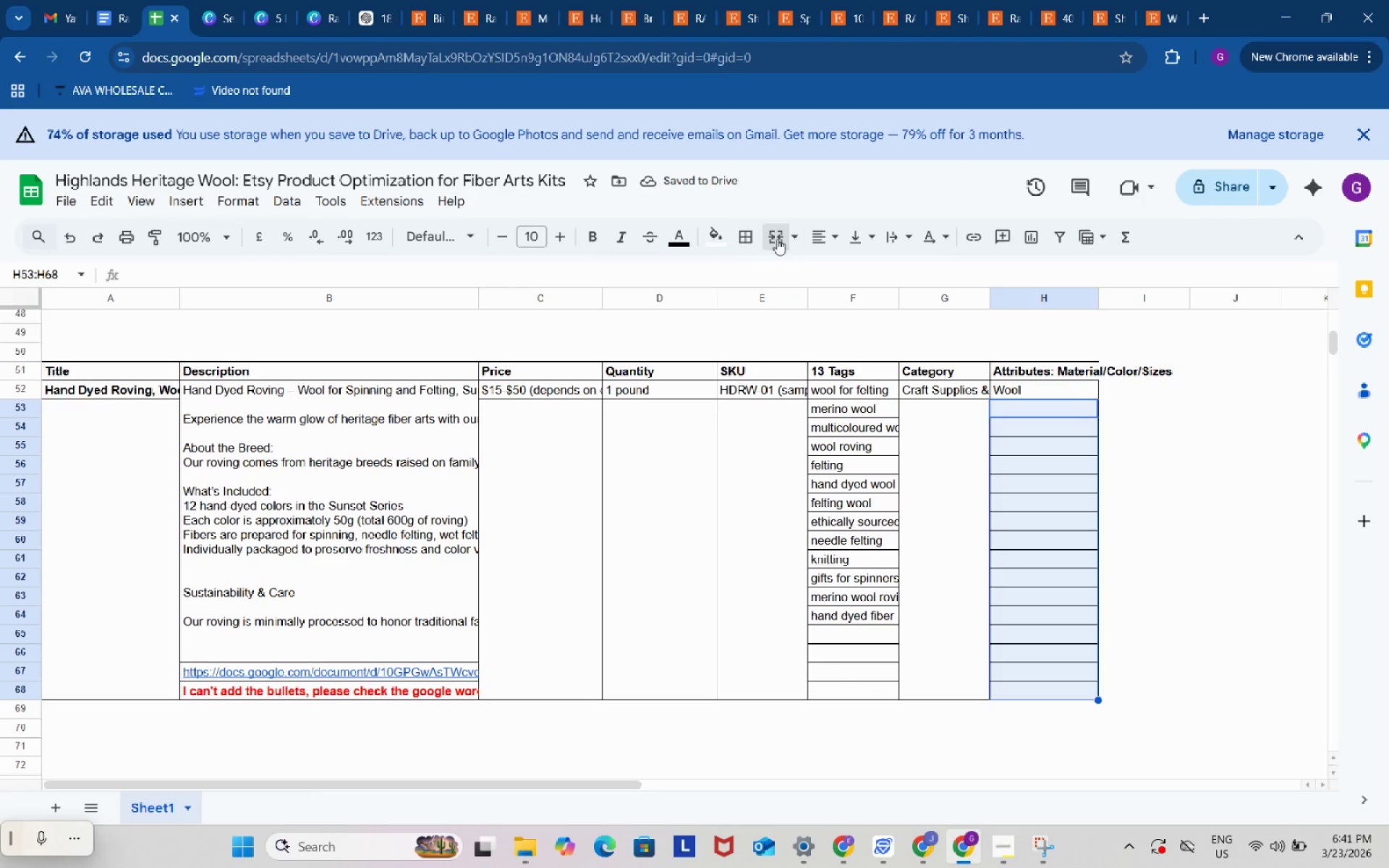 
left_click([777, 239])
 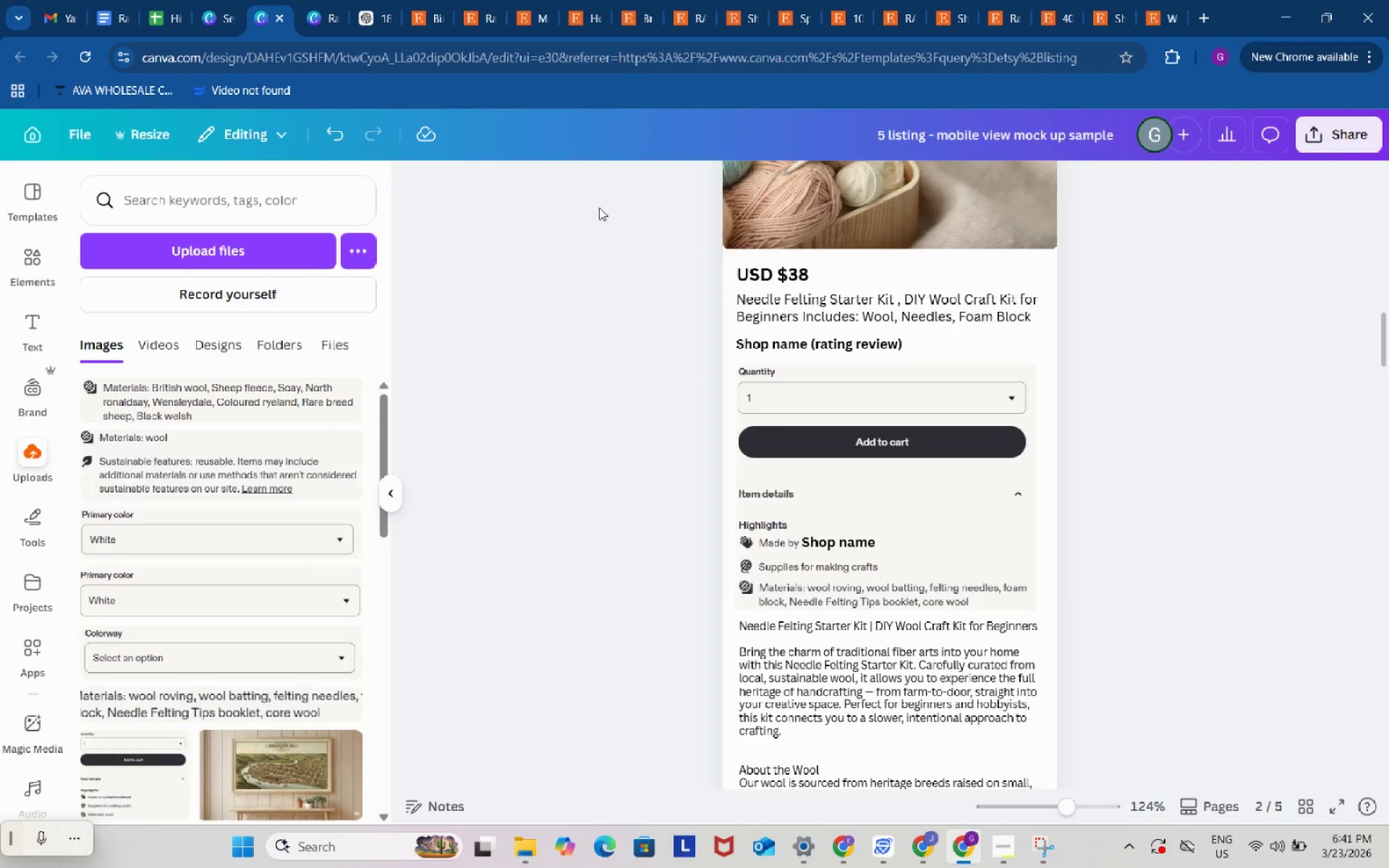 
scroll: coordinate [880, 550], scroll_direction: down, amount: 18.0
 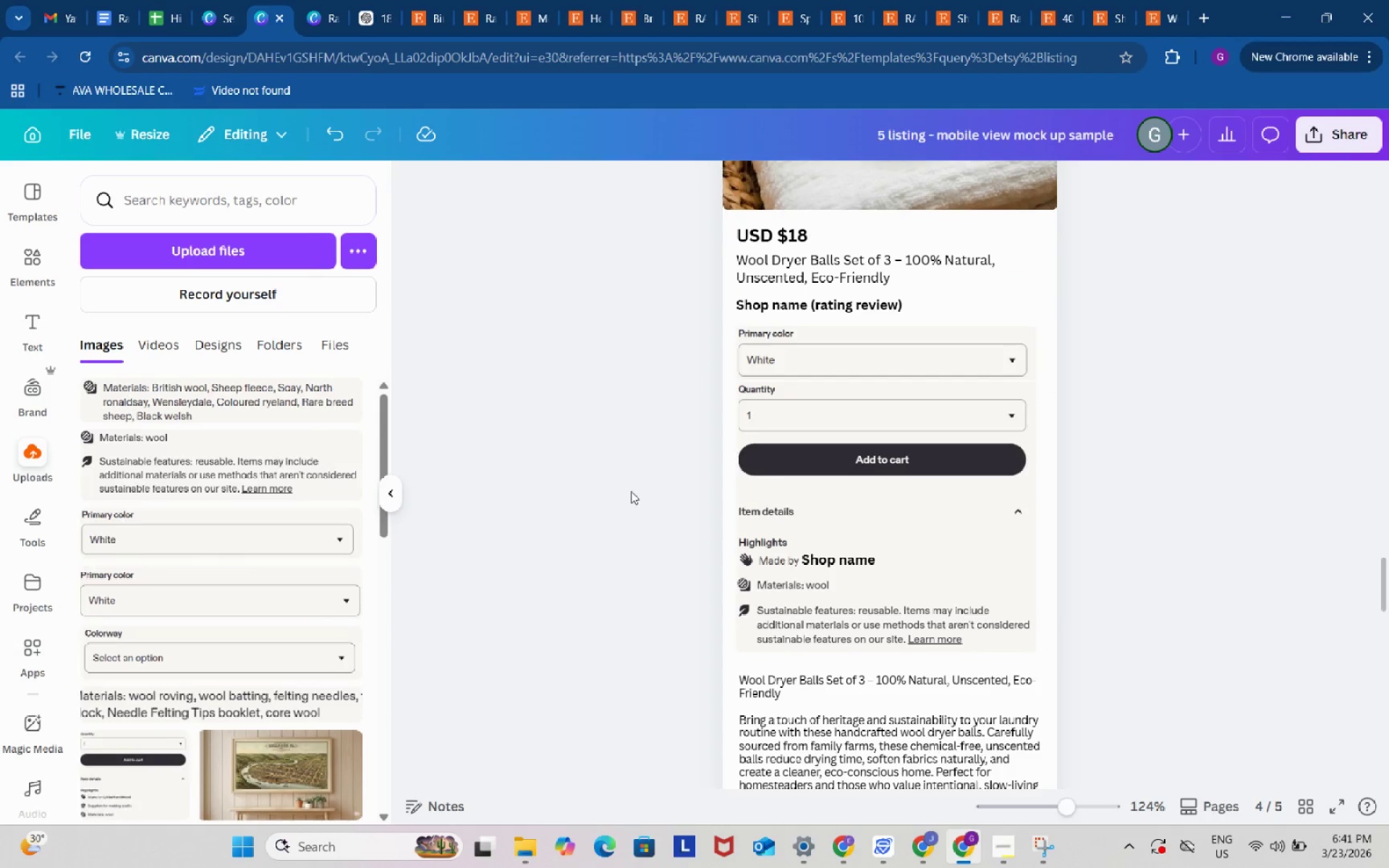 
scroll: coordinate [631, 491], scroll_direction: up, amount: 1.0
 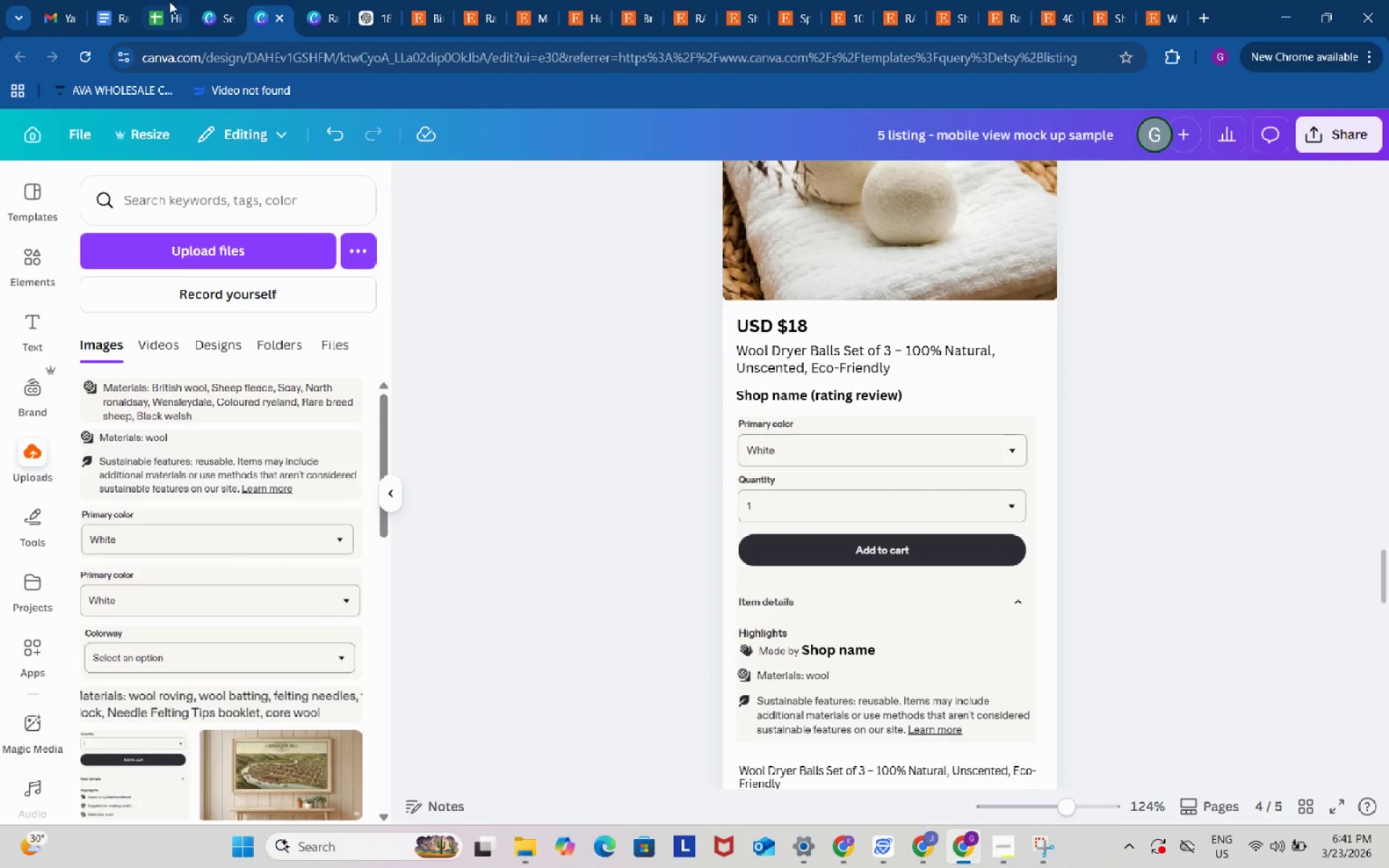 
left_click([169, 1])
 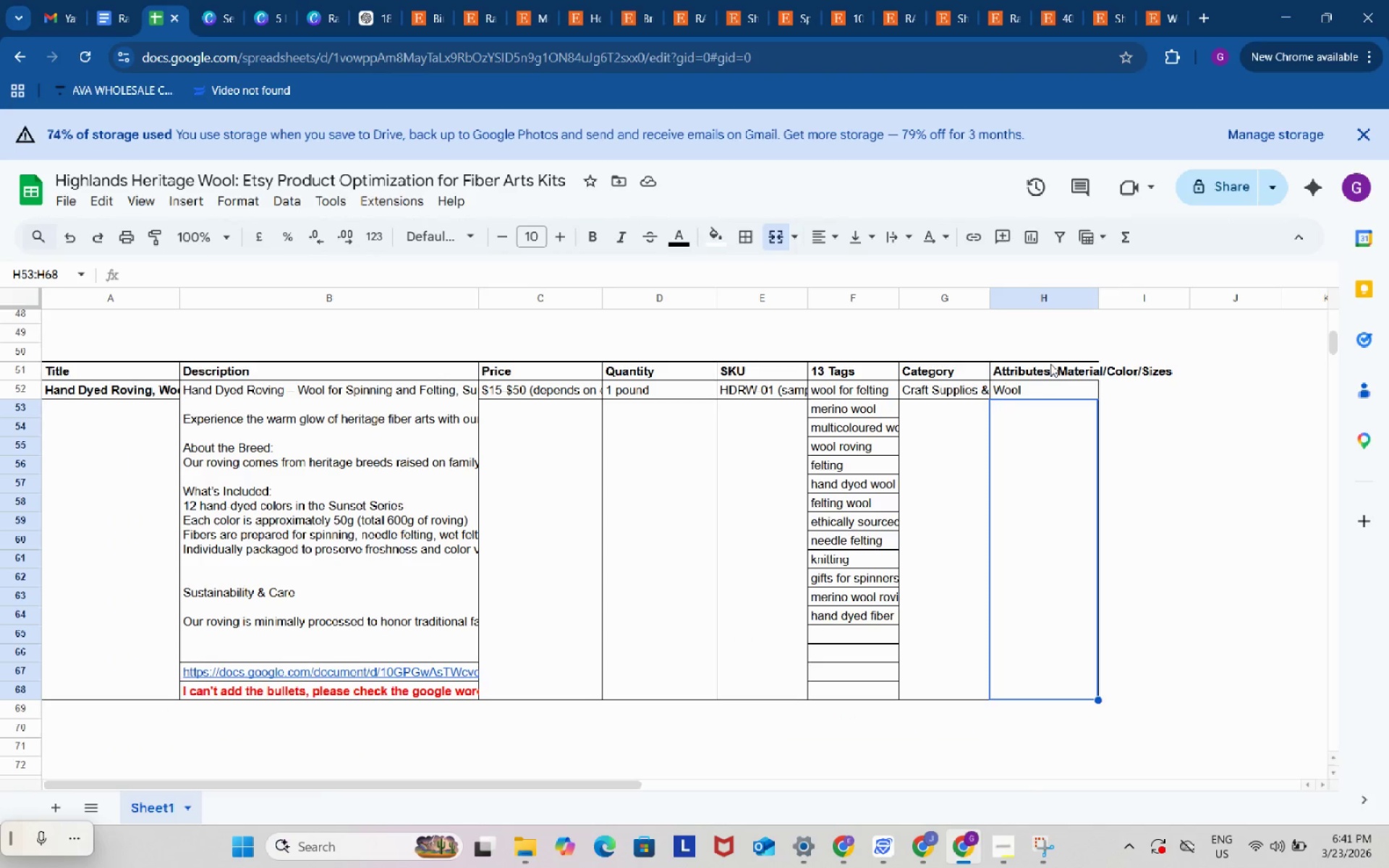 
left_click_drag(start_coordinate=[1050, 364], to_coordinate=[1053, 620])
 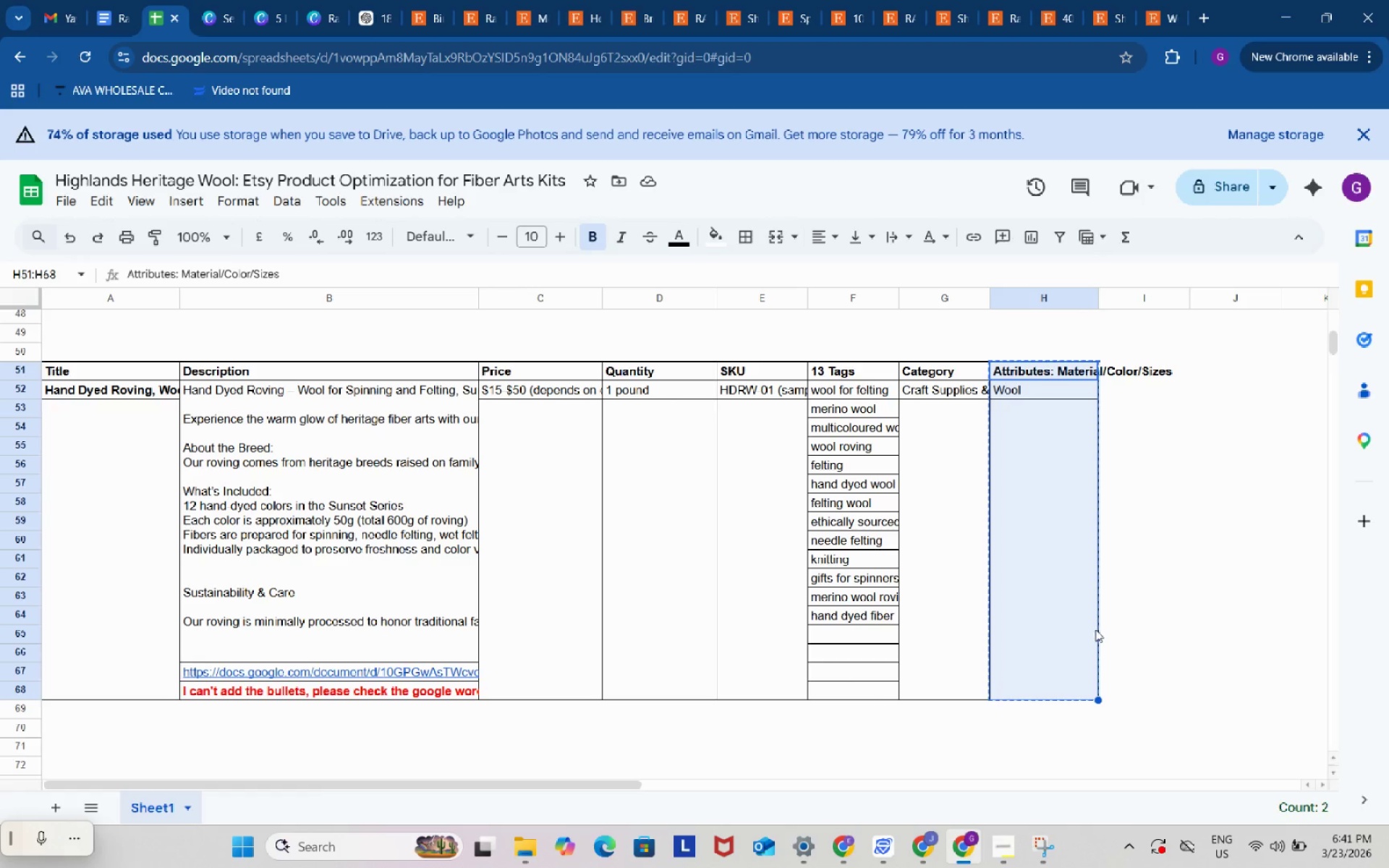 
key(Control+C)
 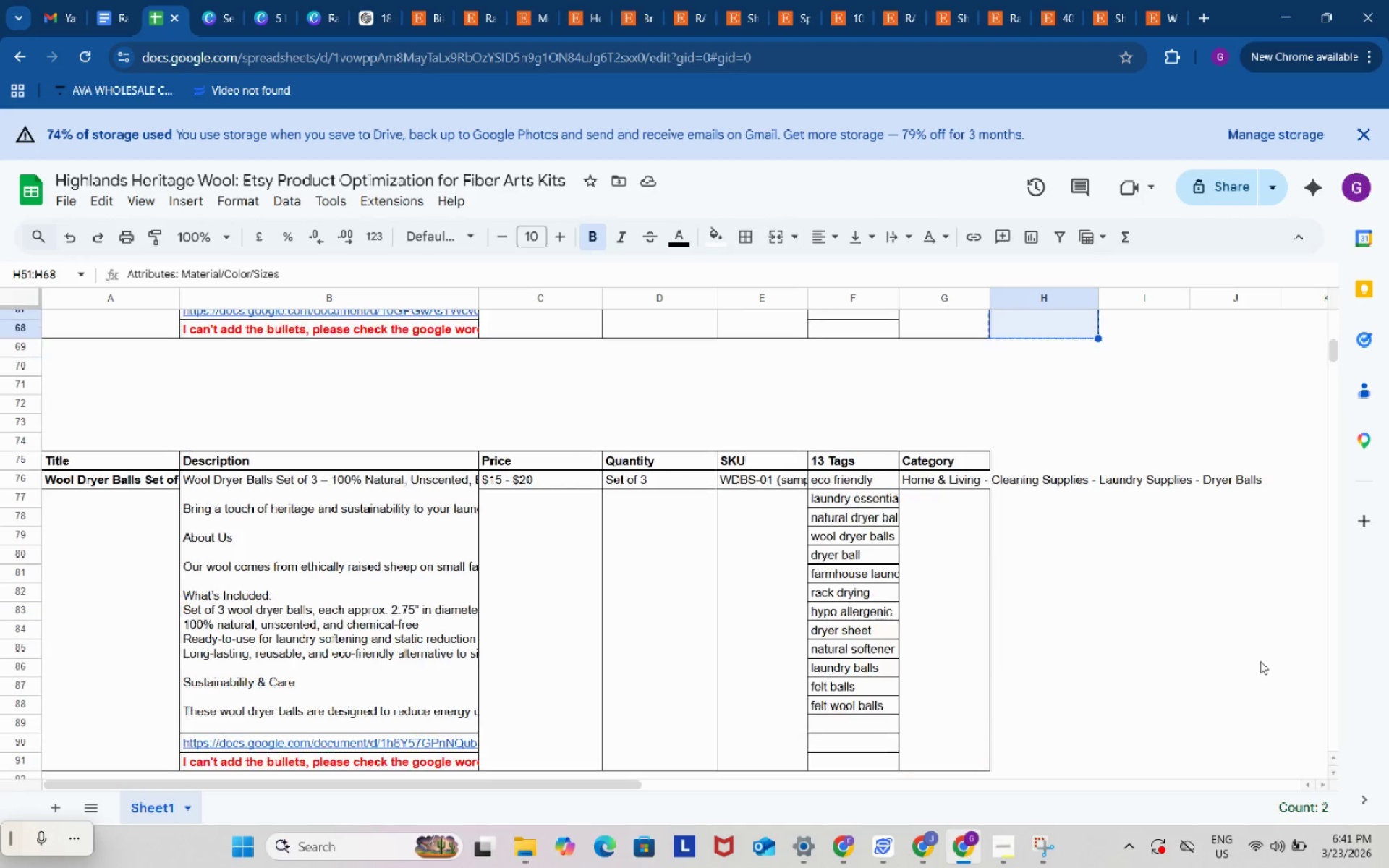 
scroll: coordinate [1260, 661], scroll_direction: down, amount: 4.0
 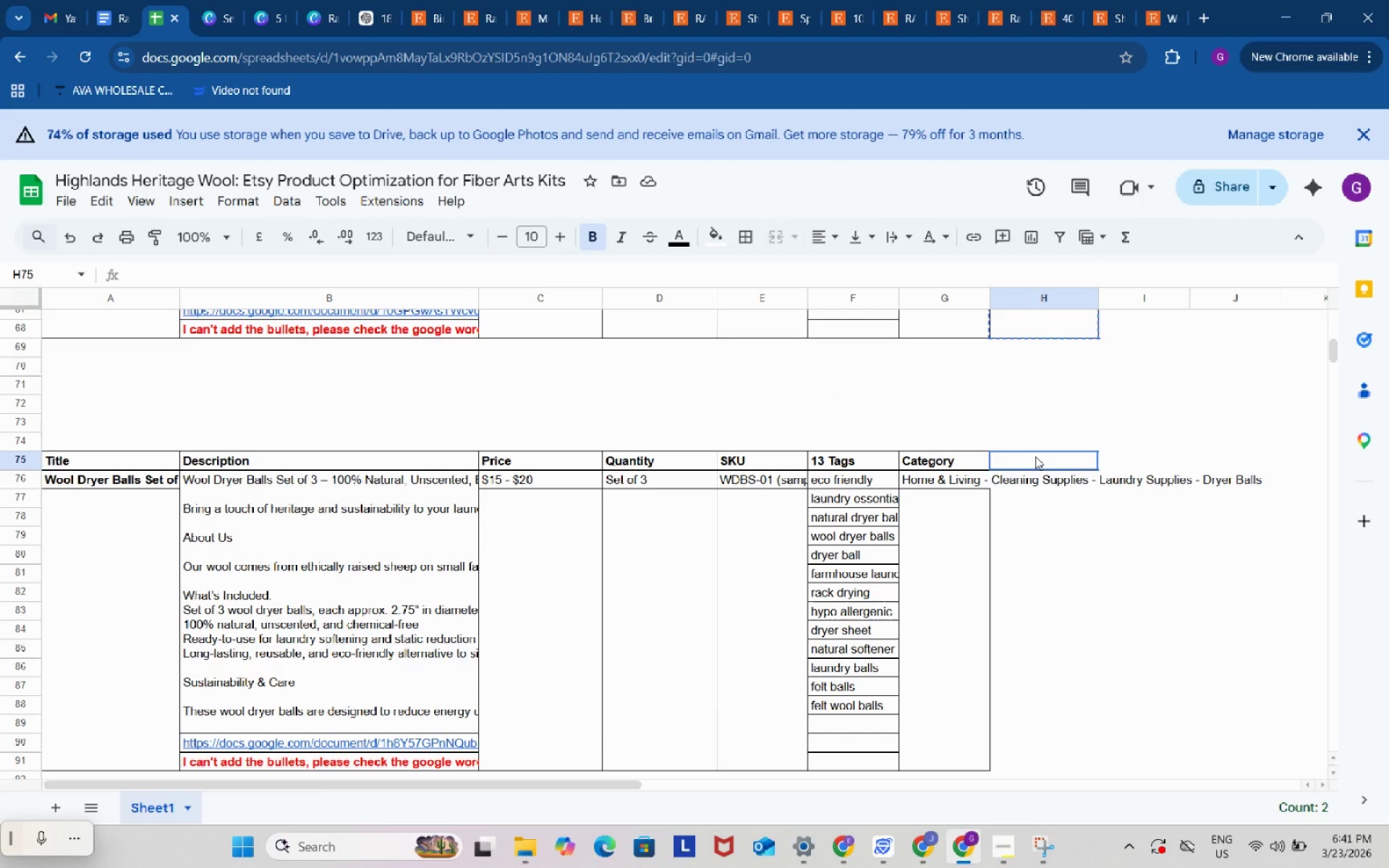 
left_click([1035, 456])
 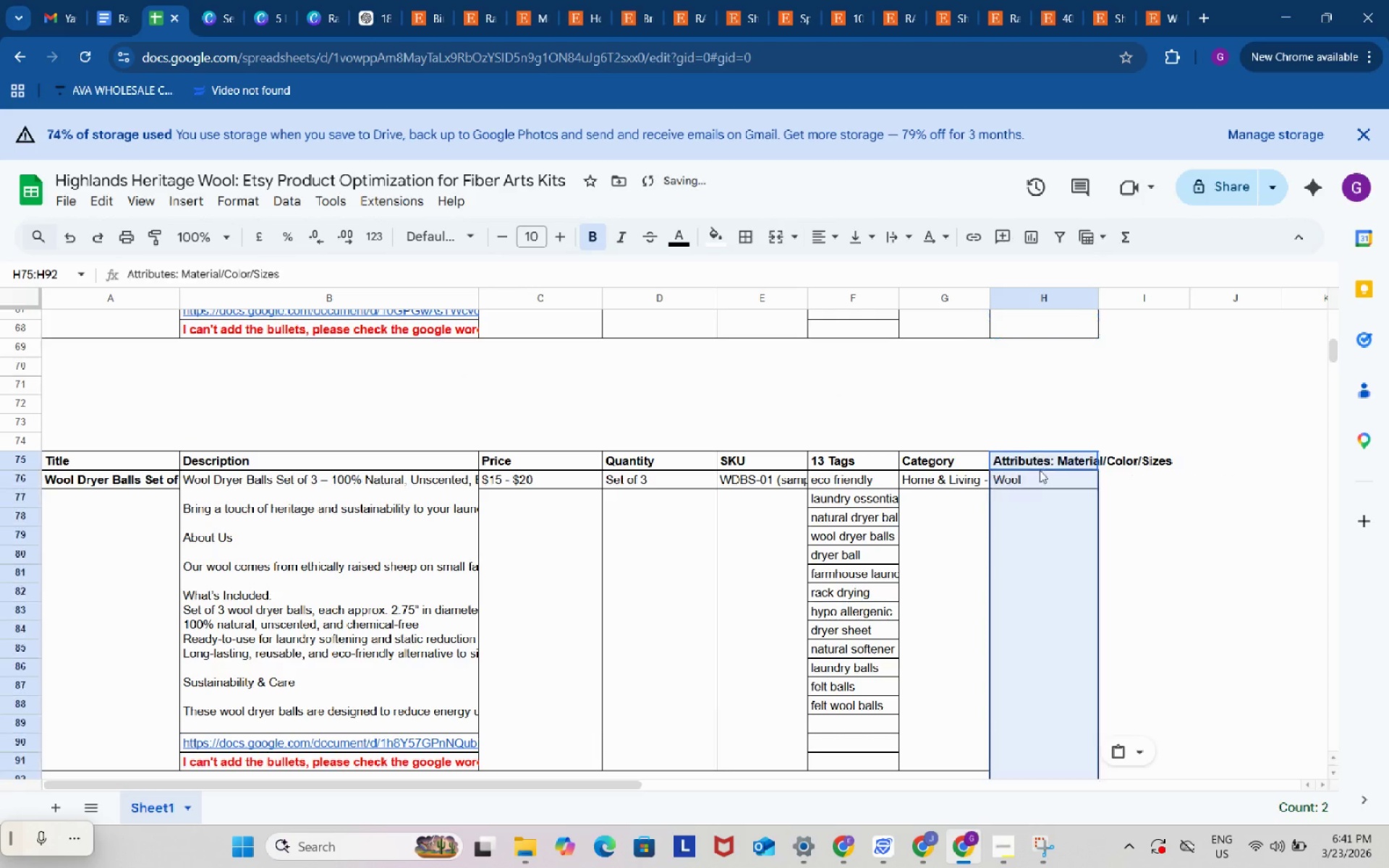 
key(Control+ControlLeft)
 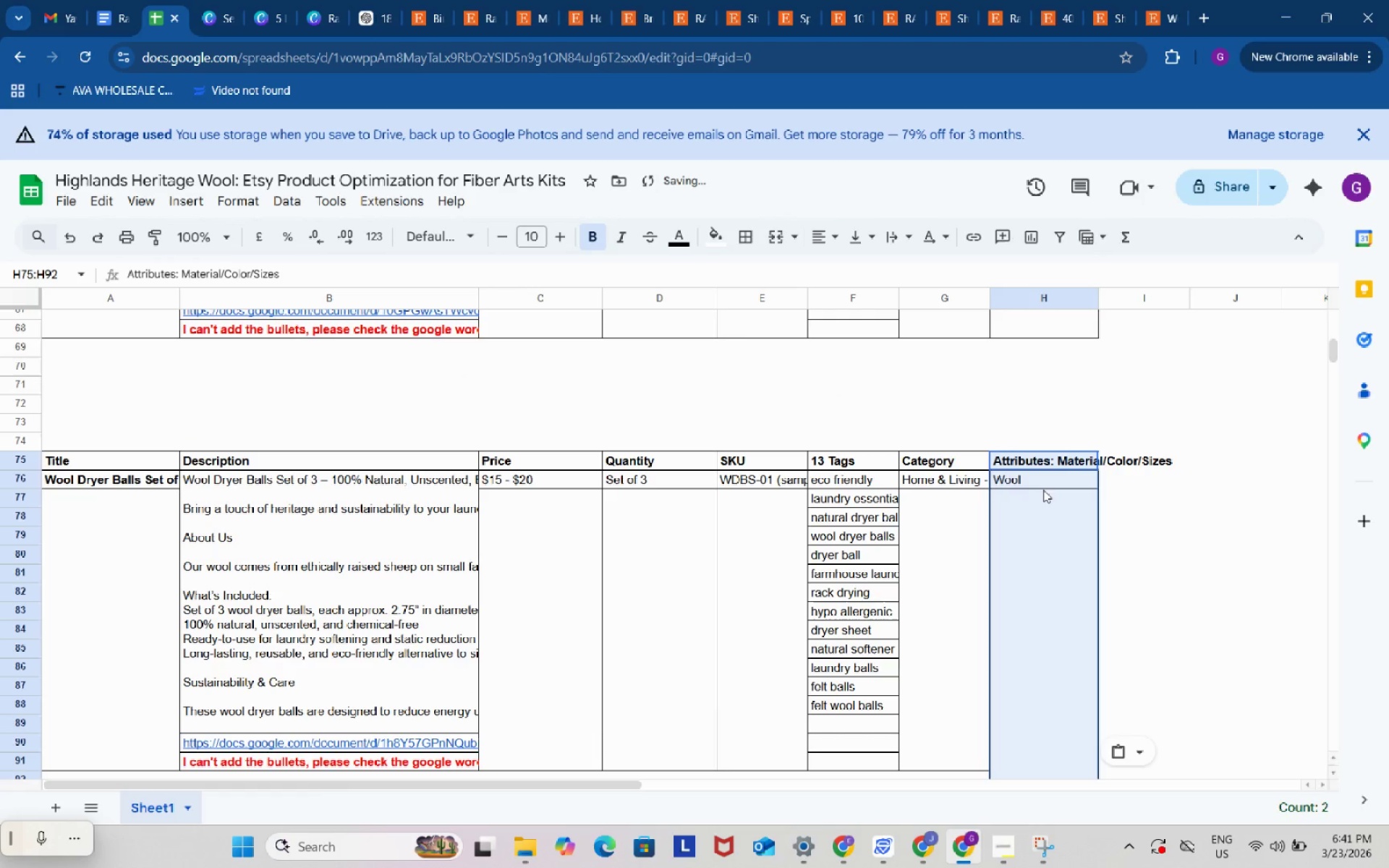 
key(Control+V)
 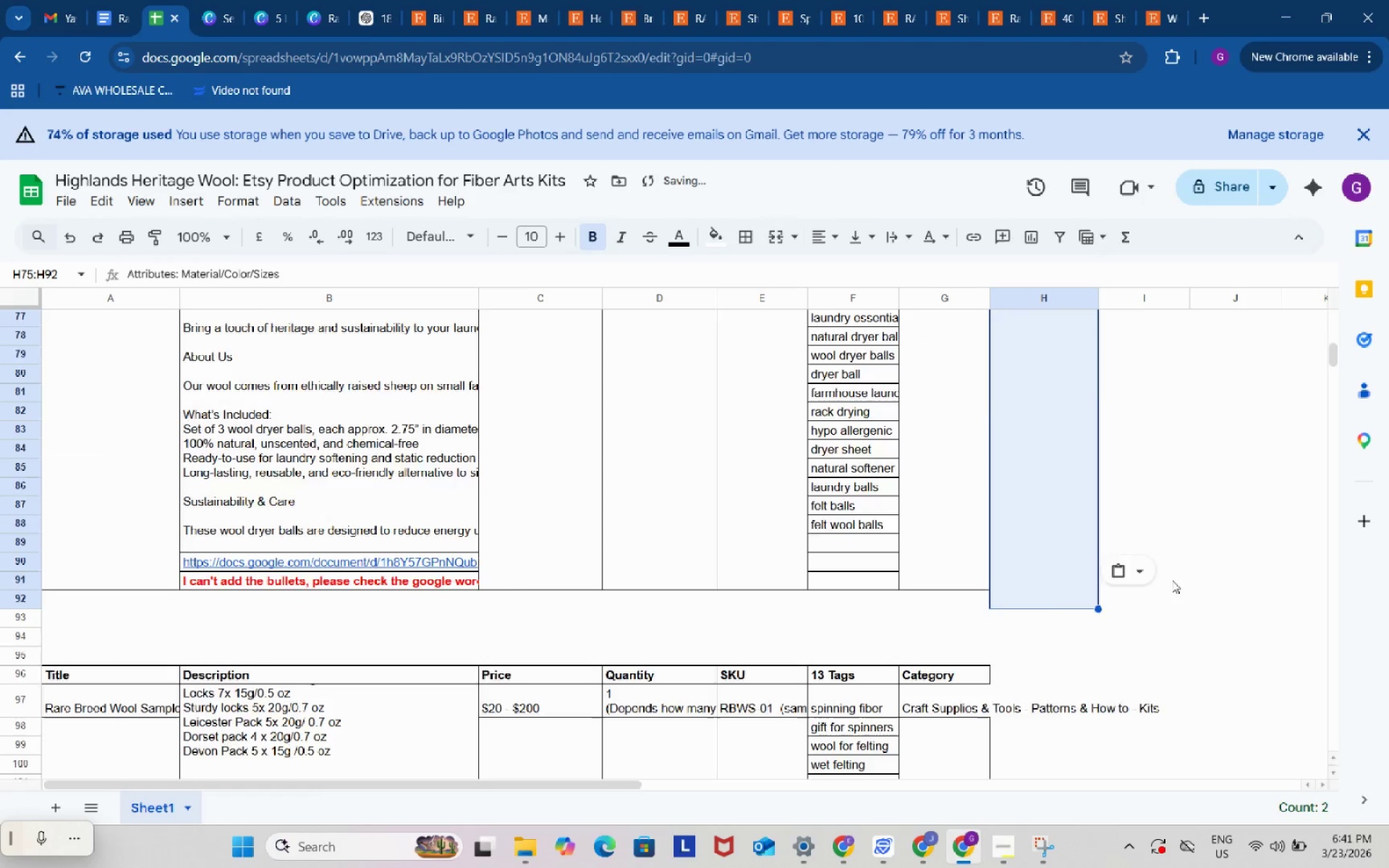 
scroll: coordinate [1172, 580], scroll_direction: down, amount: 5.0
 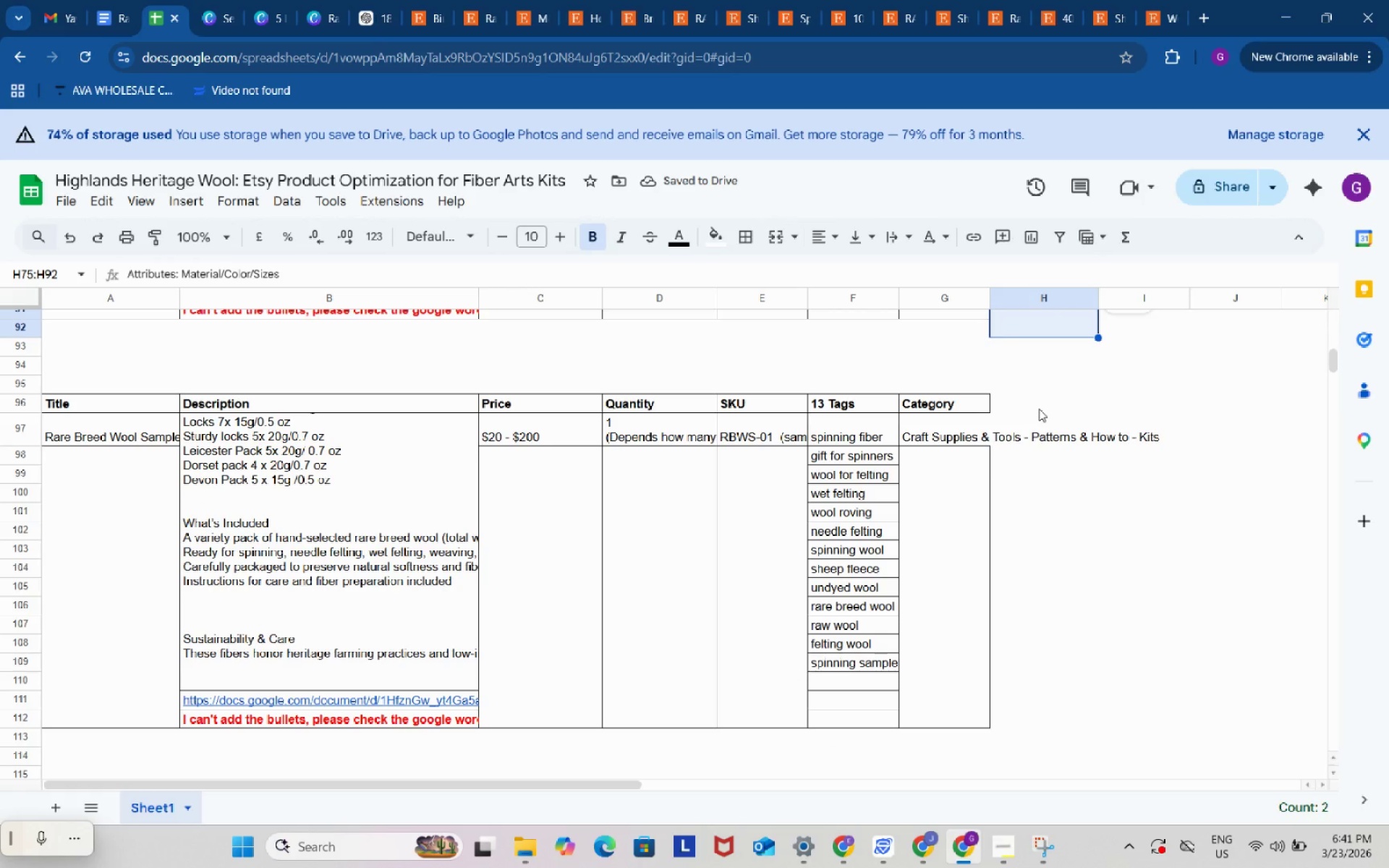 
left_click([1038, 405])
 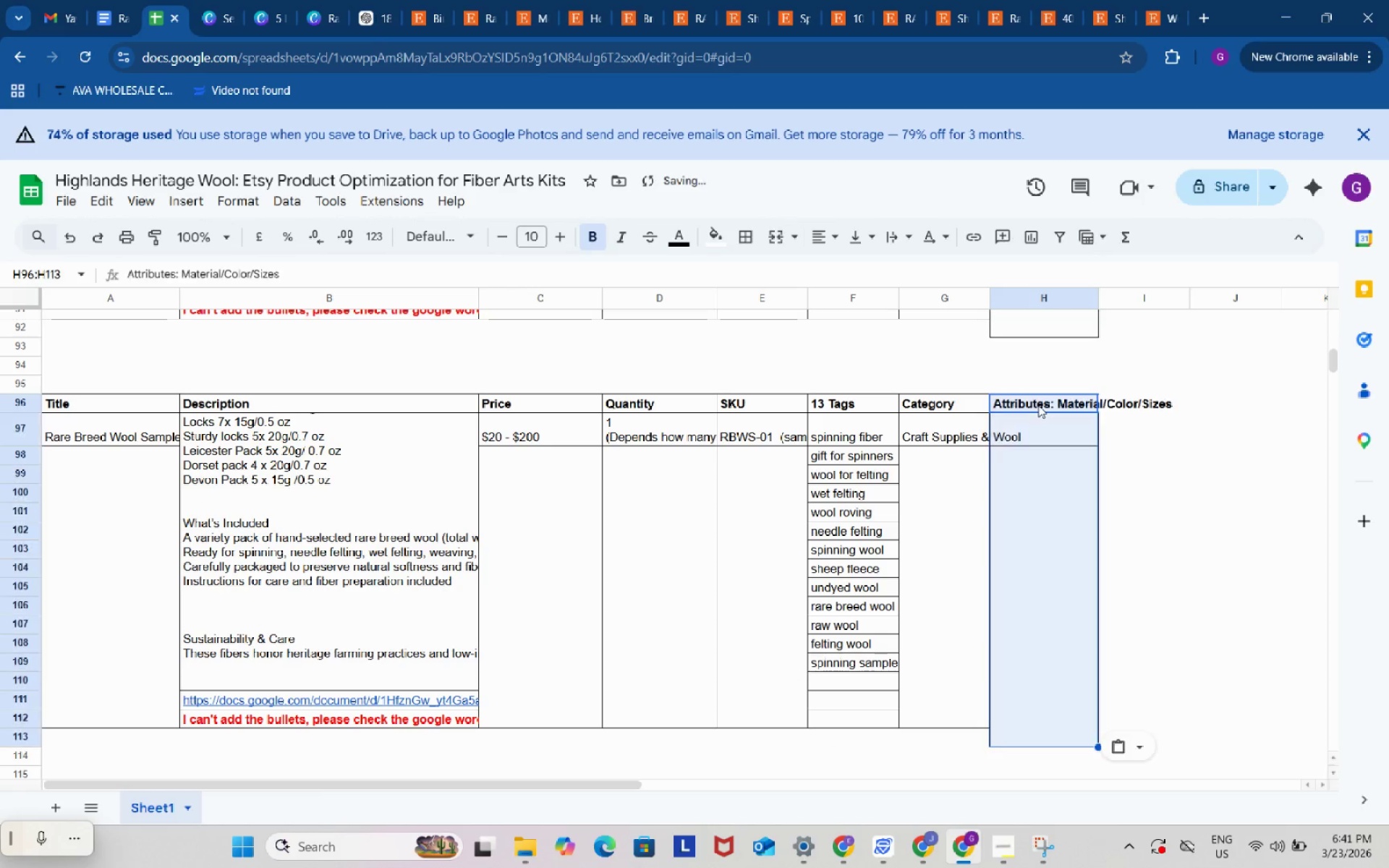 
key(Control+ControlLeft)
 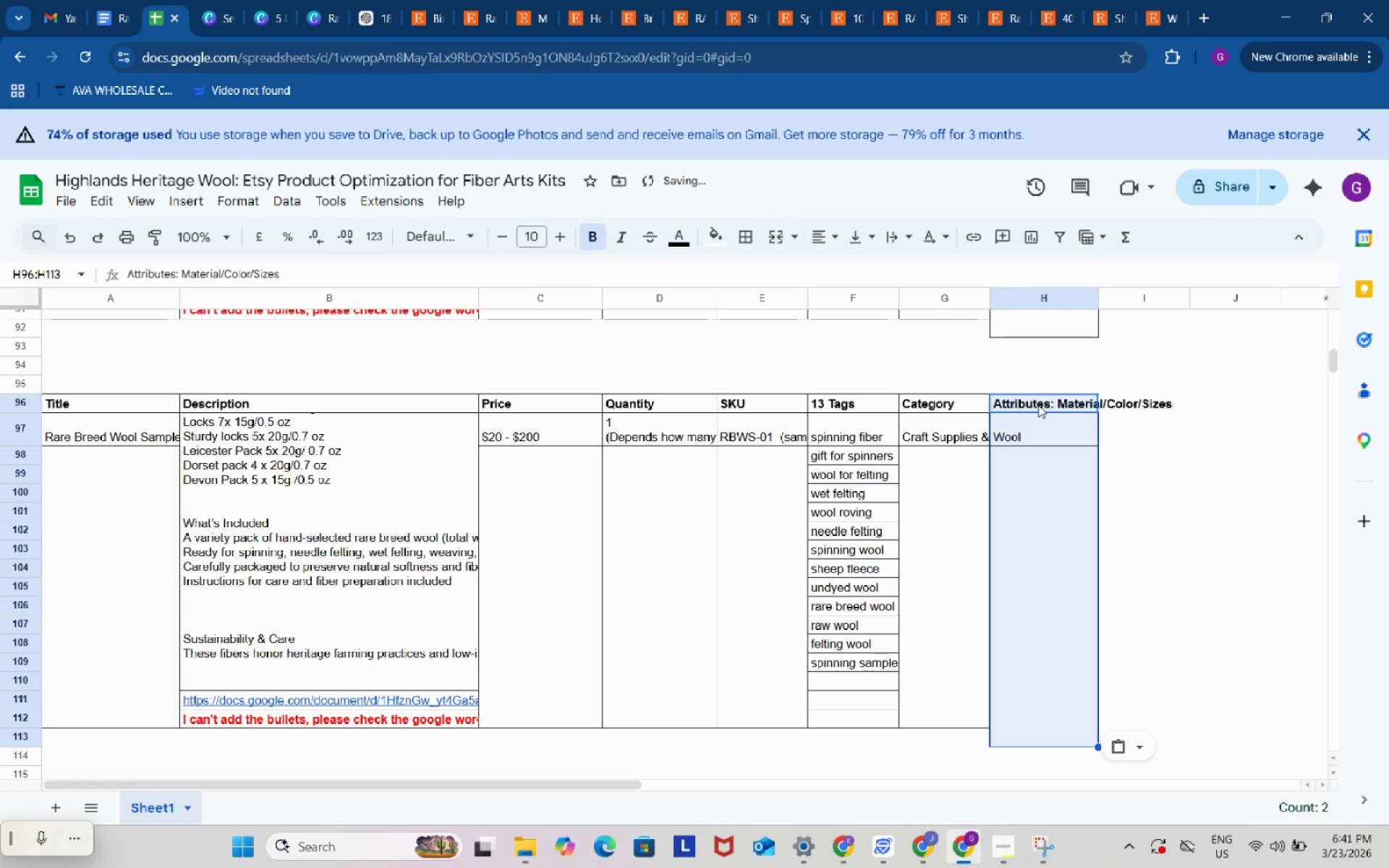 
key(Control+V)
 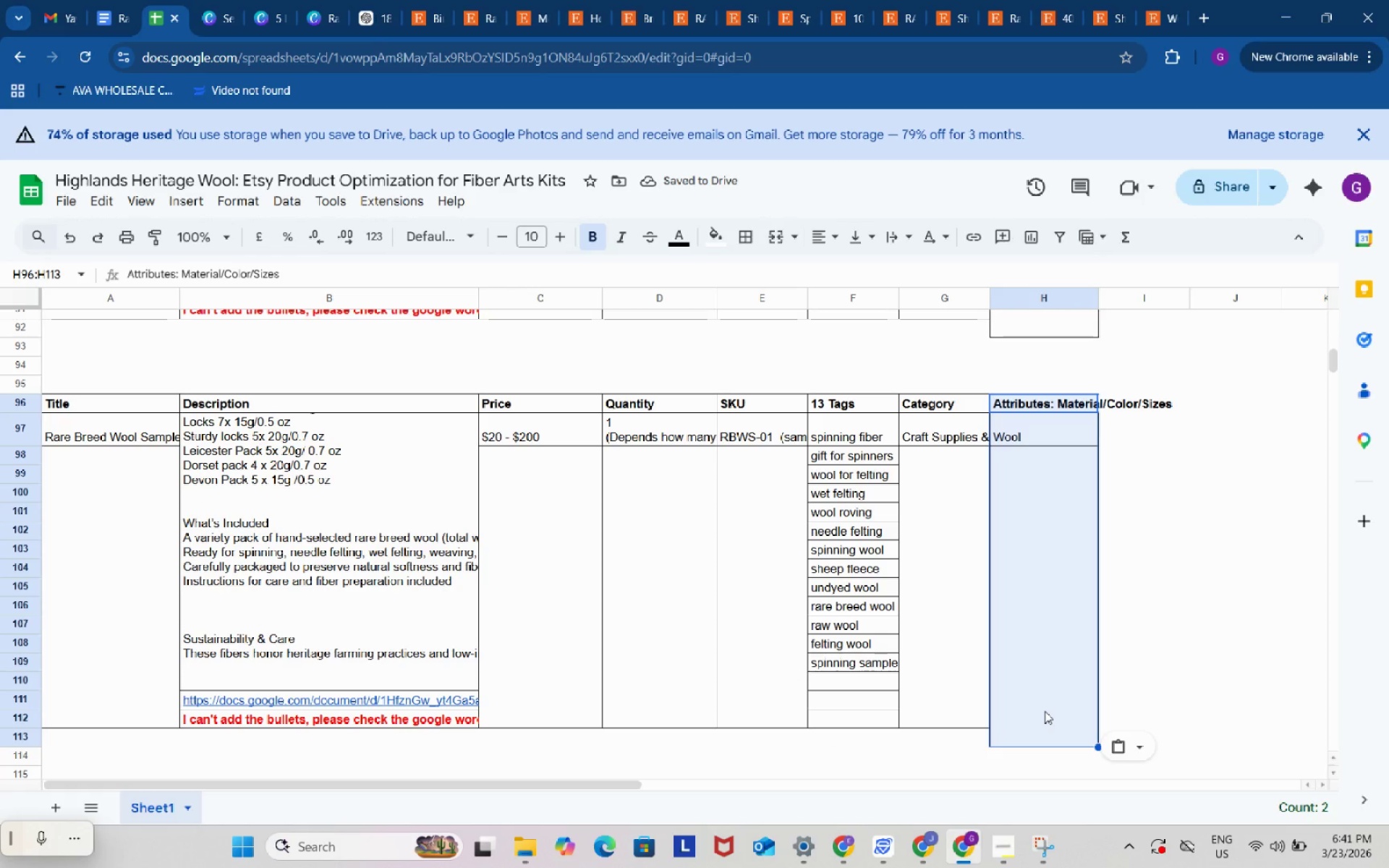 
wait(5.82)
 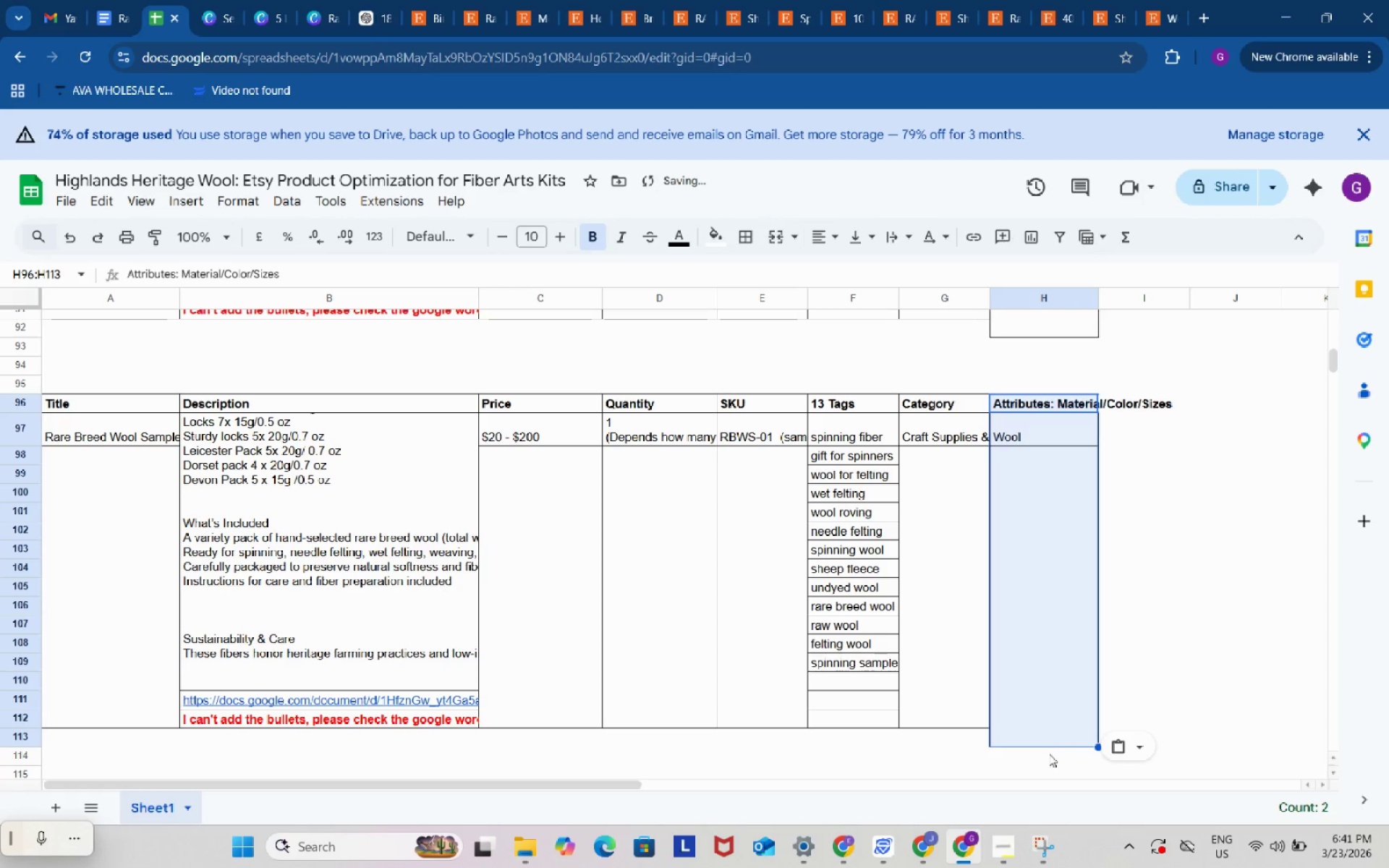 
left_click([805, 13])
 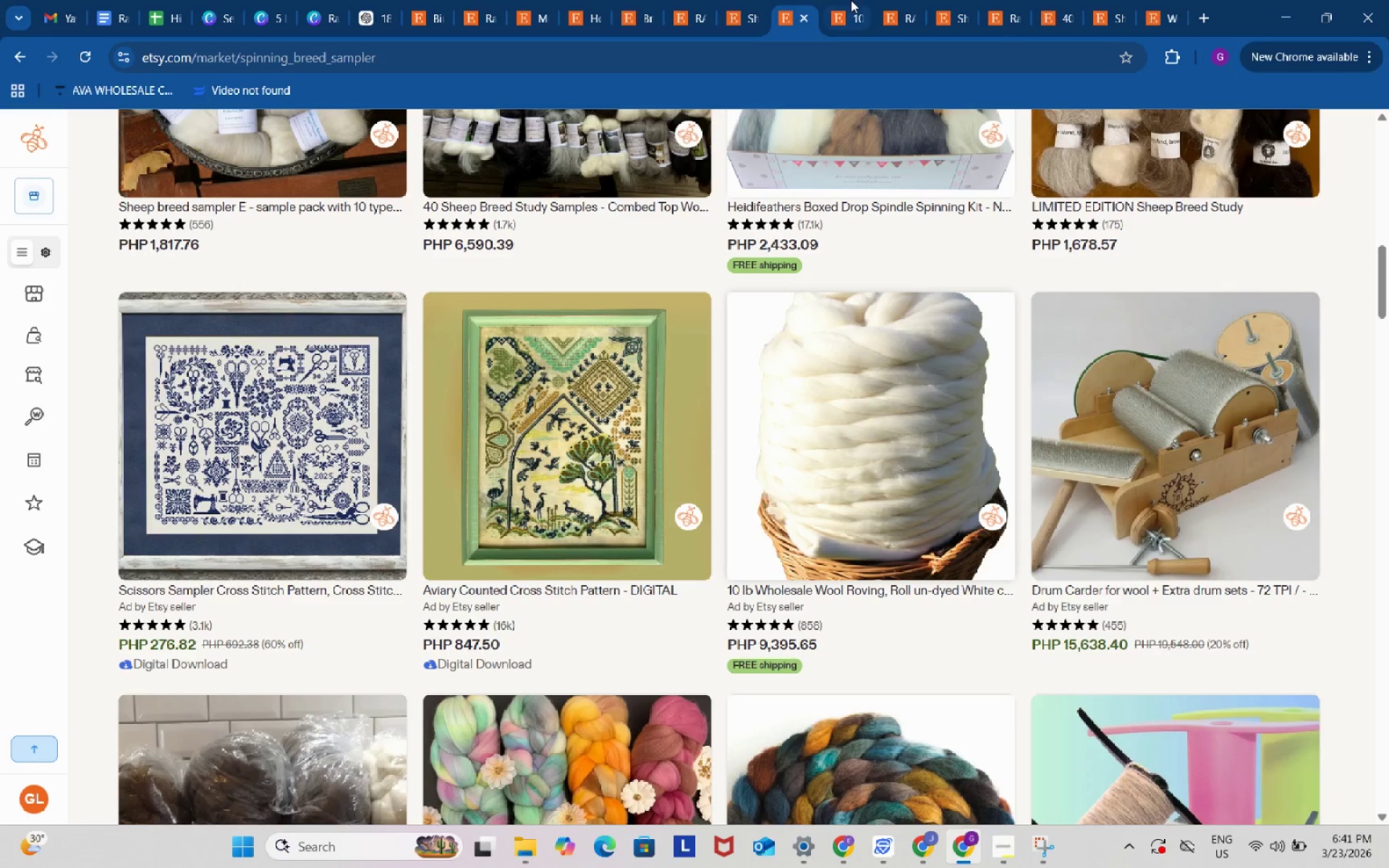 
left_click([851, 0])
 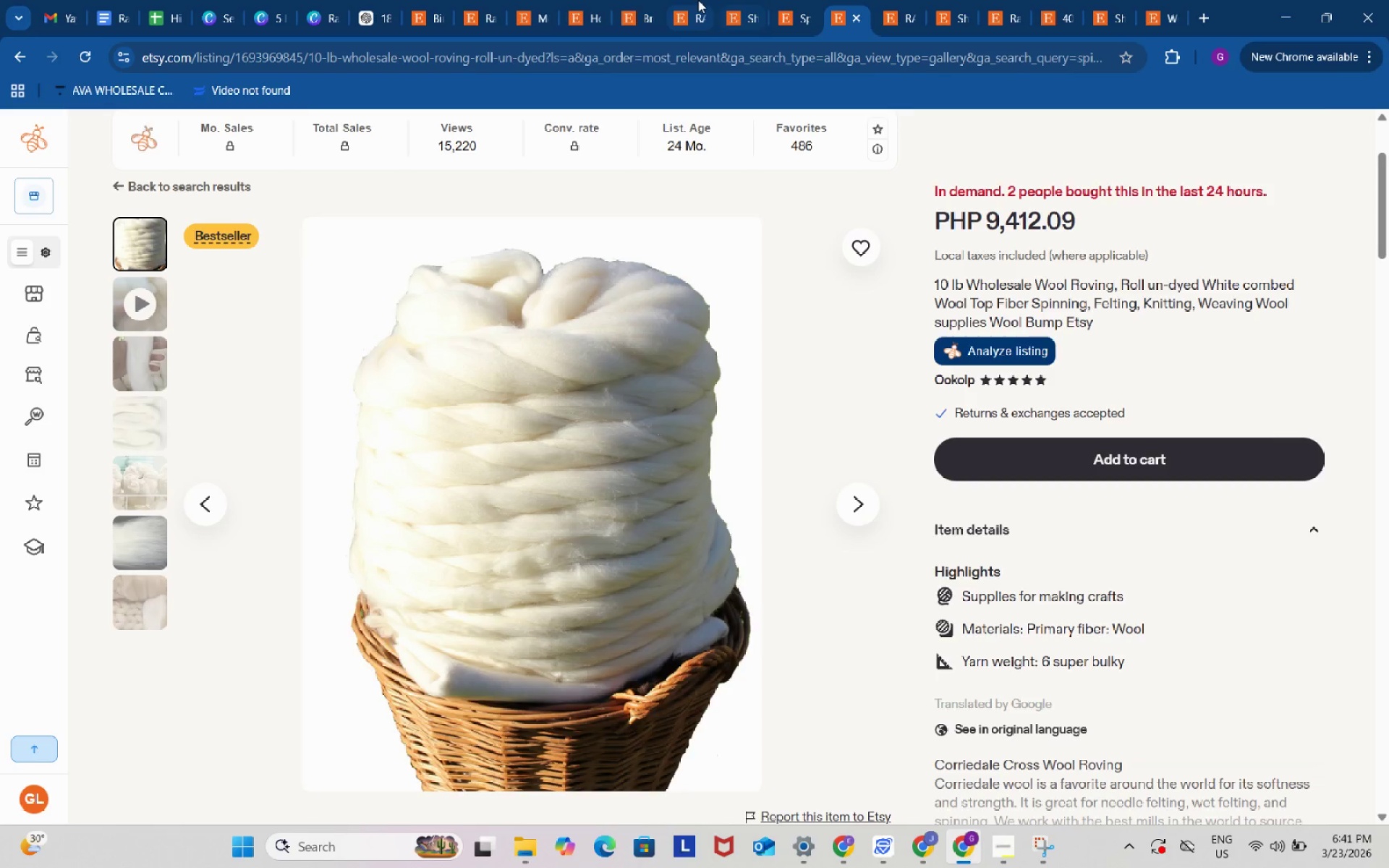 
left_click([698, 0])
 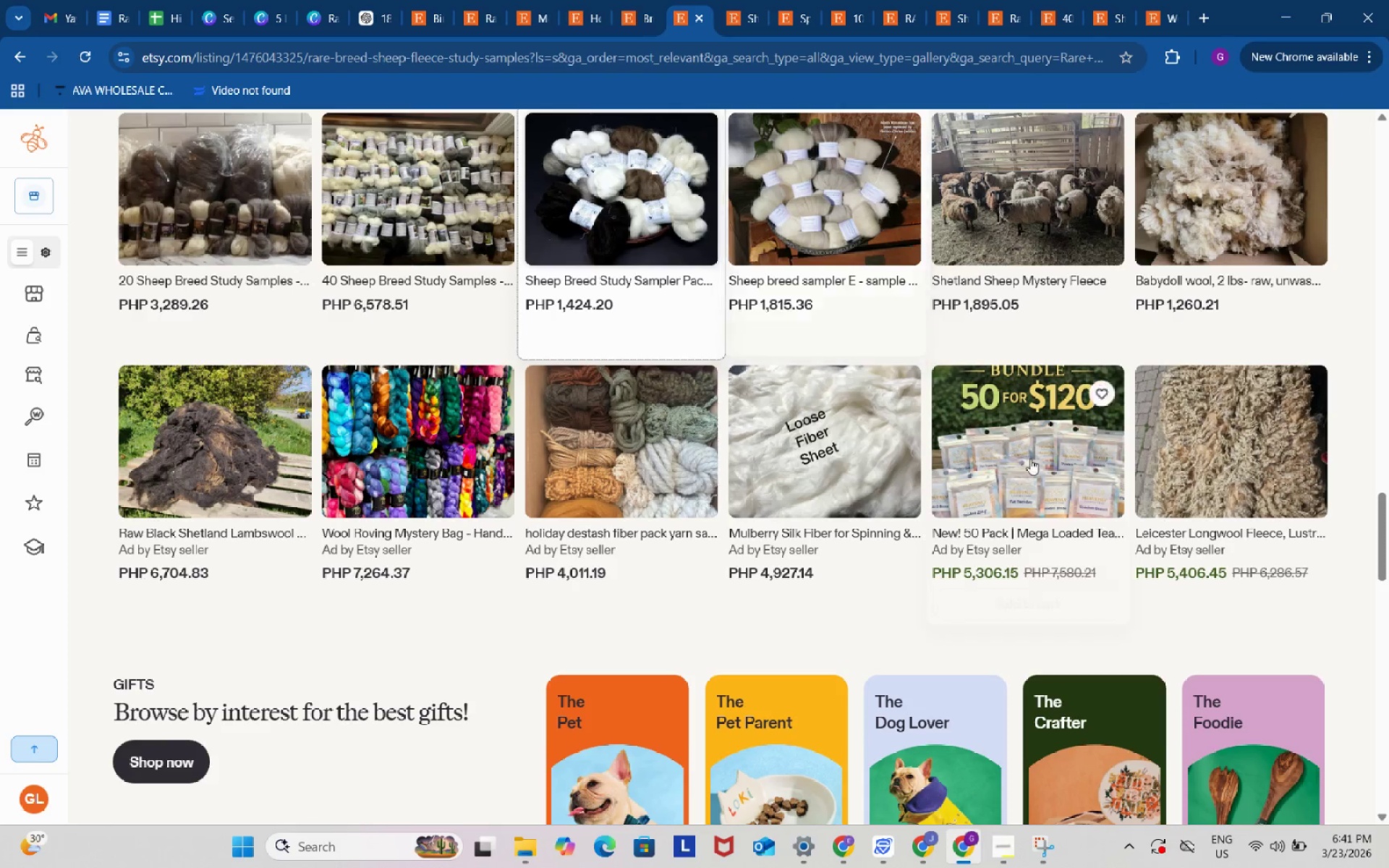 
scroll: coordinate [1032, 457], scroll_direction: up, amount: 30.0
 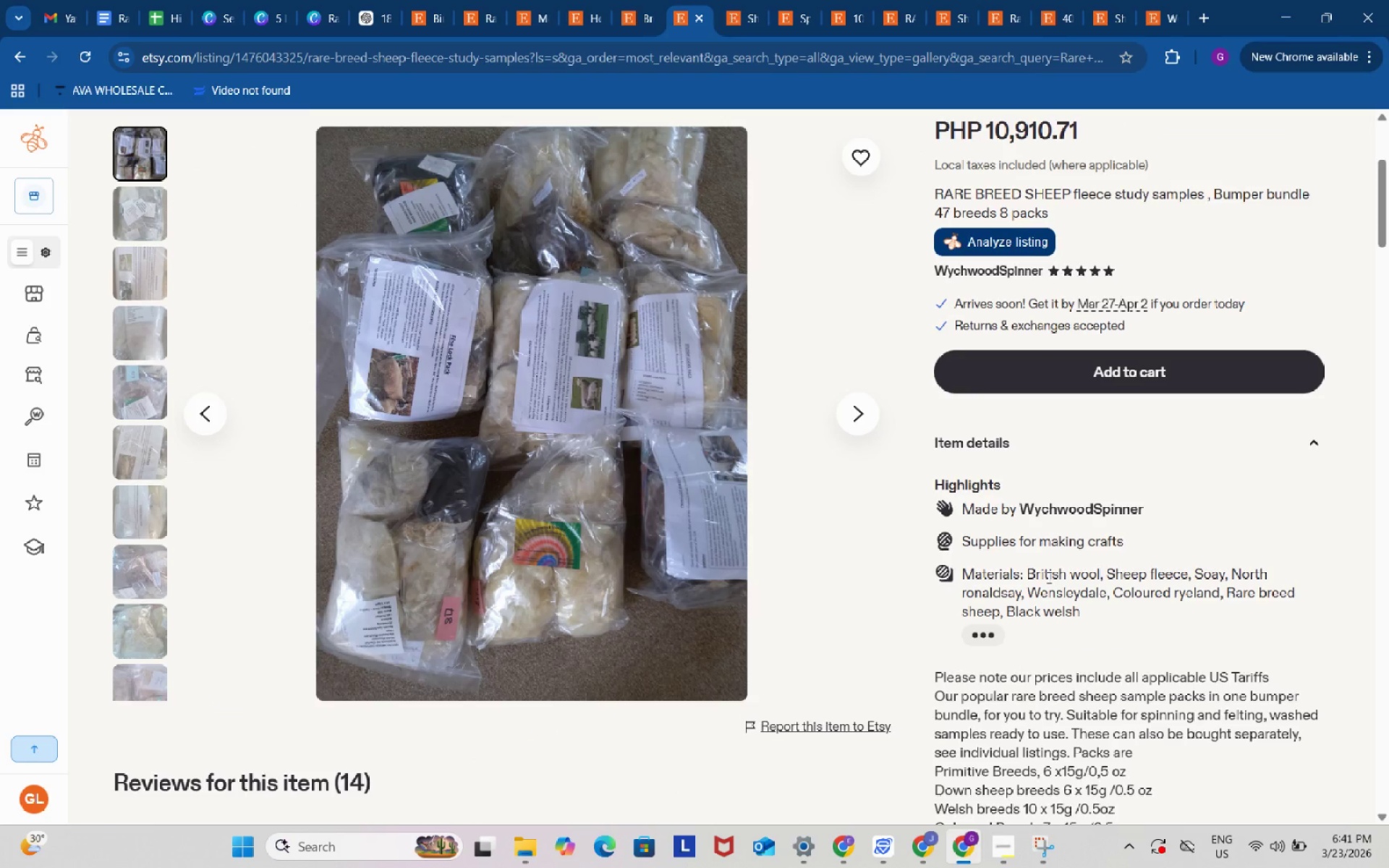 
scroll: coordinate [1048, 577], scroll_direction: down, amount: 2.0
 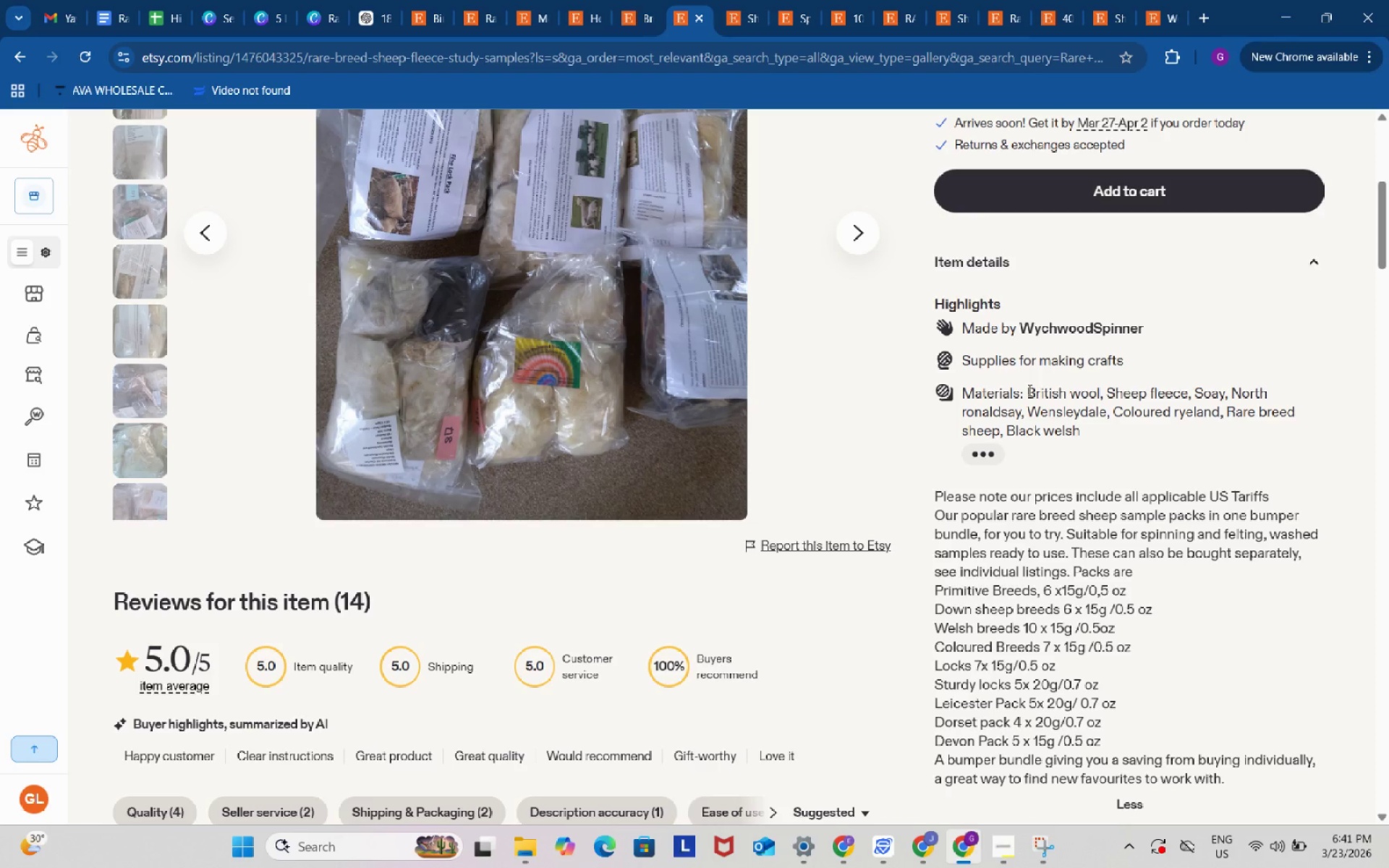 
left_click_drag(start_coordinate=[1028, 390], to_coordinate=[1099, 425])
 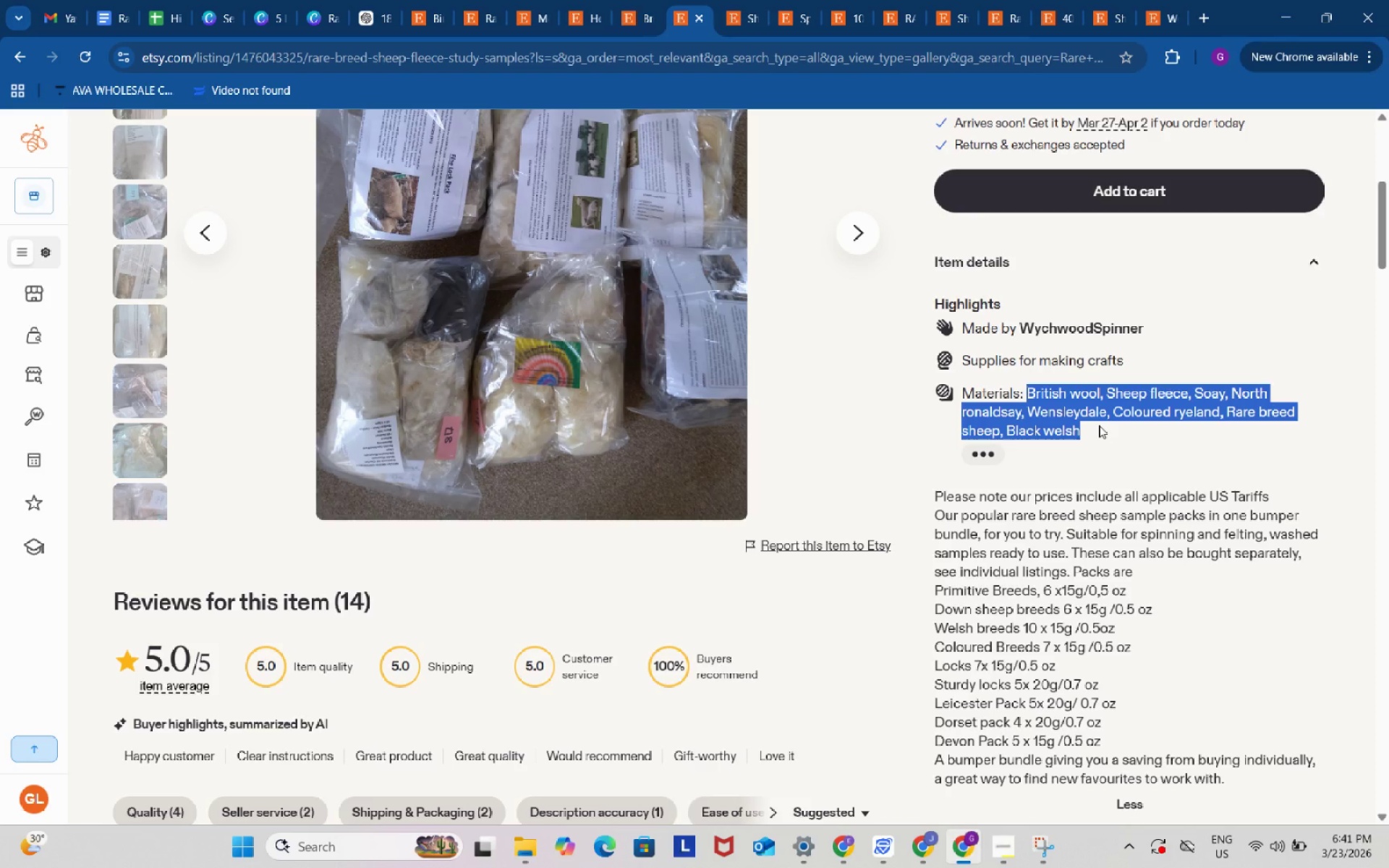 
key(Control+C)
 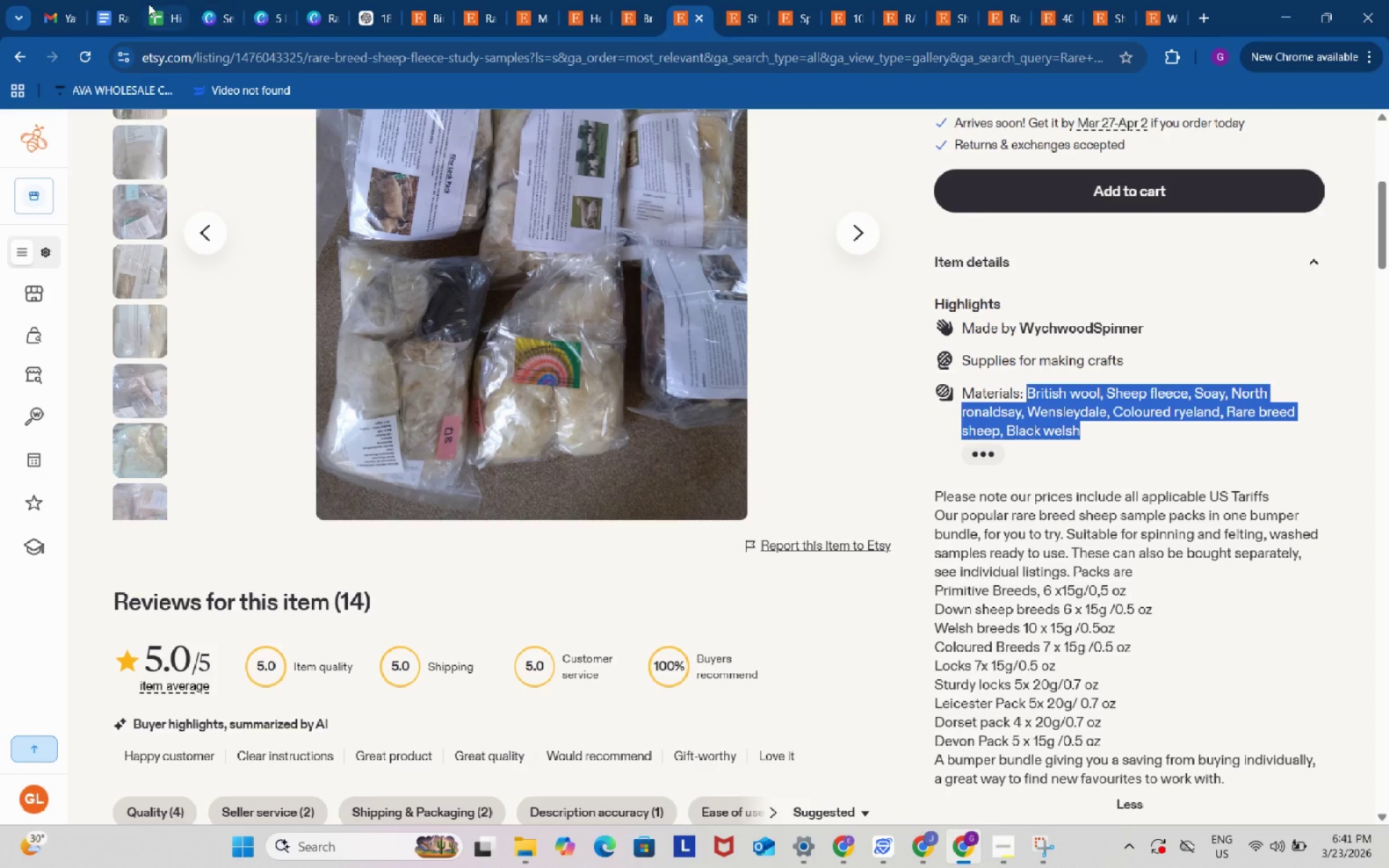 
left_click([164, 0])
 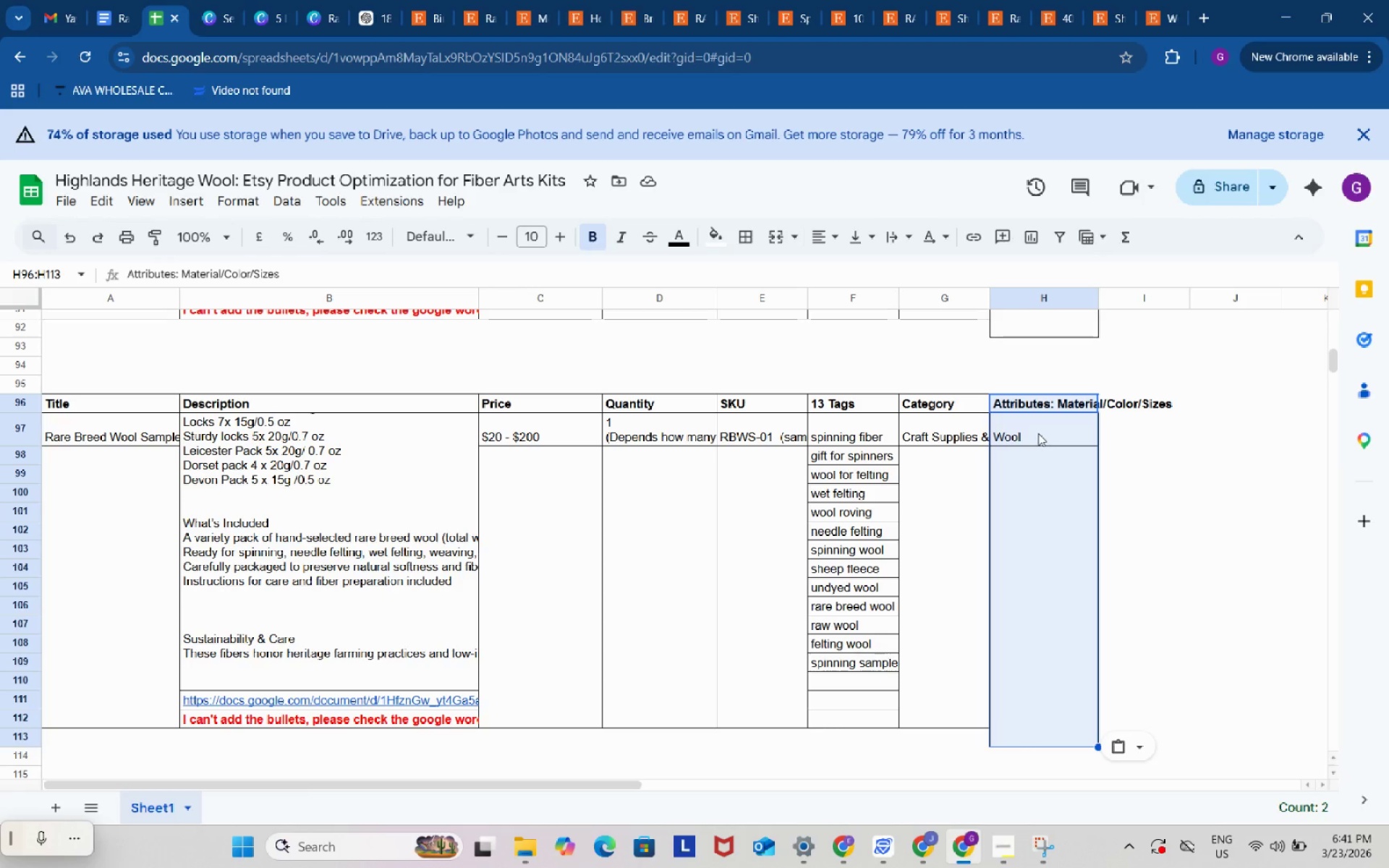 
left_click([1037, 433])
 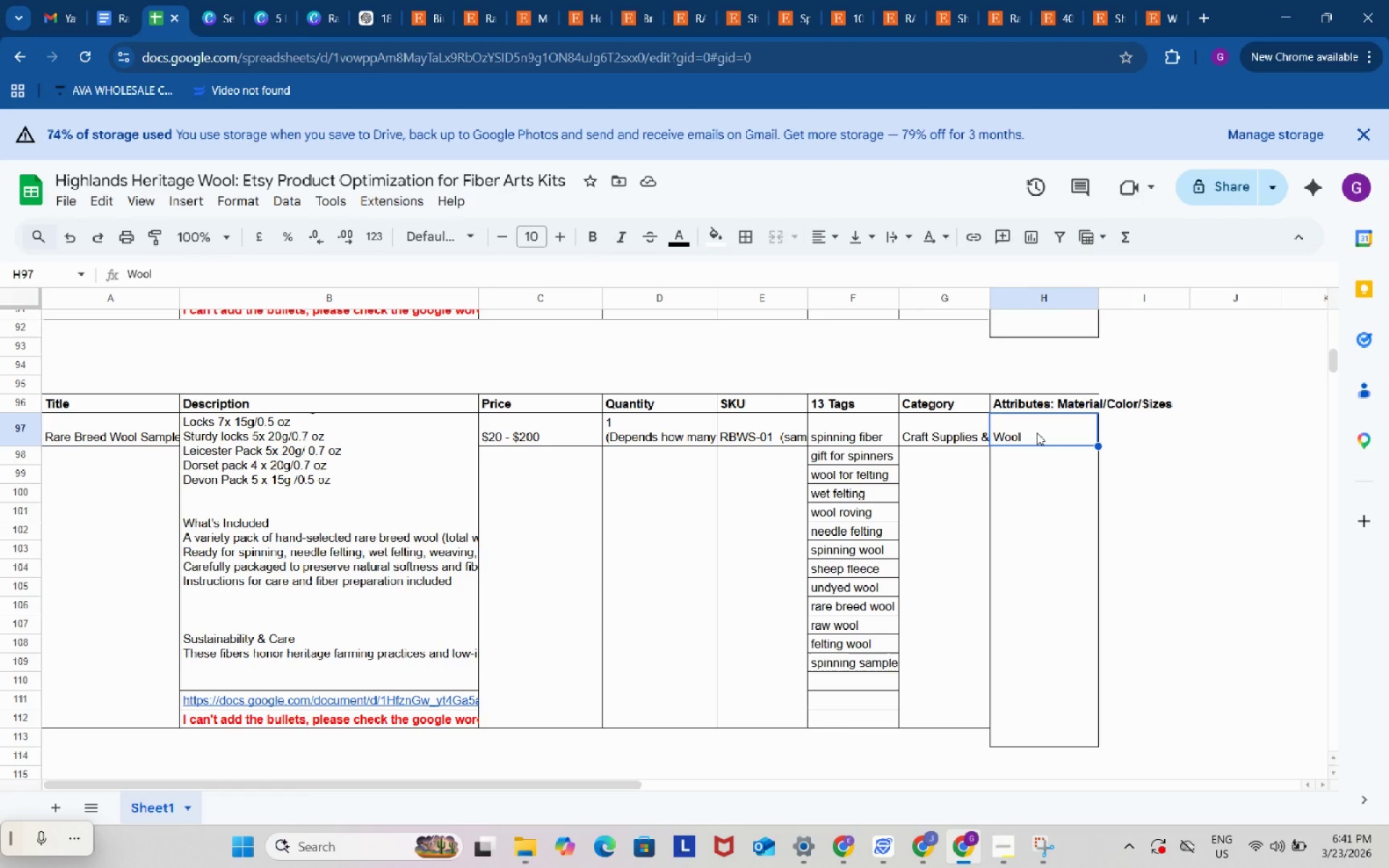 
hold_key(key=ControlLeft, duration=0.81)
 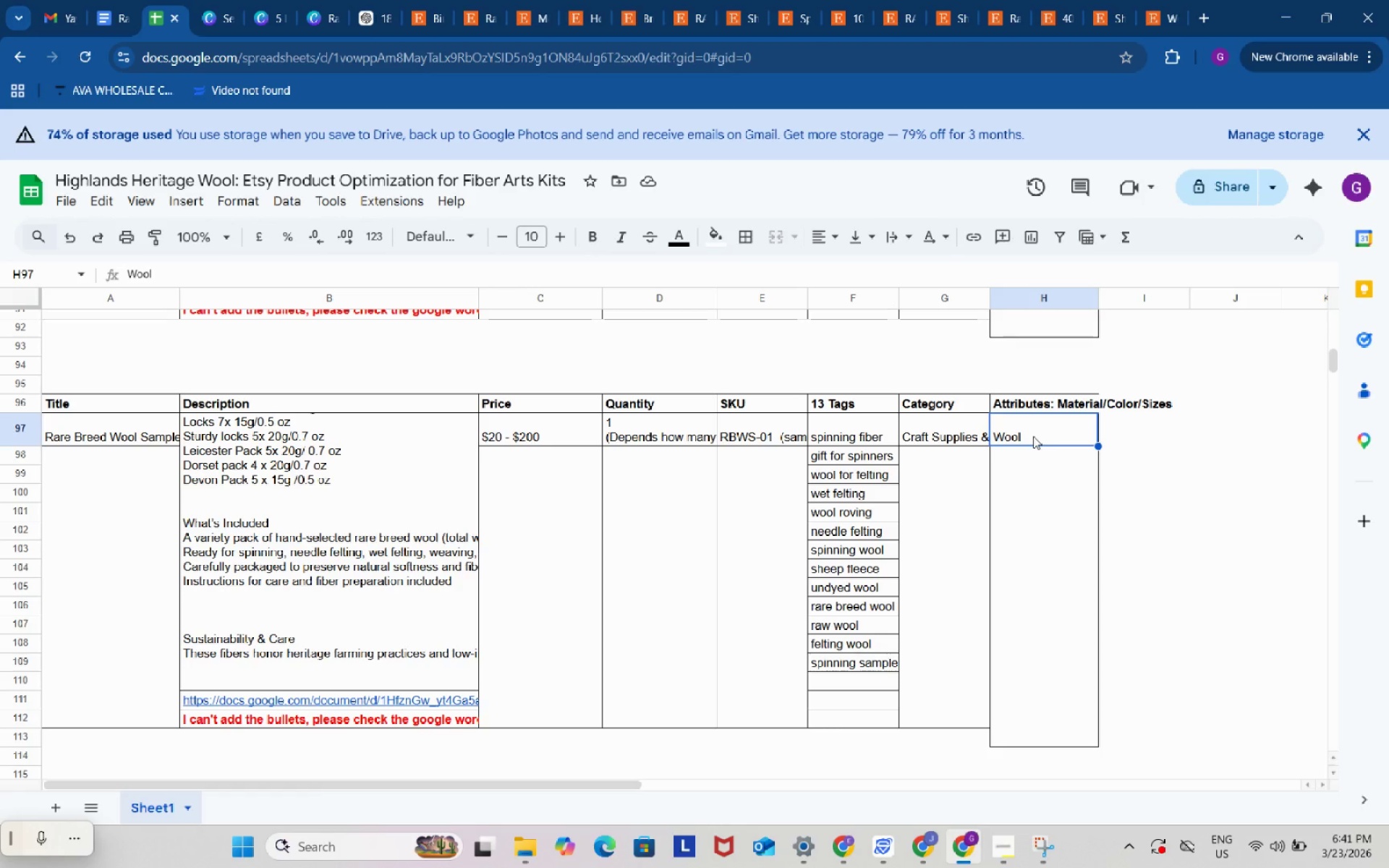 
hold_key(key=ControlLeft, duration=0.95)
 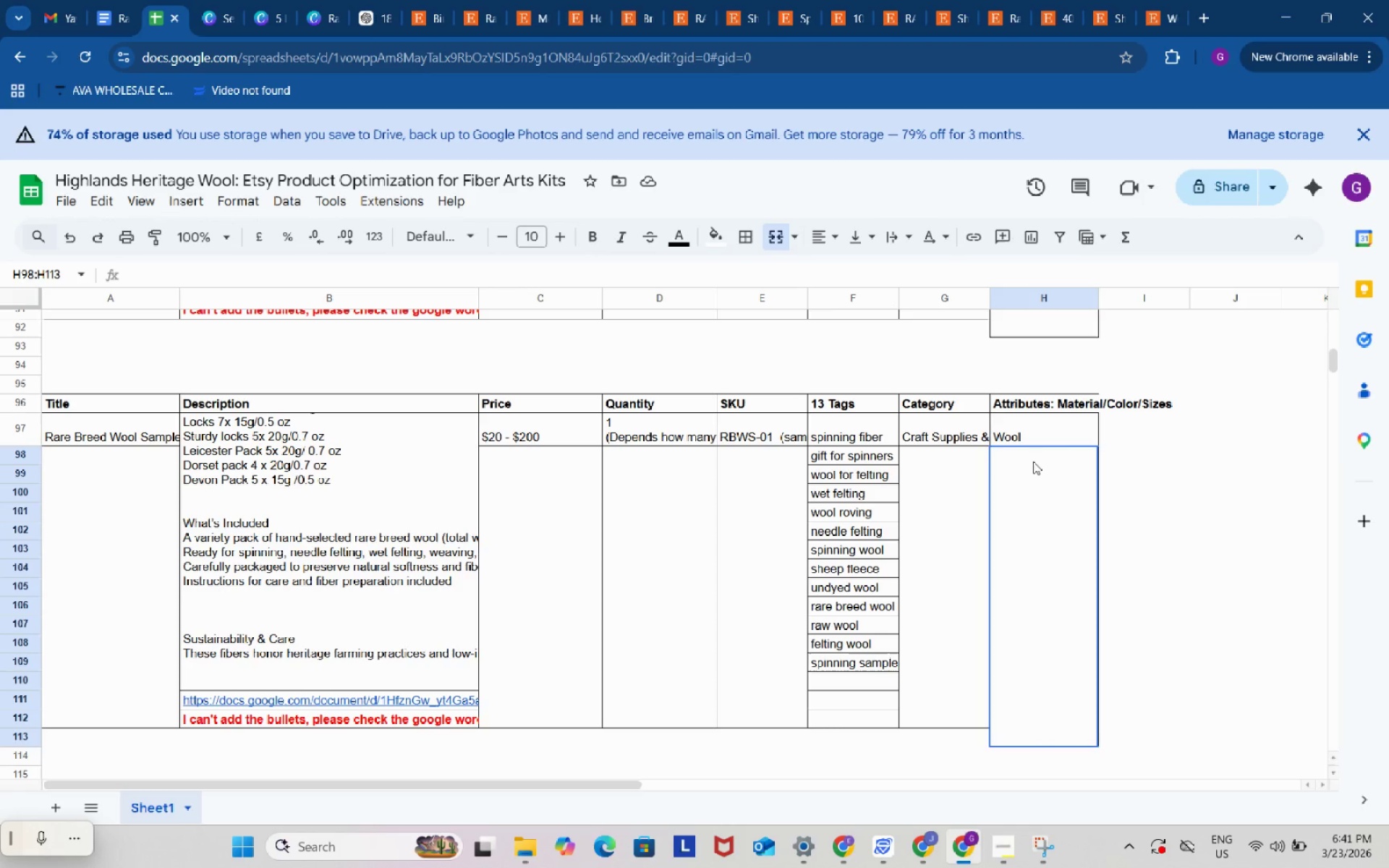 
left_click([1033, 461])
 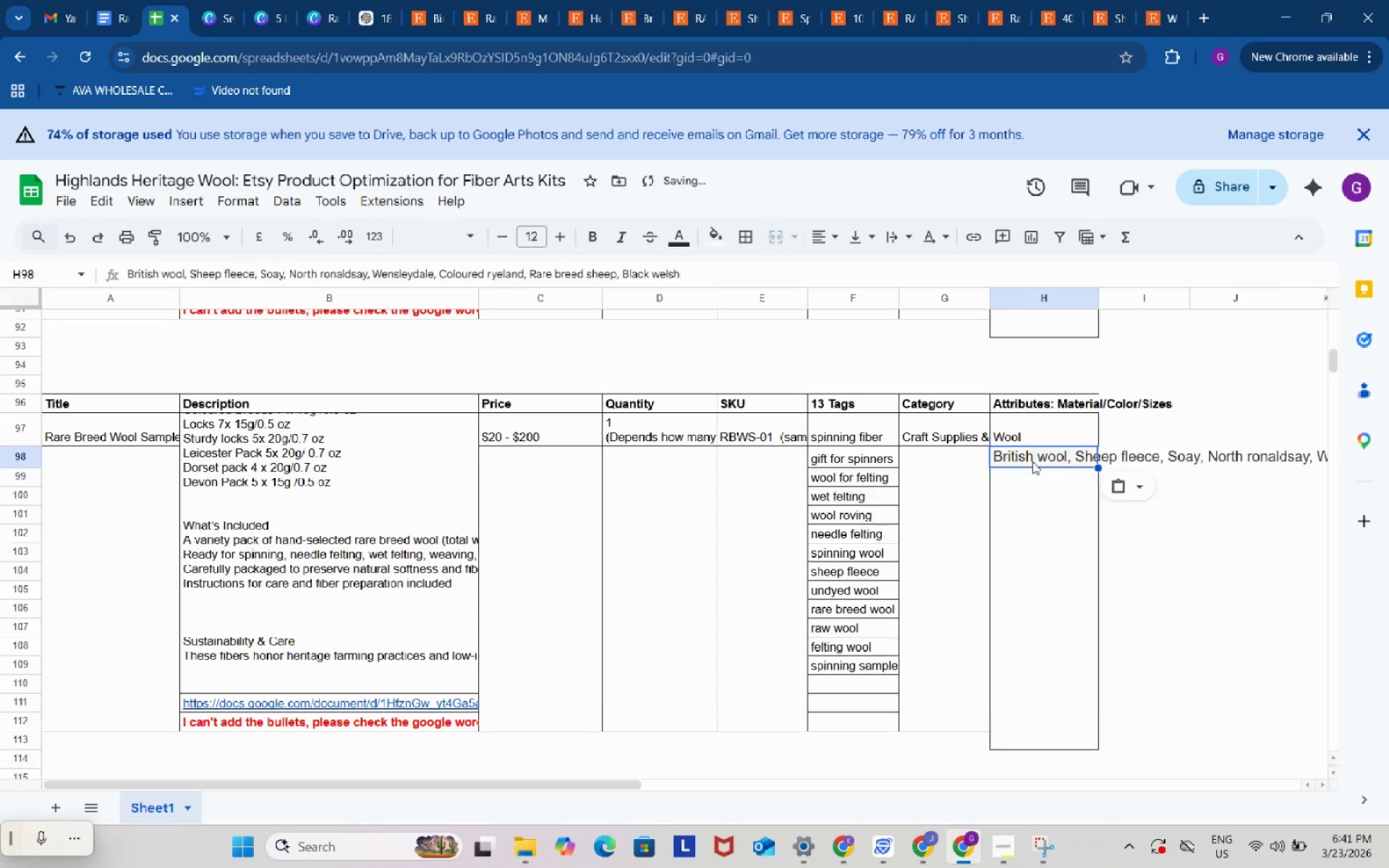 
key(Control+V)
 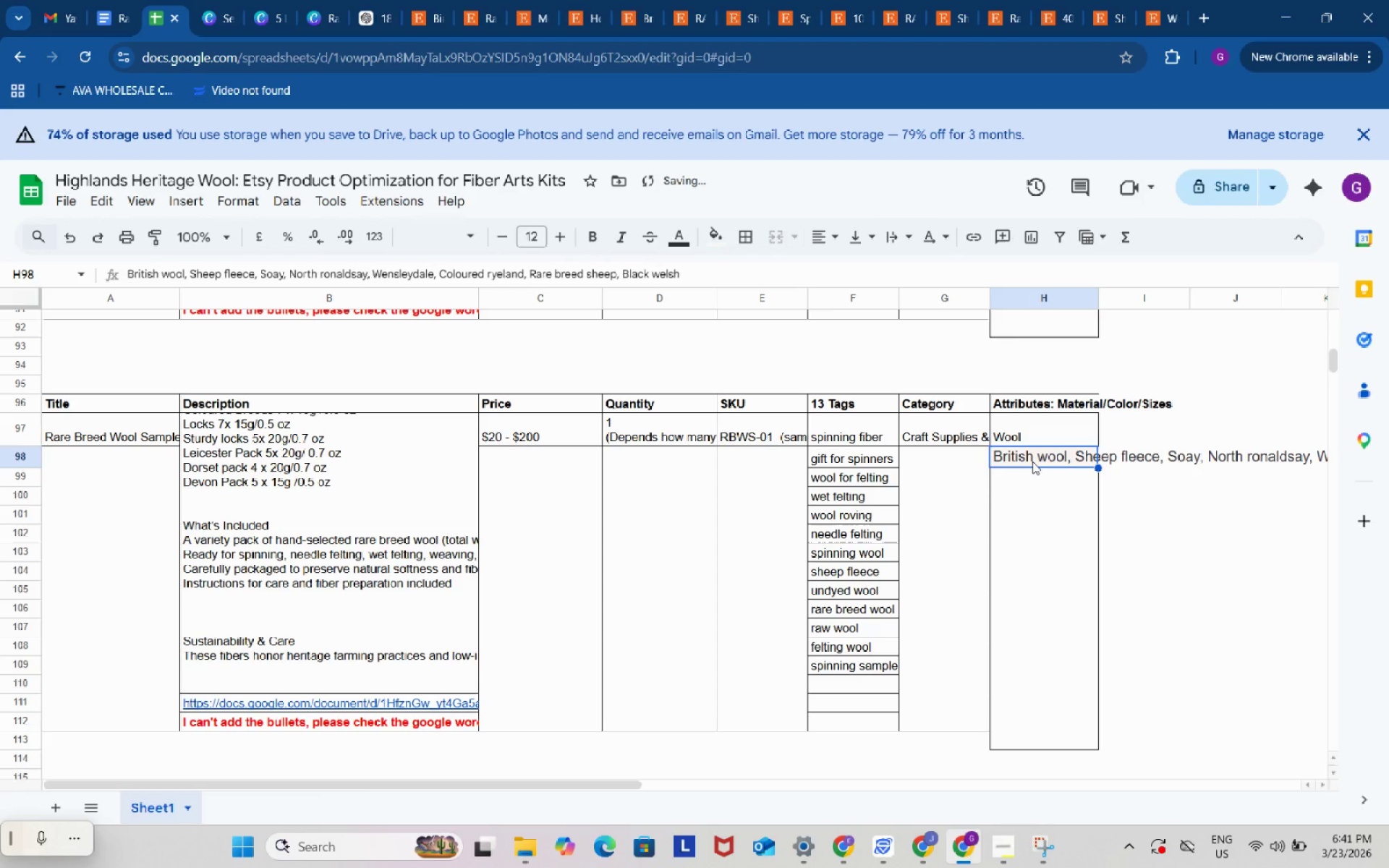 
double_click([1032, 461])
 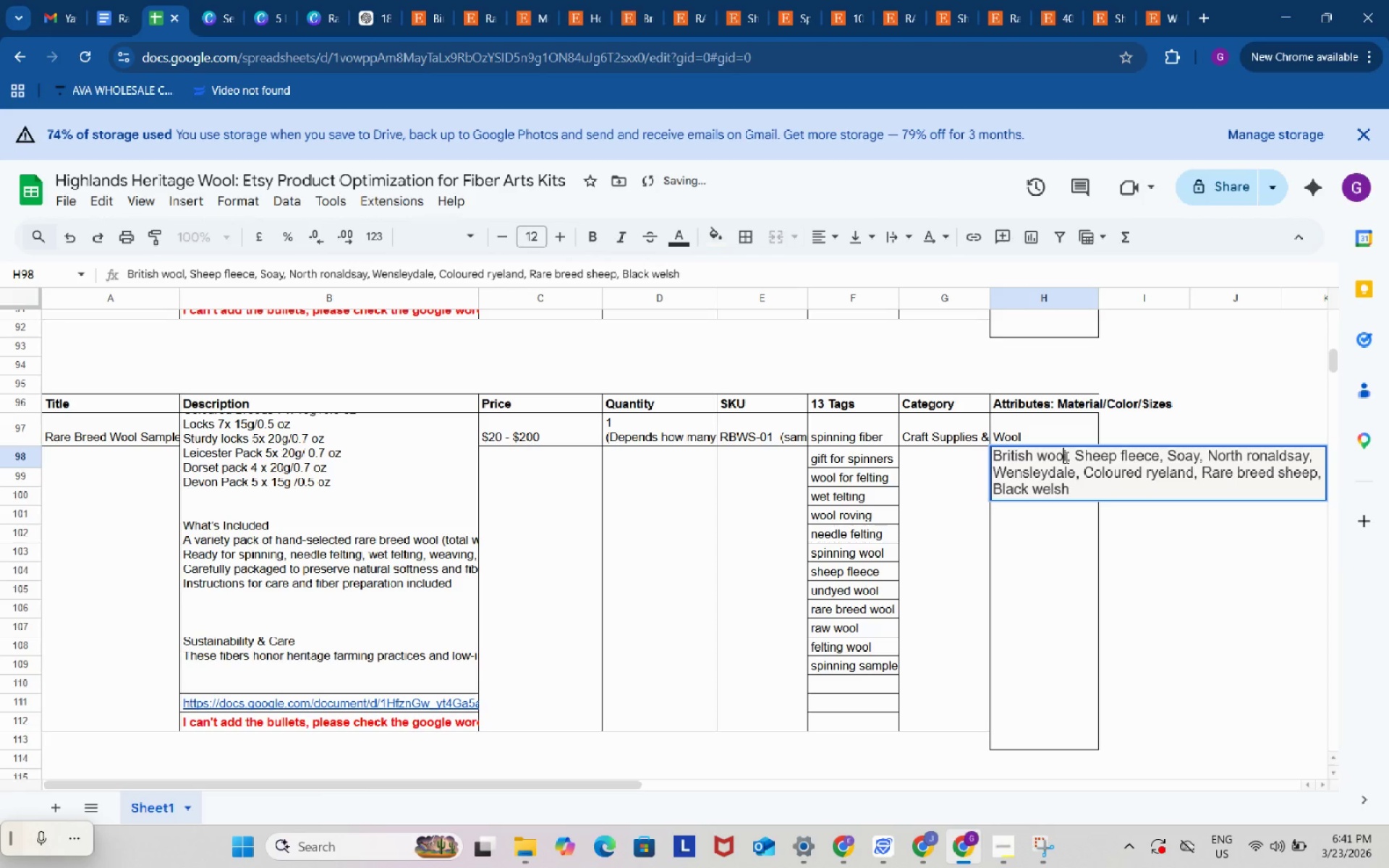 
left_click_drag(start_coordinate=[1065, 457], to_coordinate=[987, 451])
 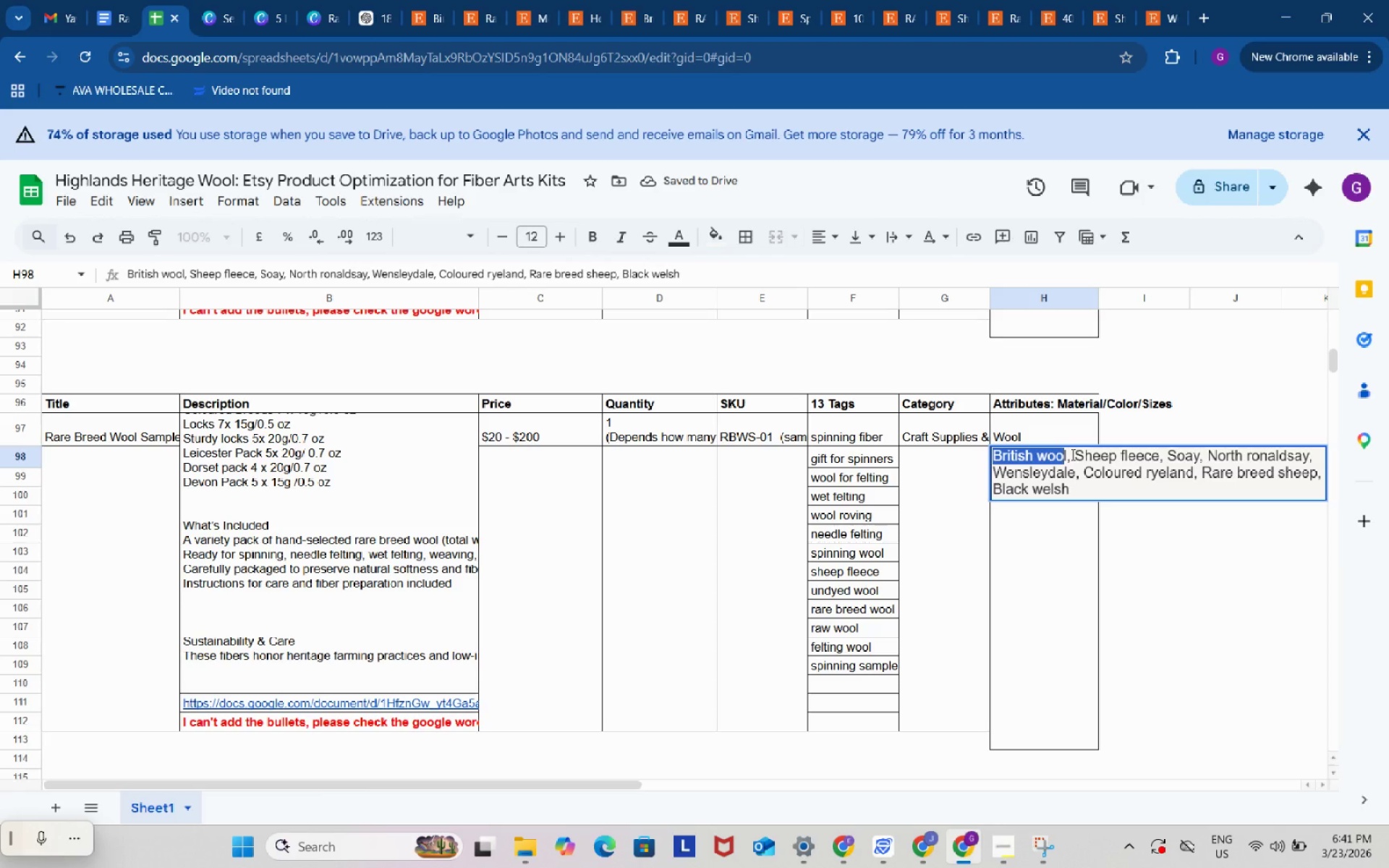 
left_click([1071, 454])
 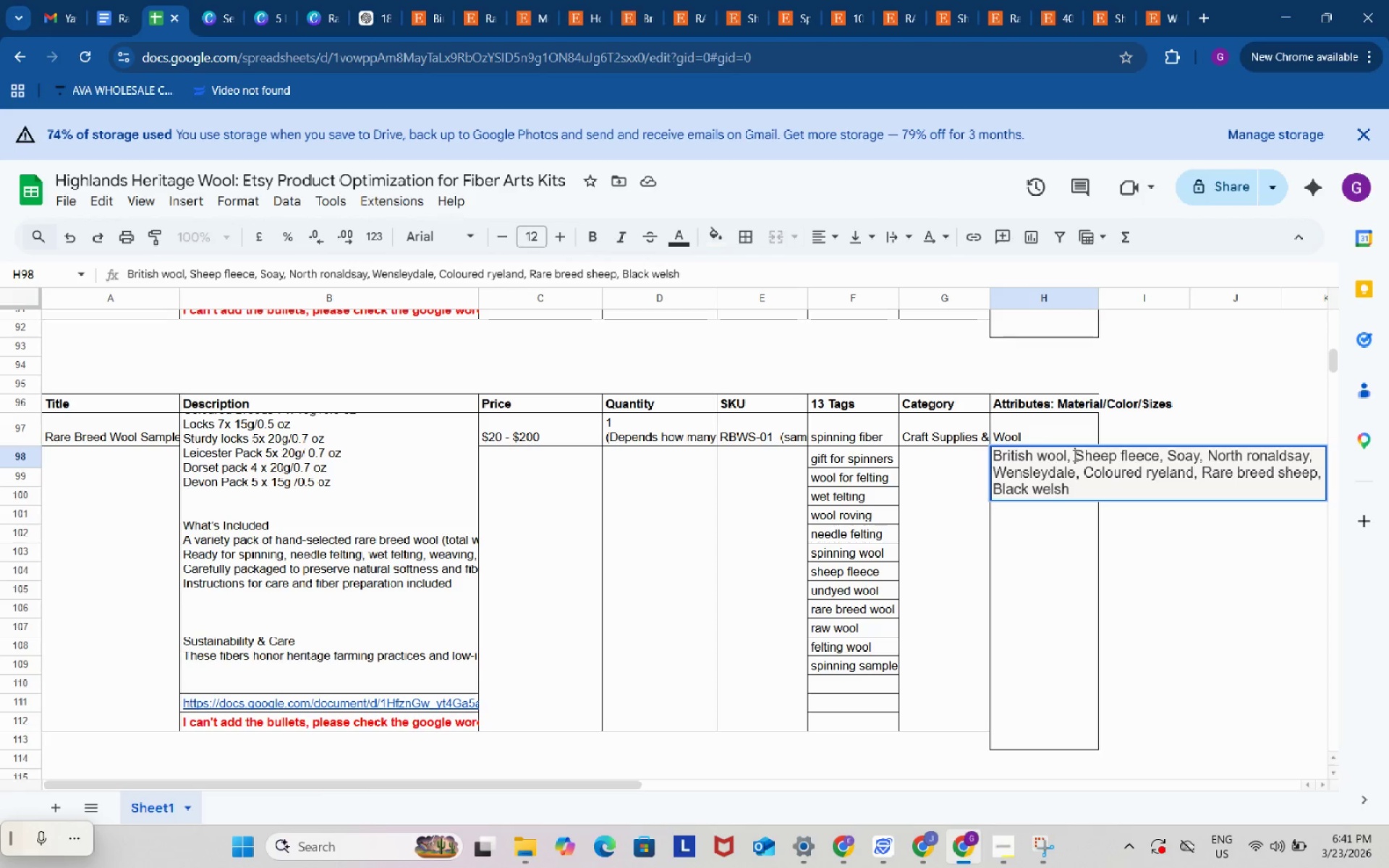 
left_click([1074, 455])
 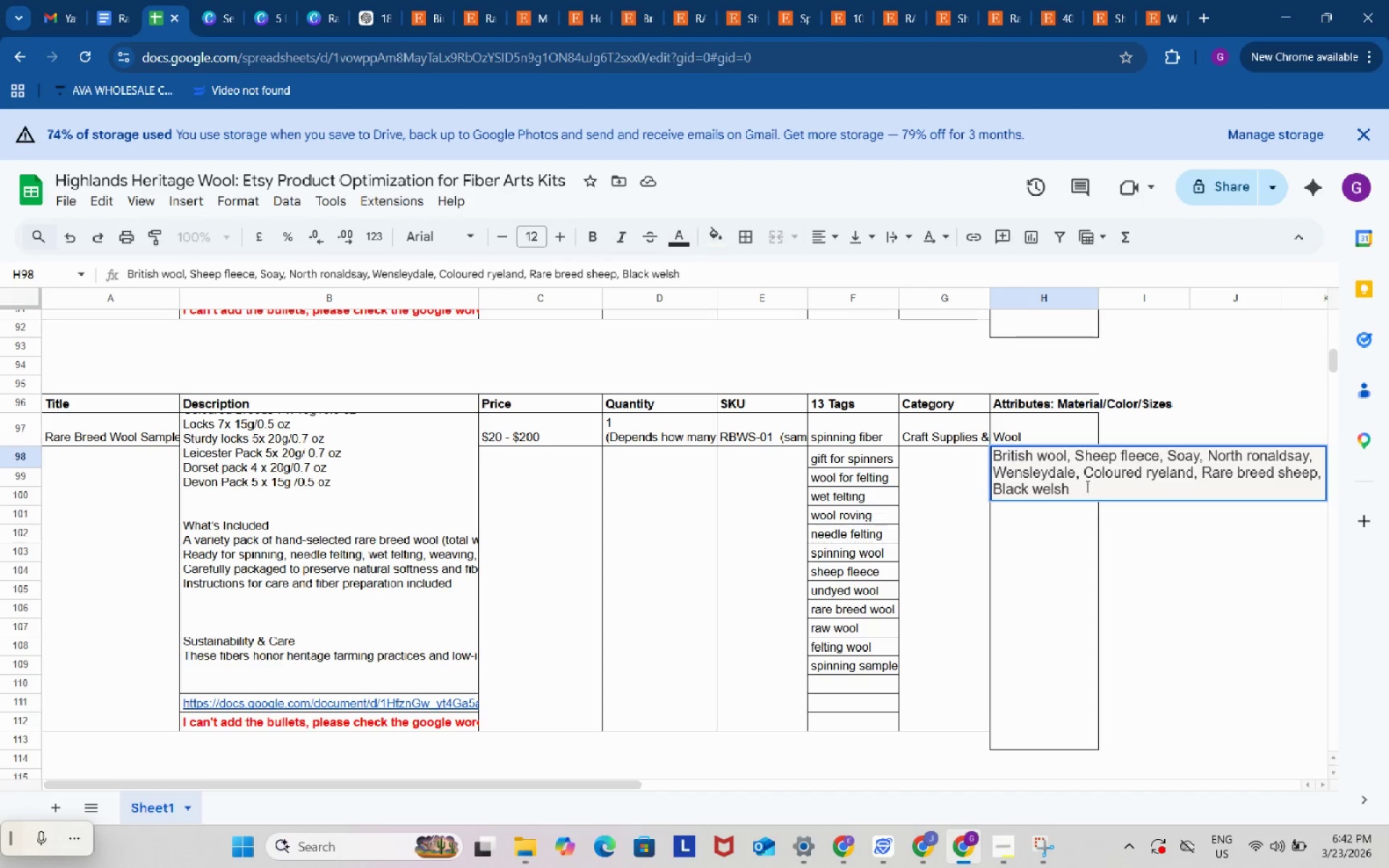 
left_click_drag(start_coordinate=[1079, 451], to_coordinate=[1154, 456])
 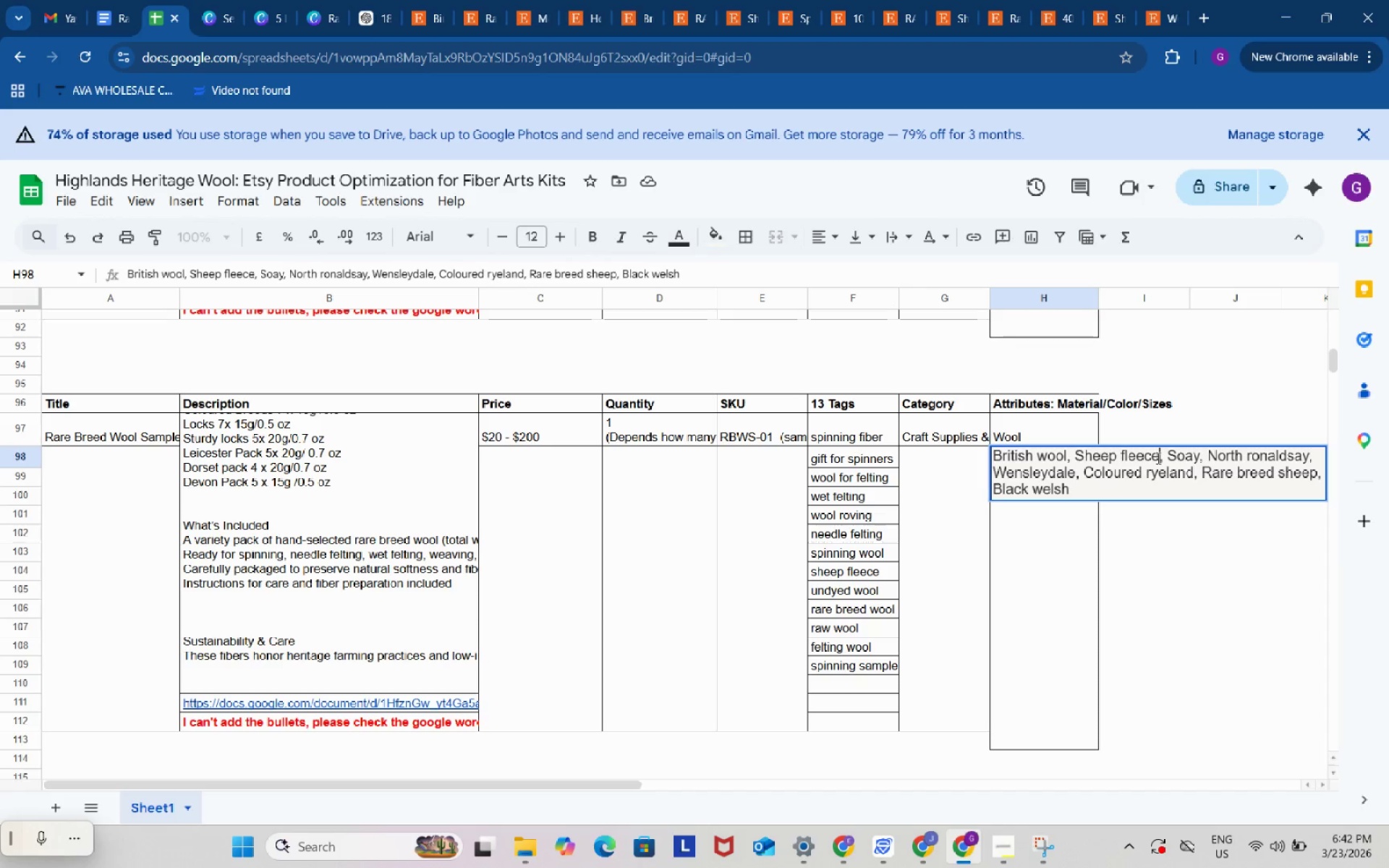 
left_click([1157, 458])
 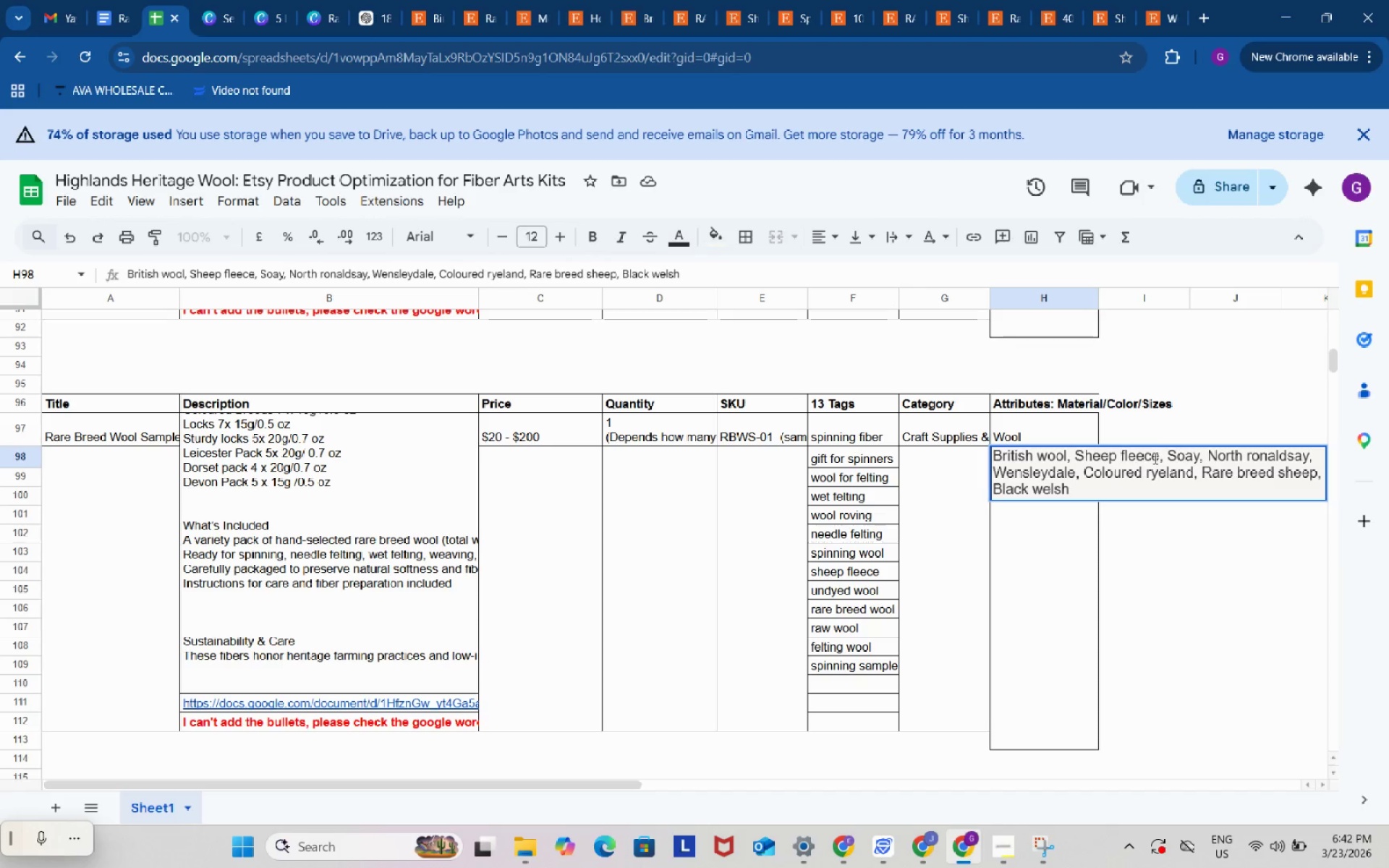 
left_click_drag(start_coordinate=[1157, 458], to_coordinate=[1073, 454])
 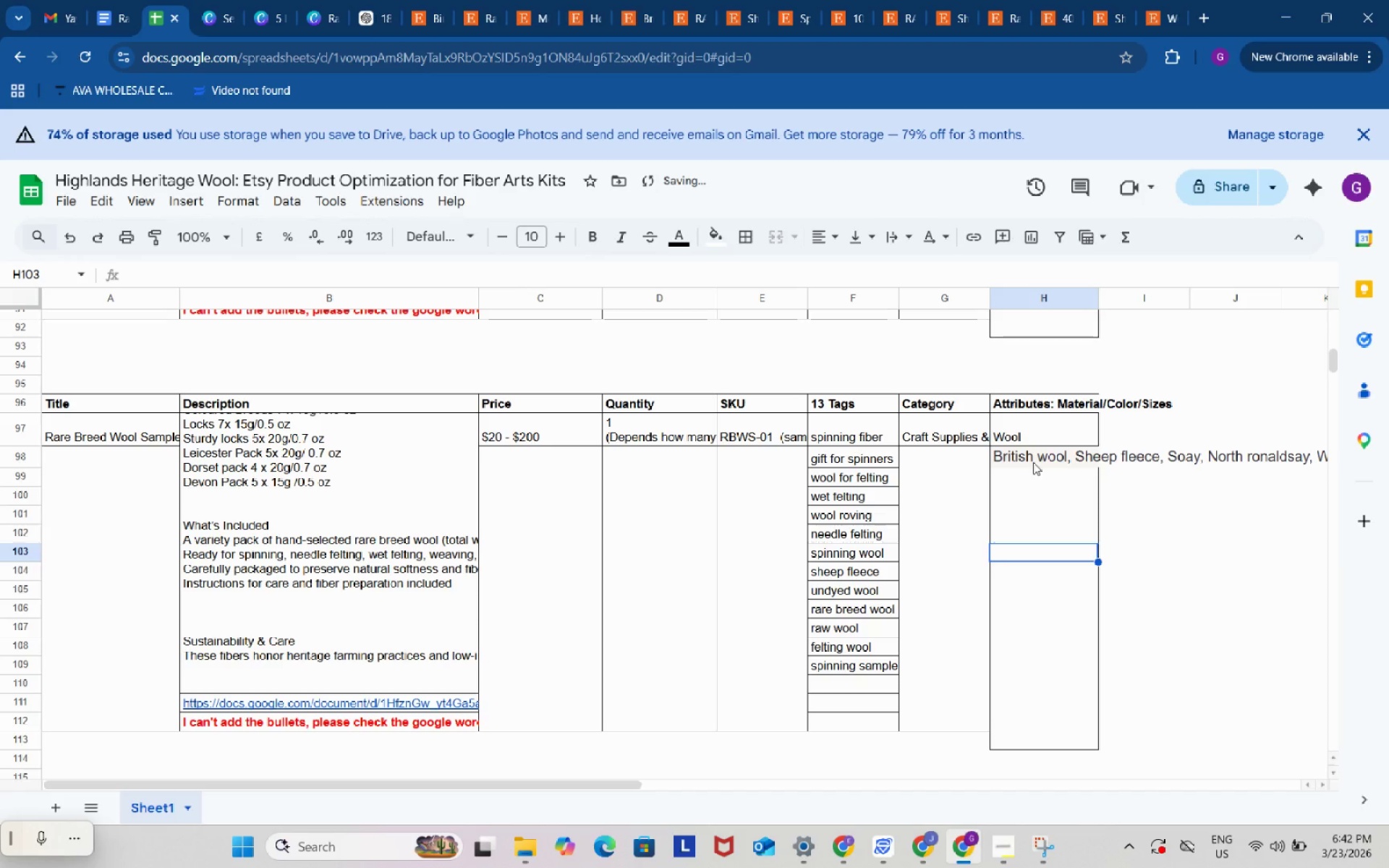 
key(Control+C)
 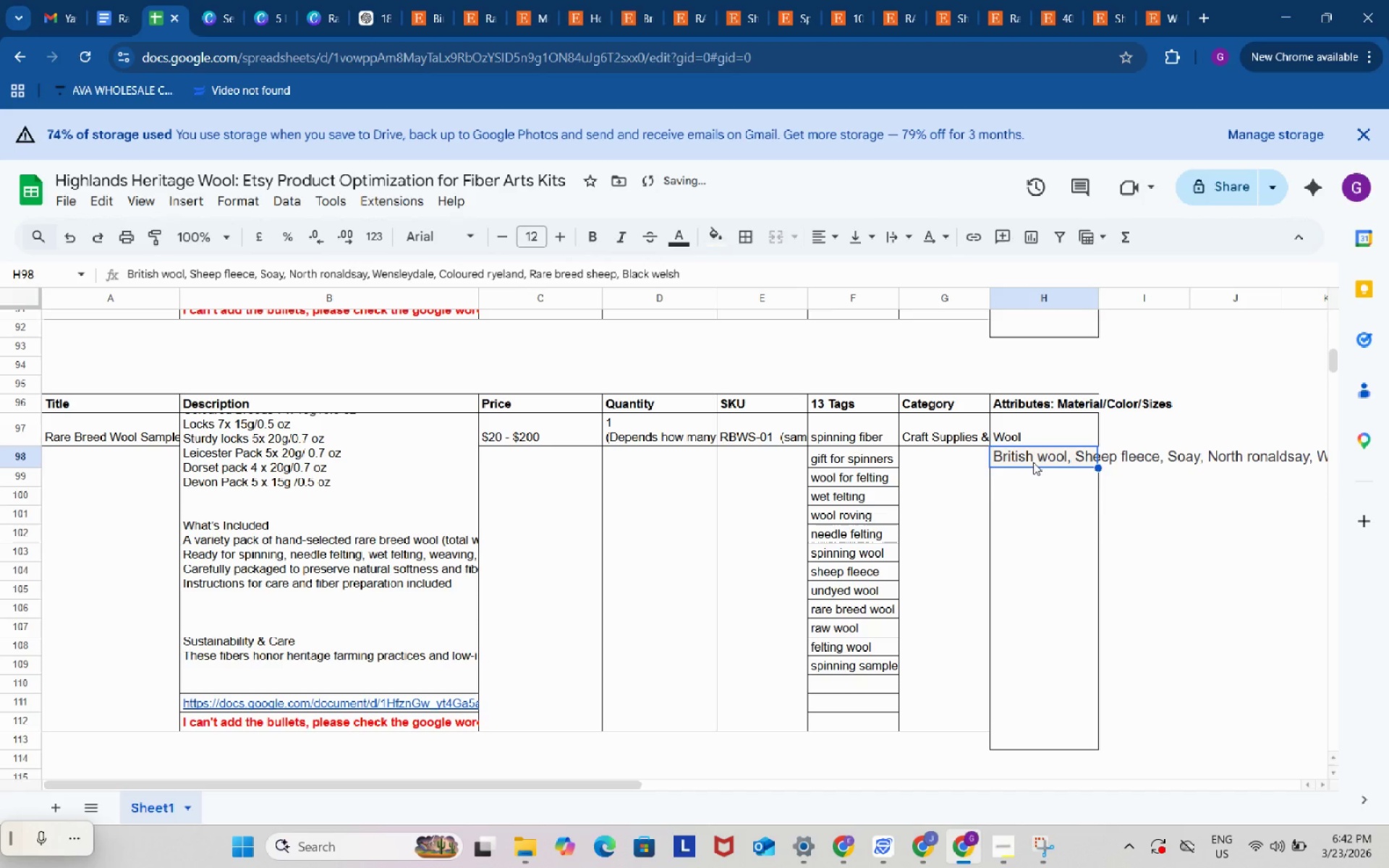 
double_click([1033, 462])
 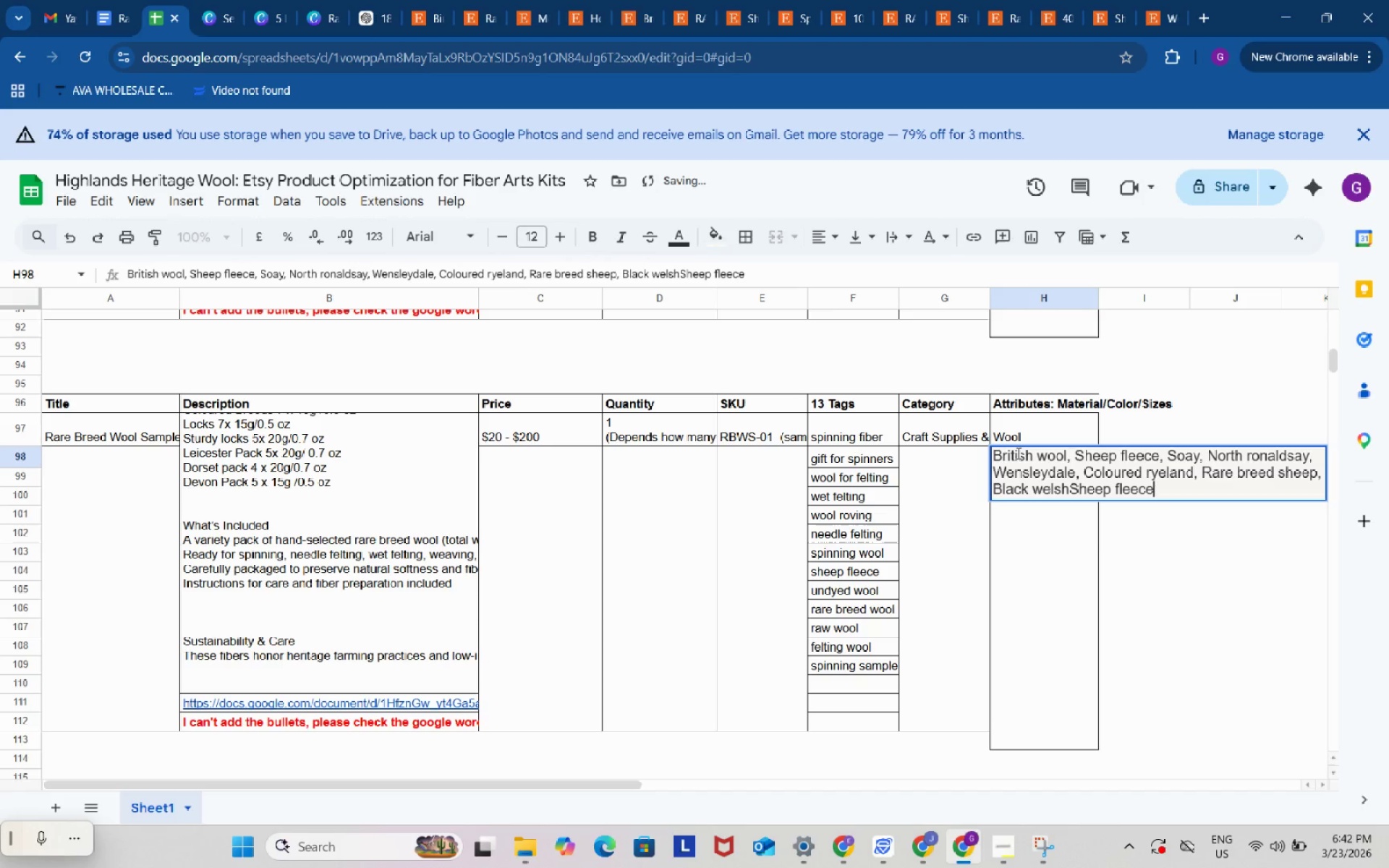 
key(Control+ControlLeft)
 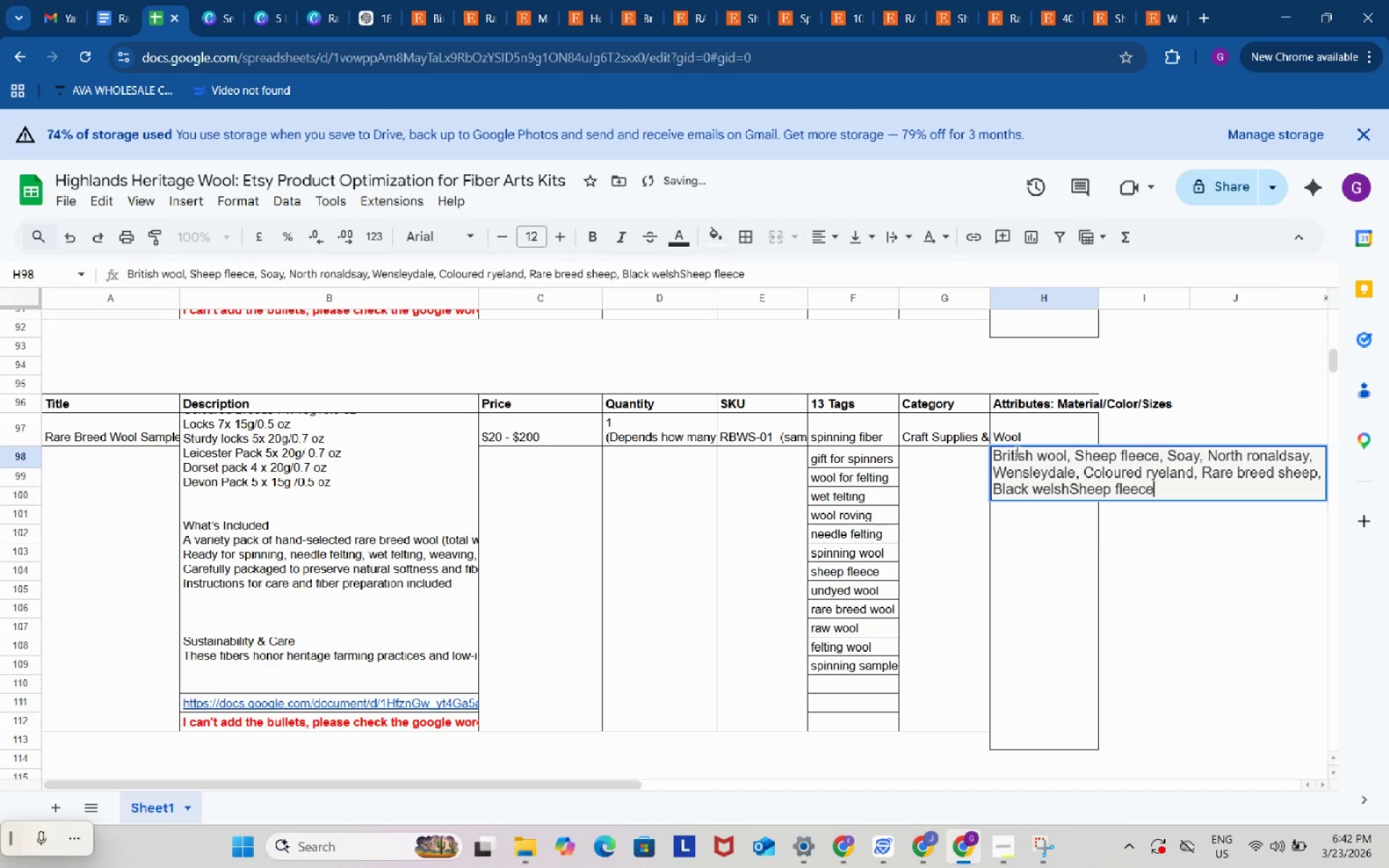 
key(Control+V)
 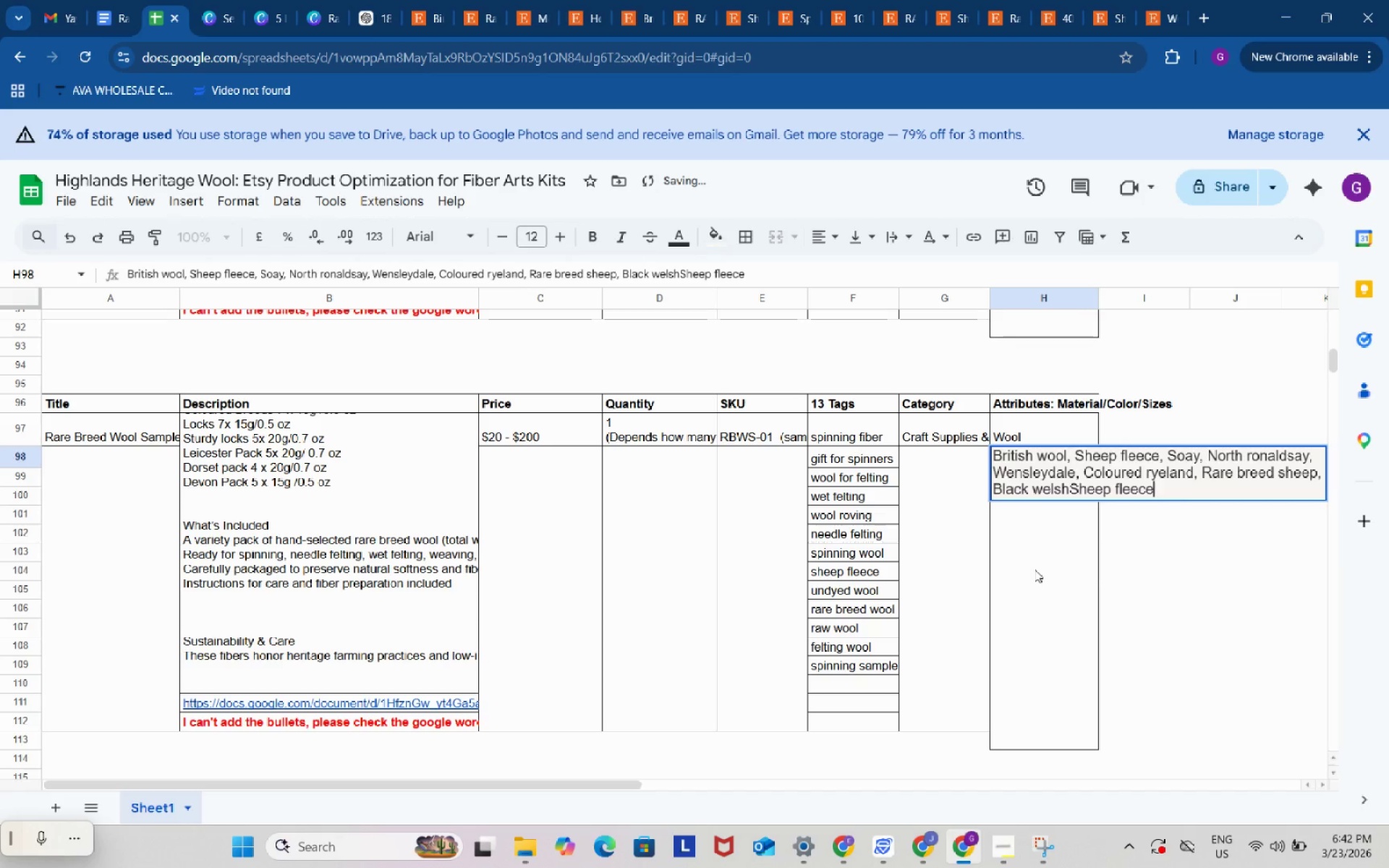 
left_click([1035, 569])
 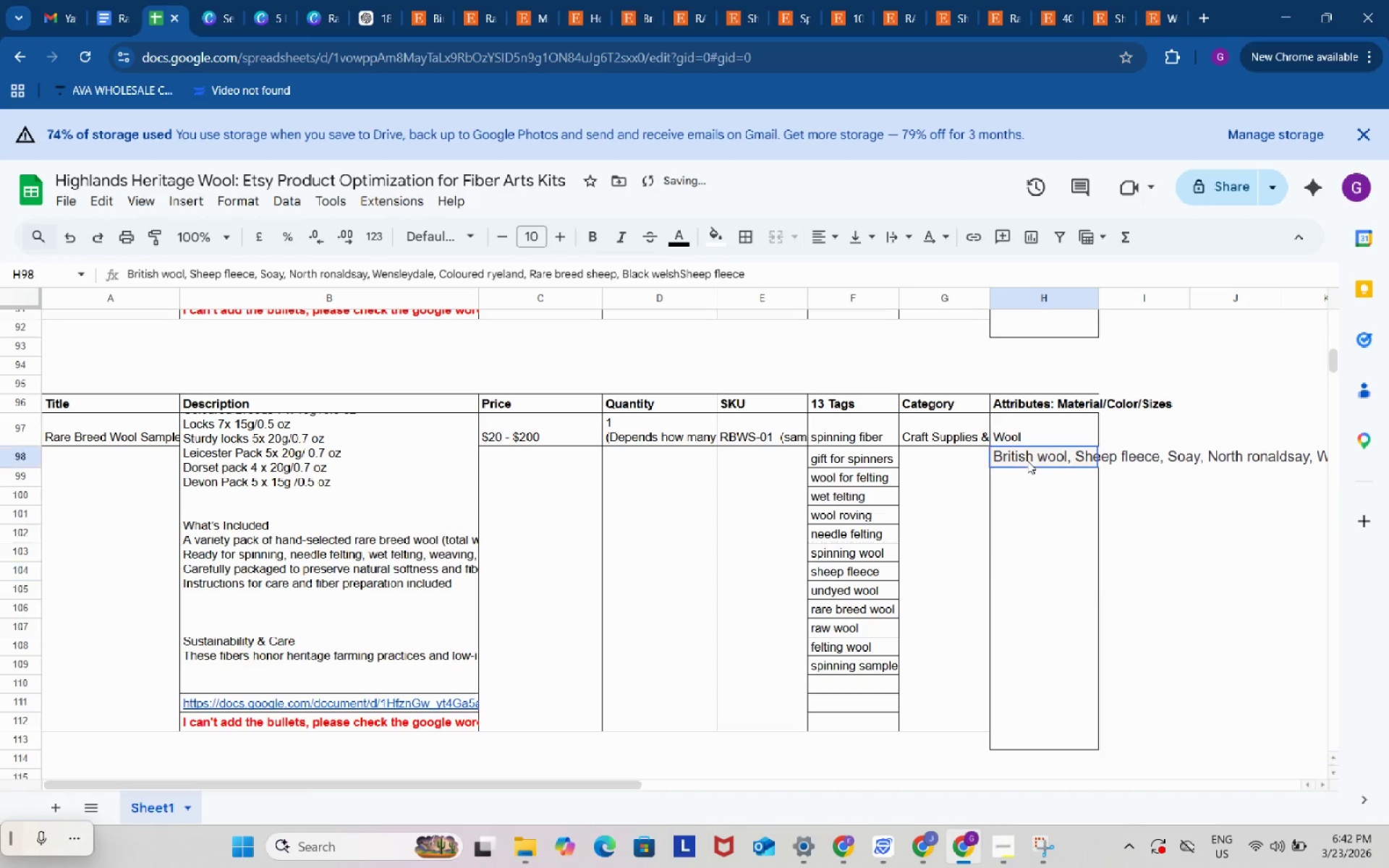 
left_click([1027, 461])
 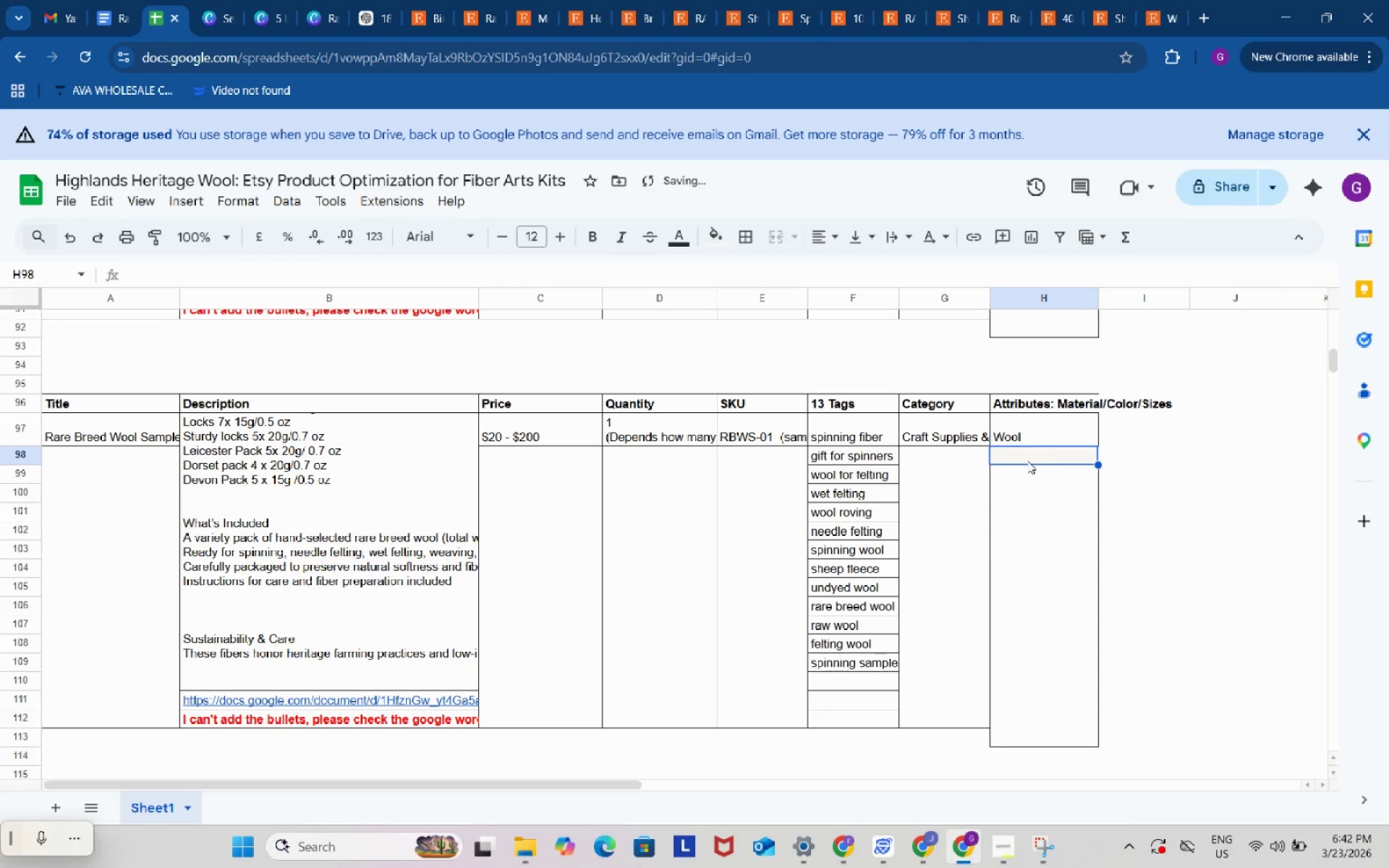 
key(Backspace)
 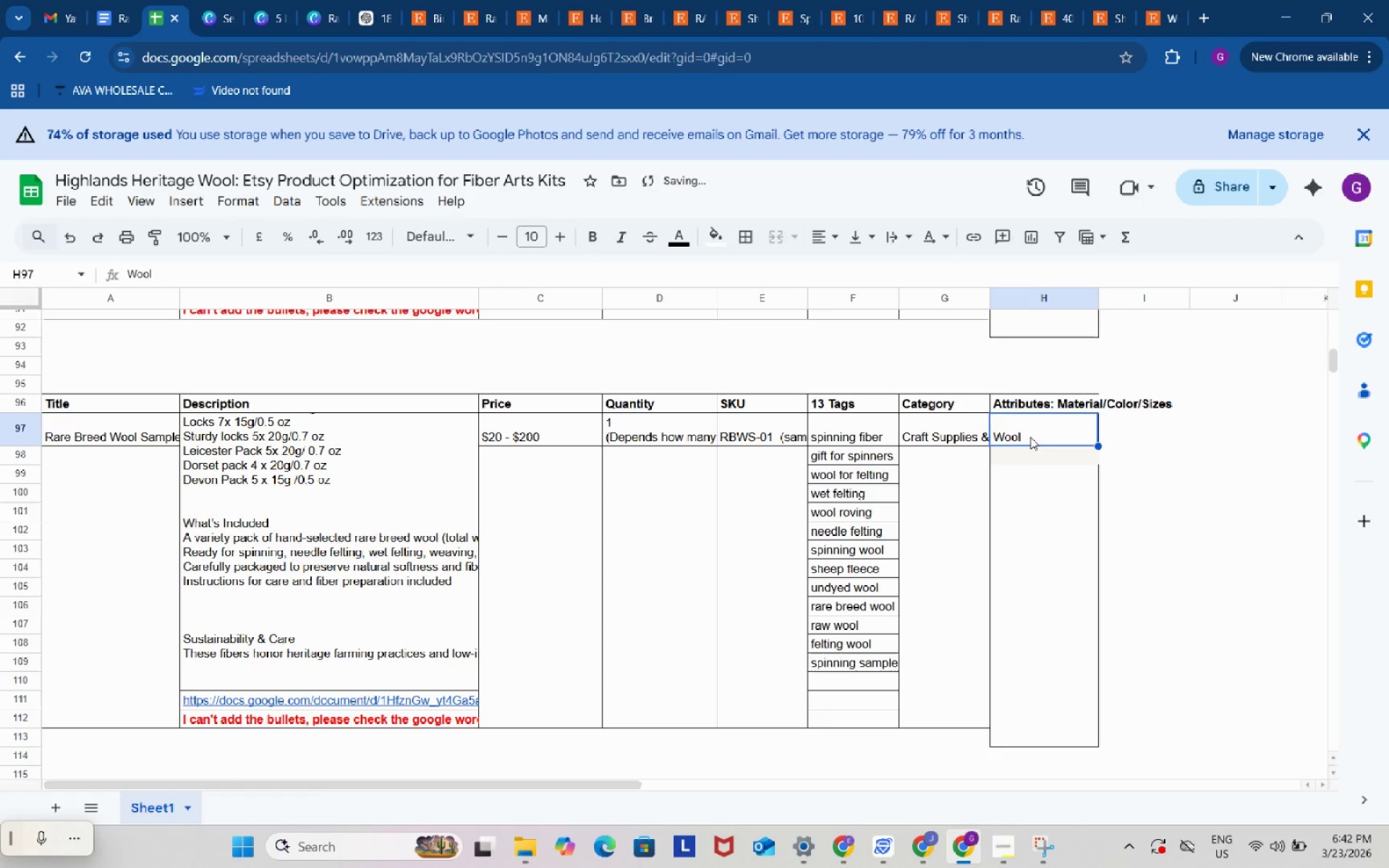 
double_click([1030, 437])
 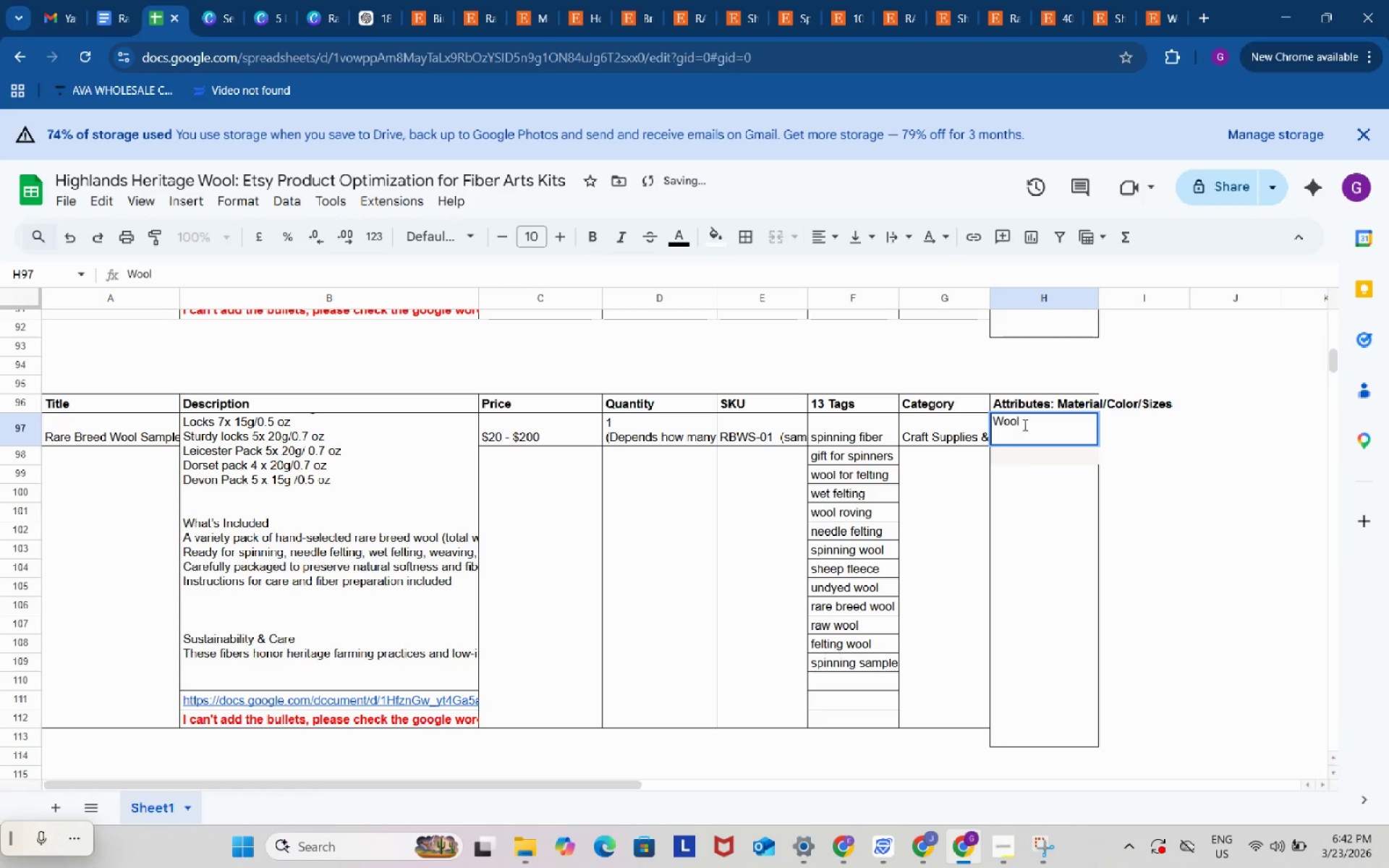 
left_click_drag(start_coordinate=[1027, 425], to_coordinate=[982, 423])
 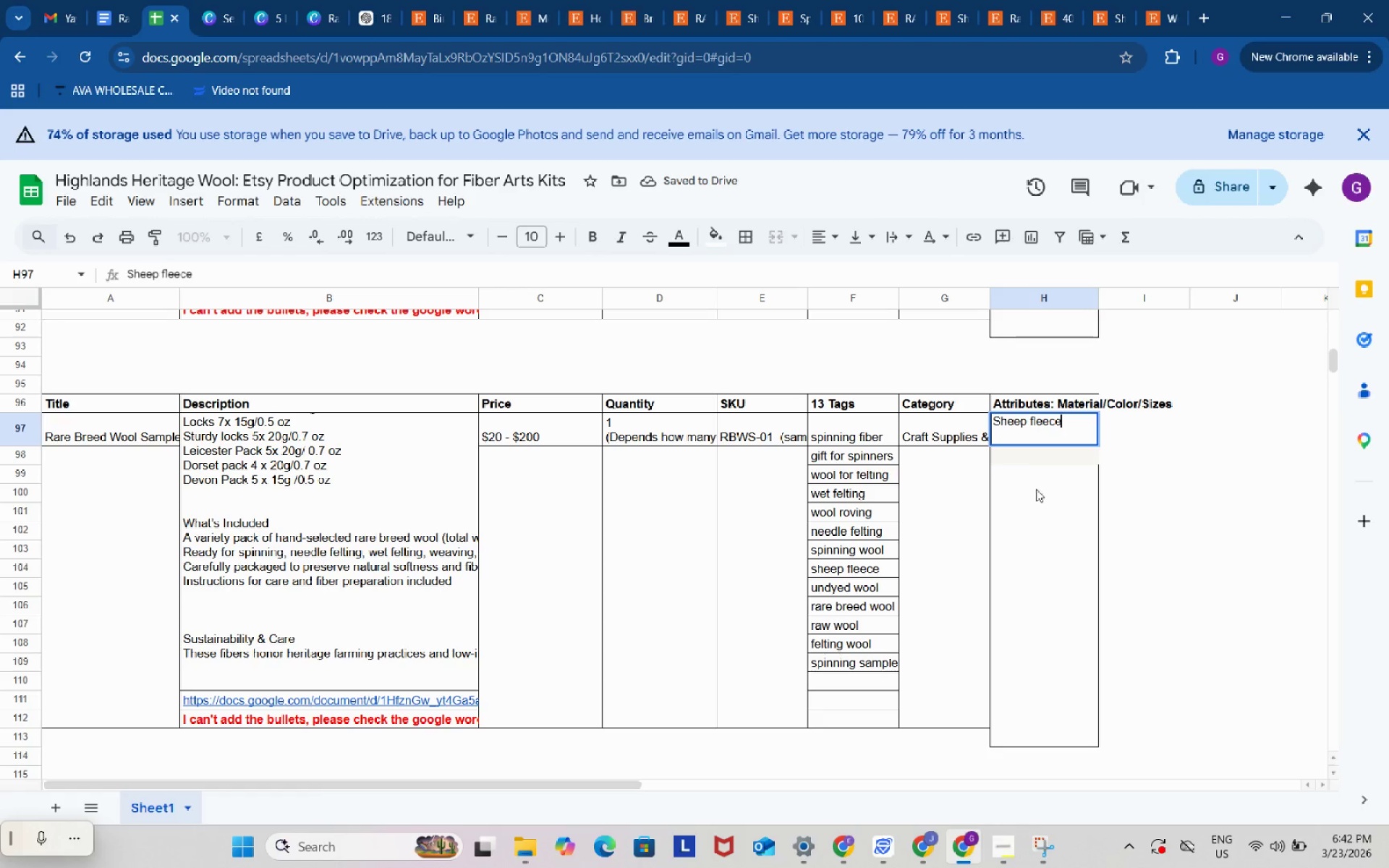 
key(Control+ControlLeft)
 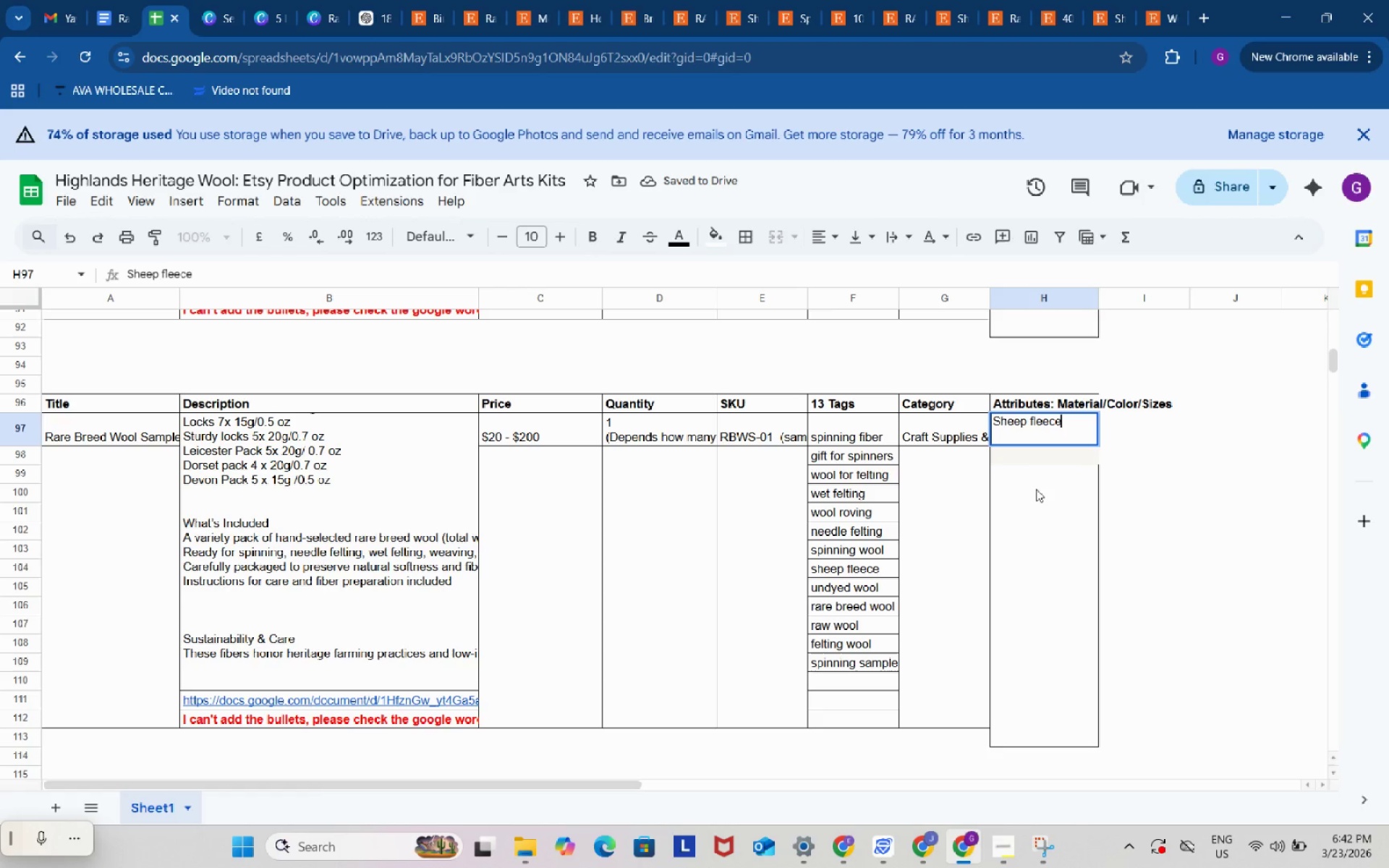 
key(Control+V)
 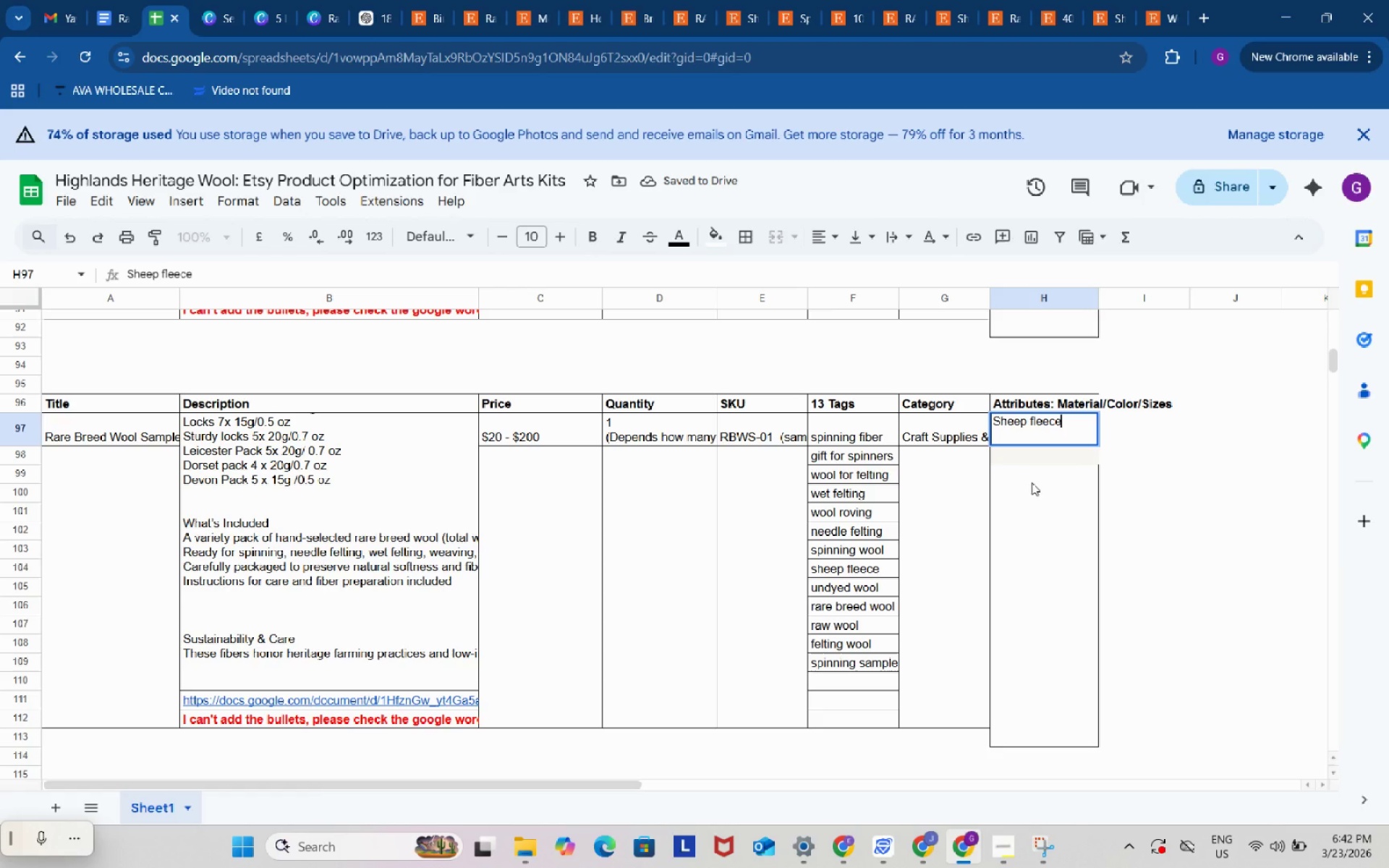 
key(Control+Z)
 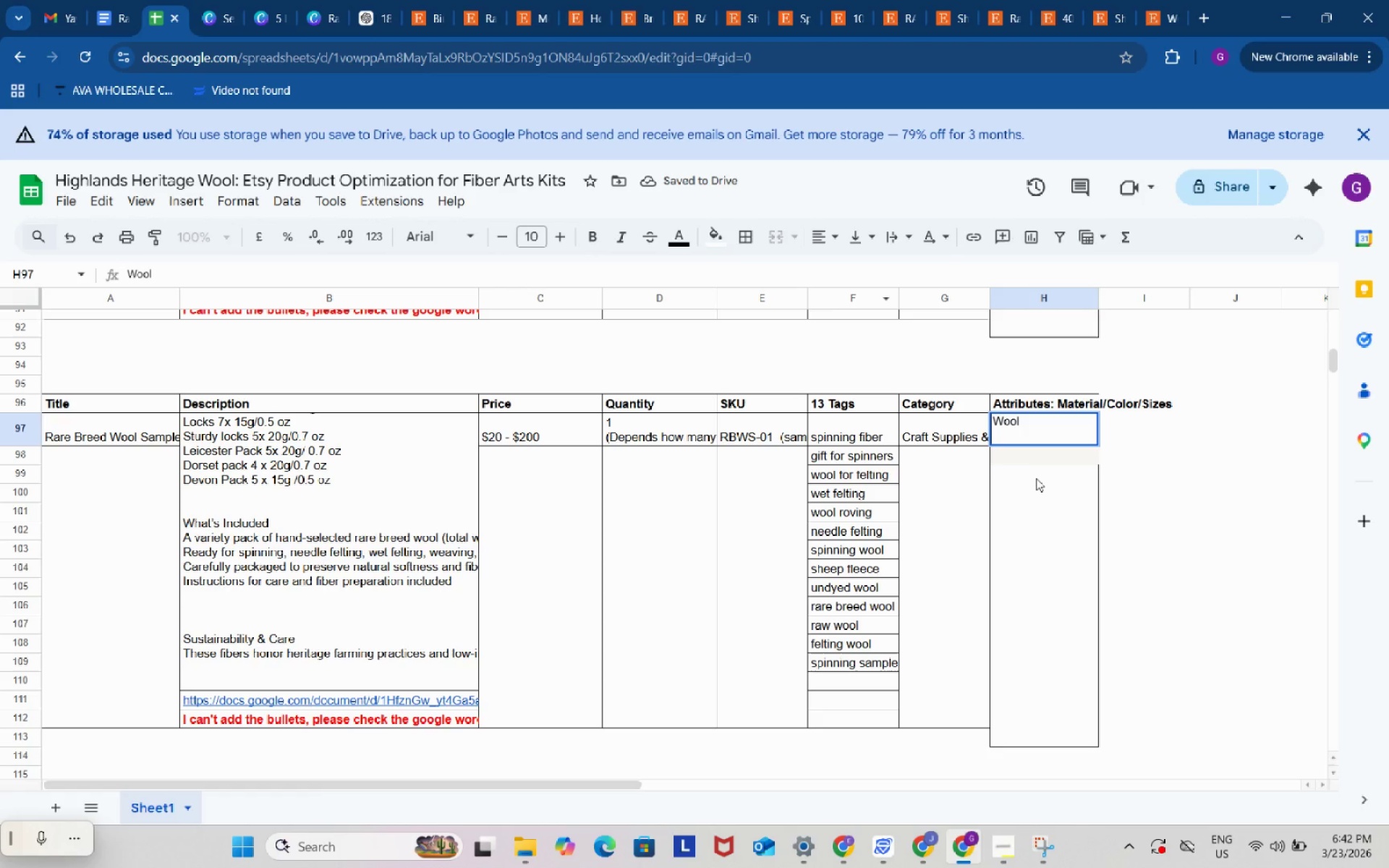 
key(Control+ControlLeft)
 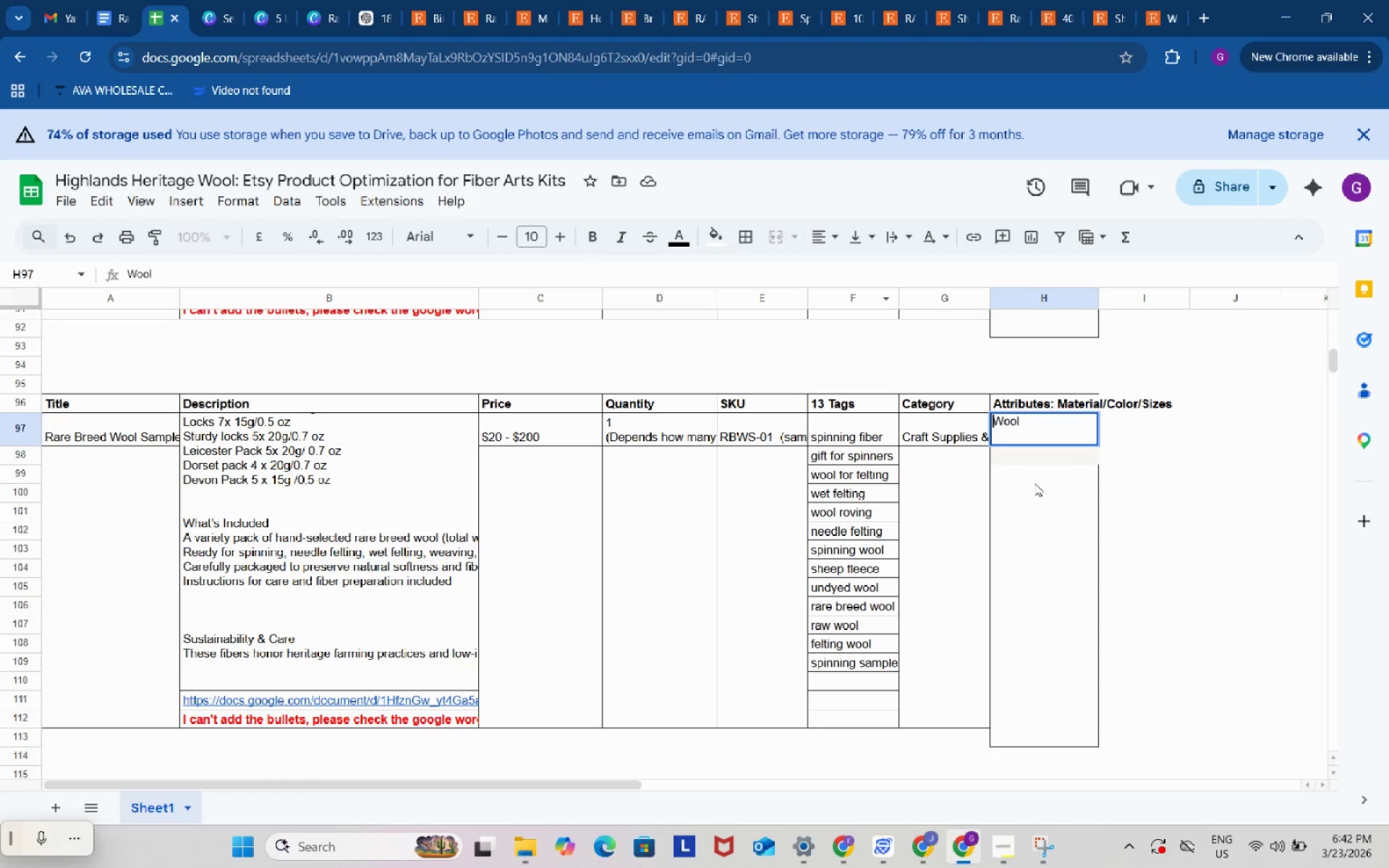 
key(Control+Z)
 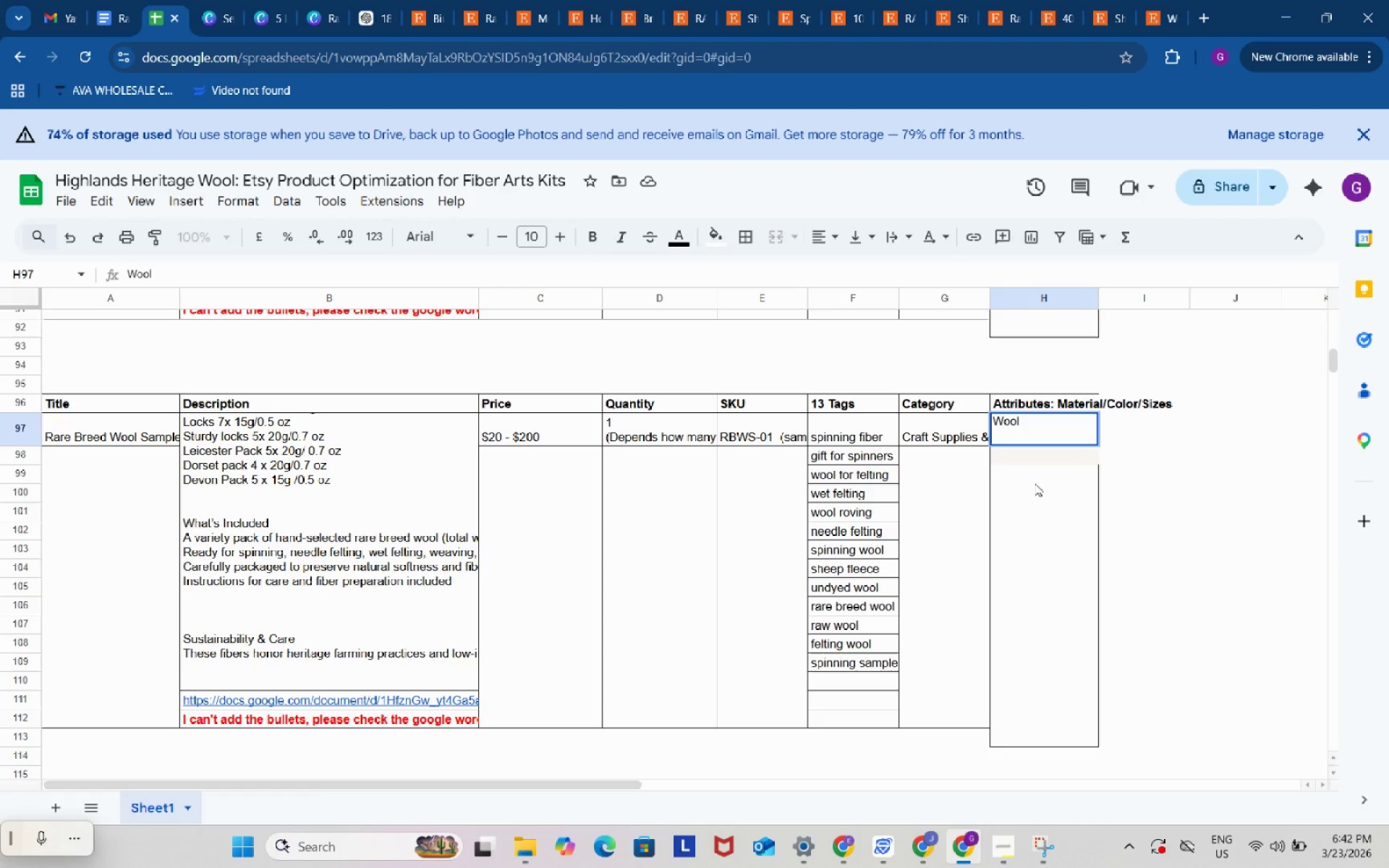 
key(Control+ControlLeft)
 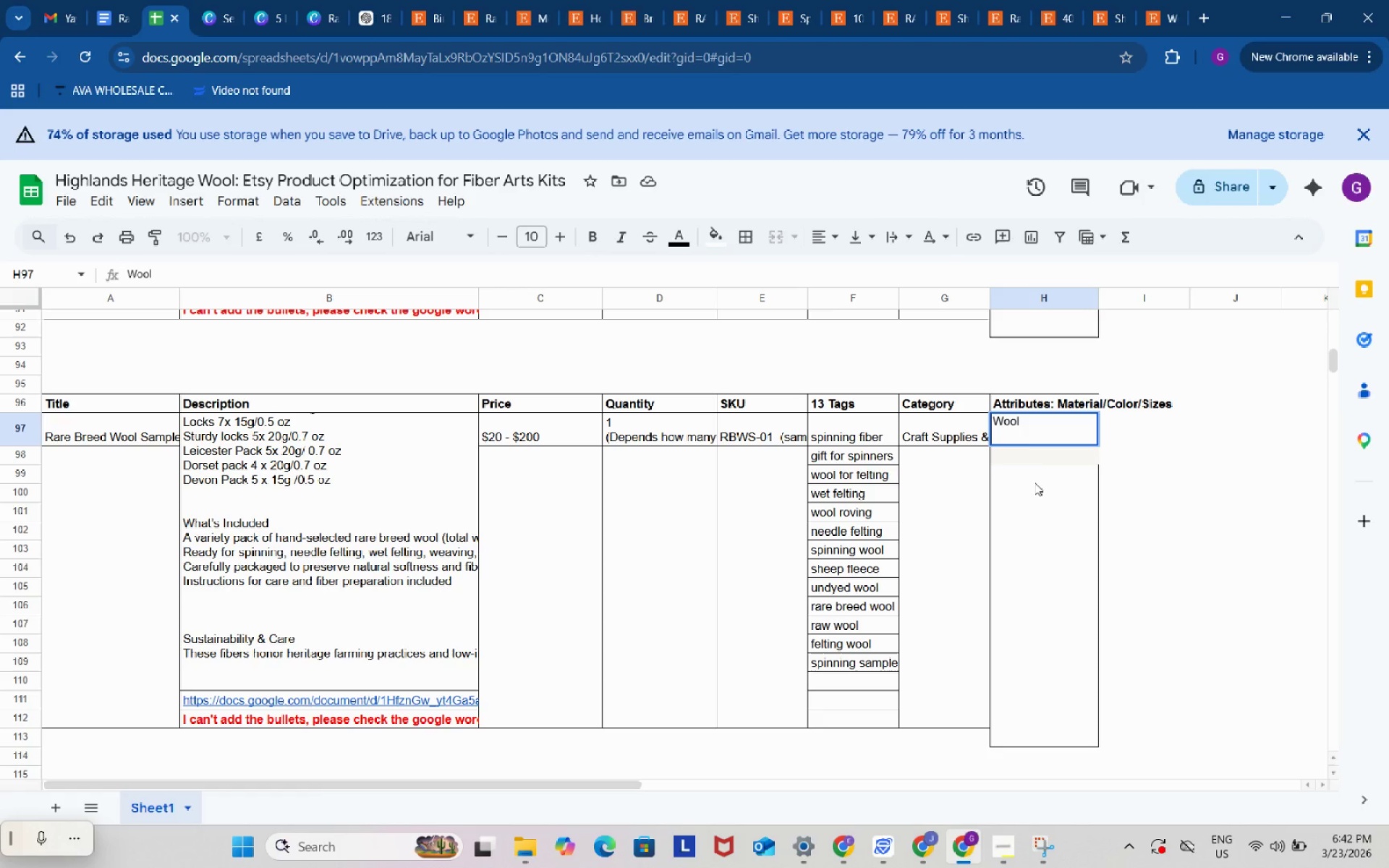 
key(Control+Z)
 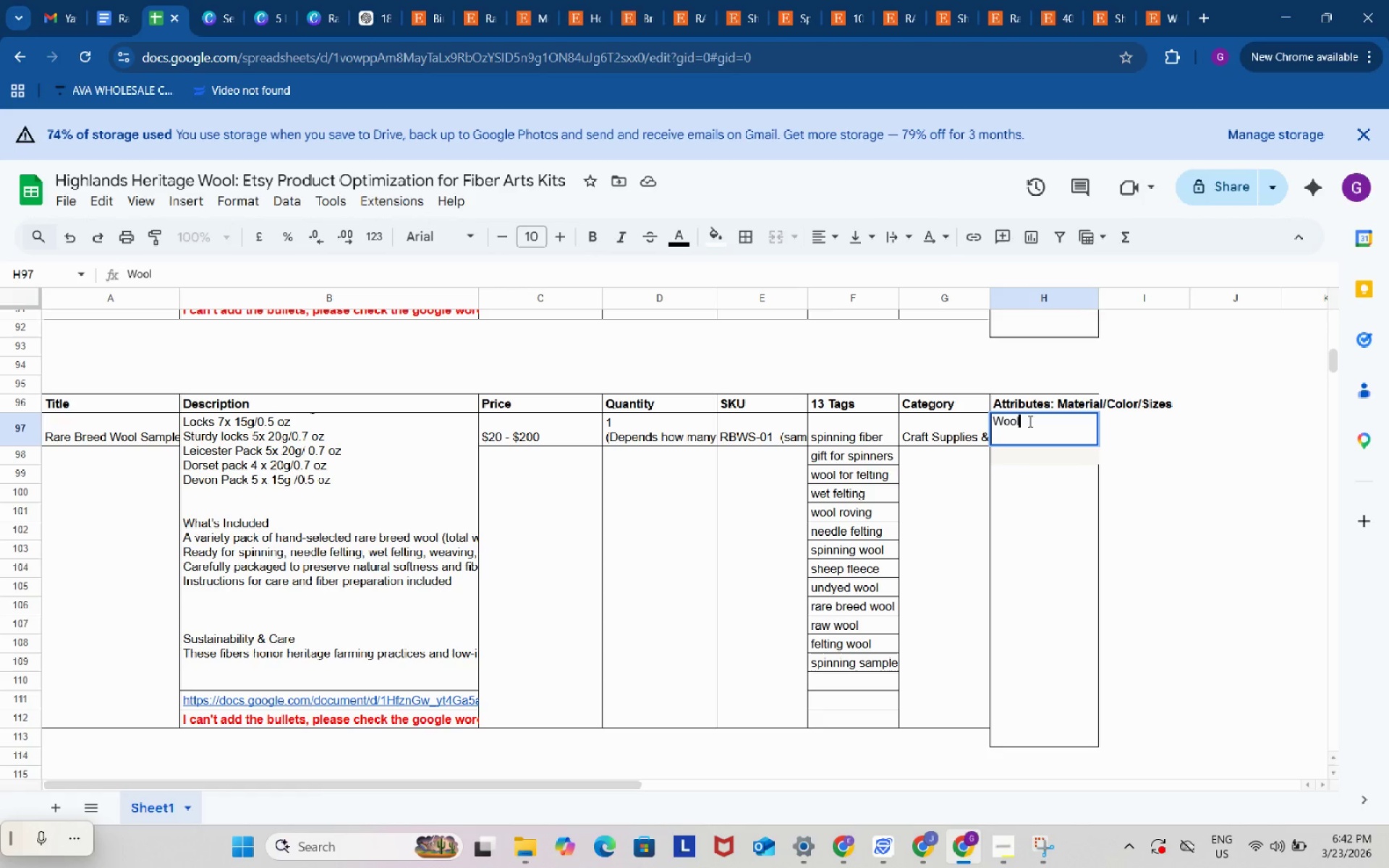 
left_click([1029, 421])
 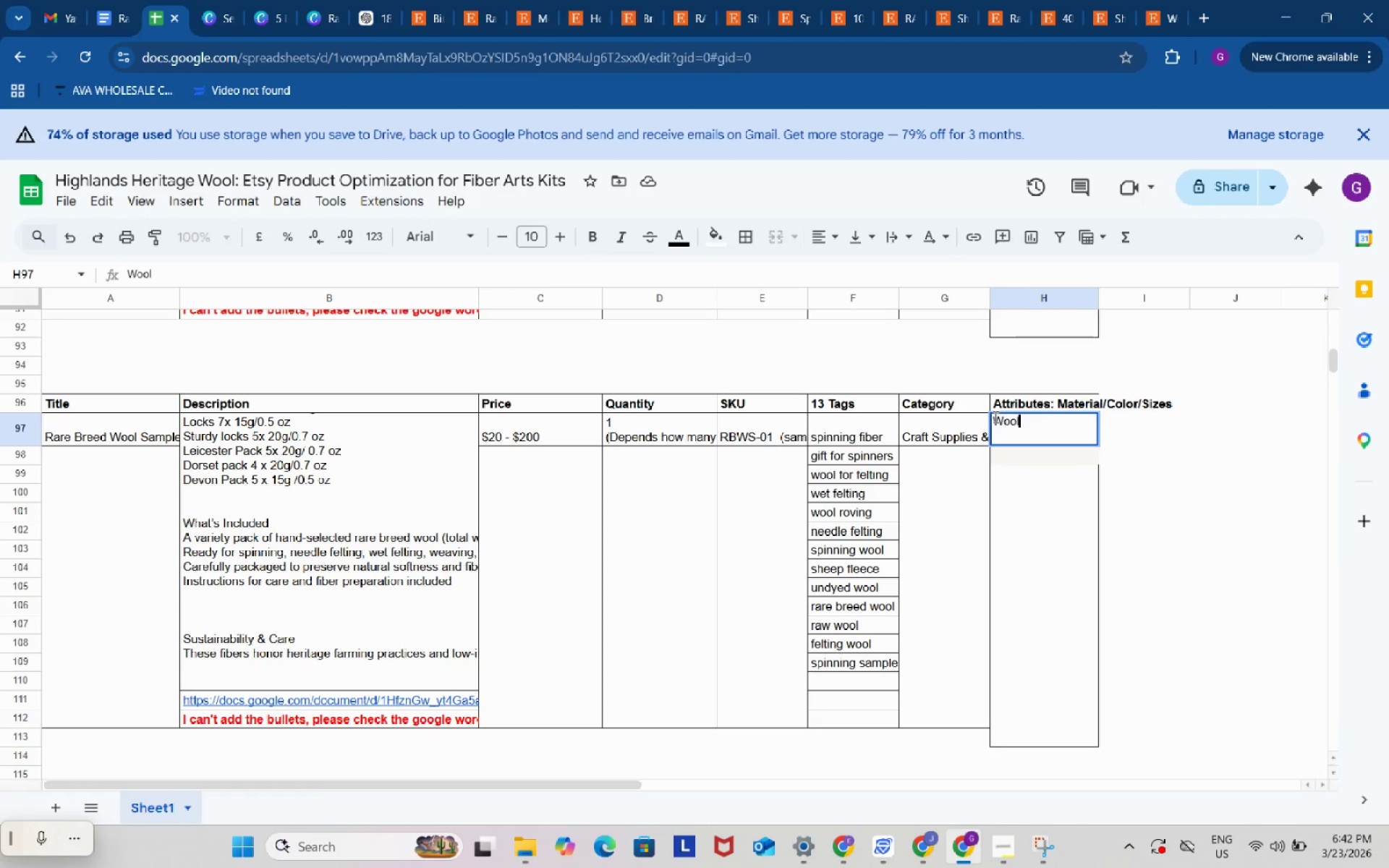 
left_click([994, 417])
 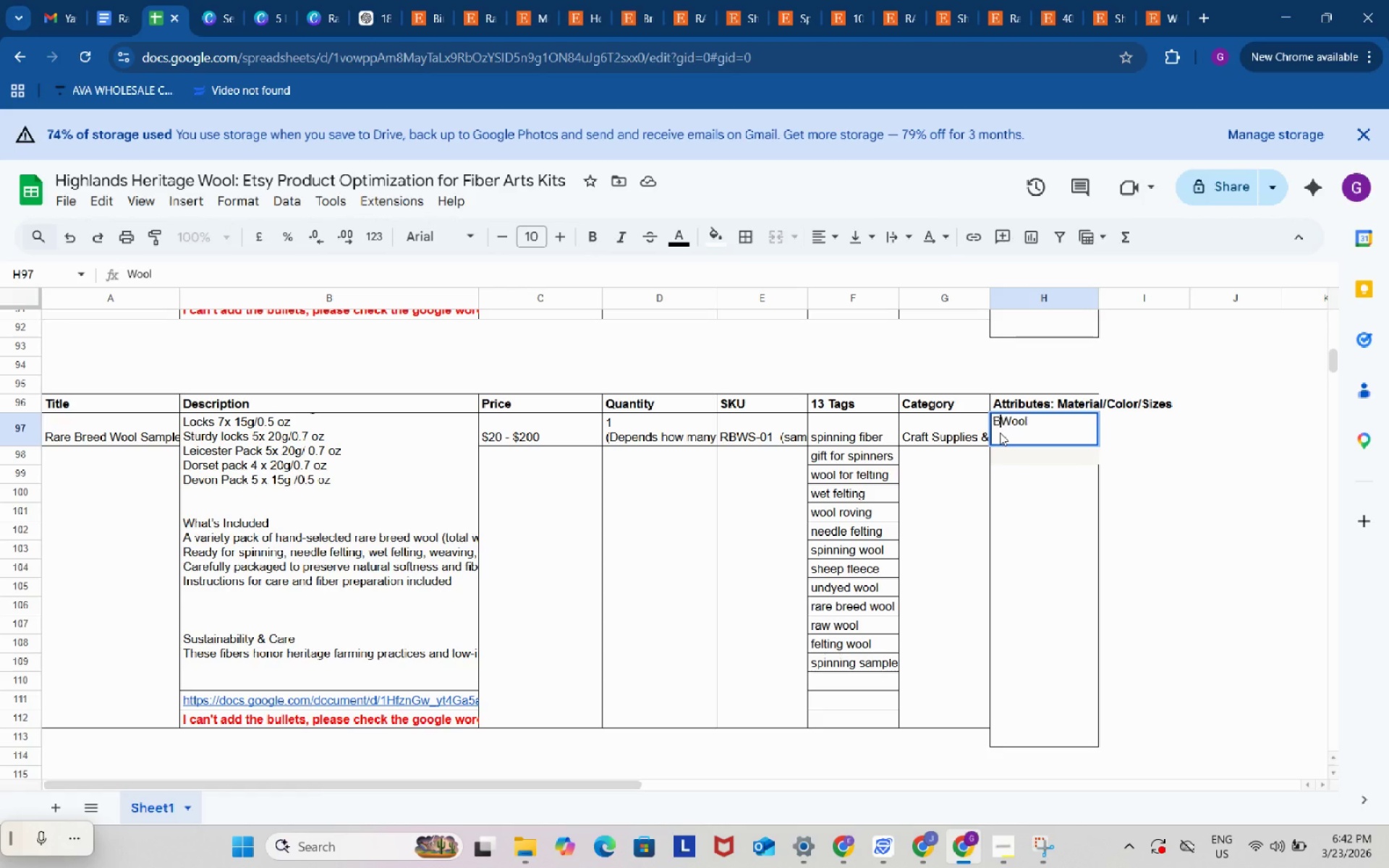 
type(British )
 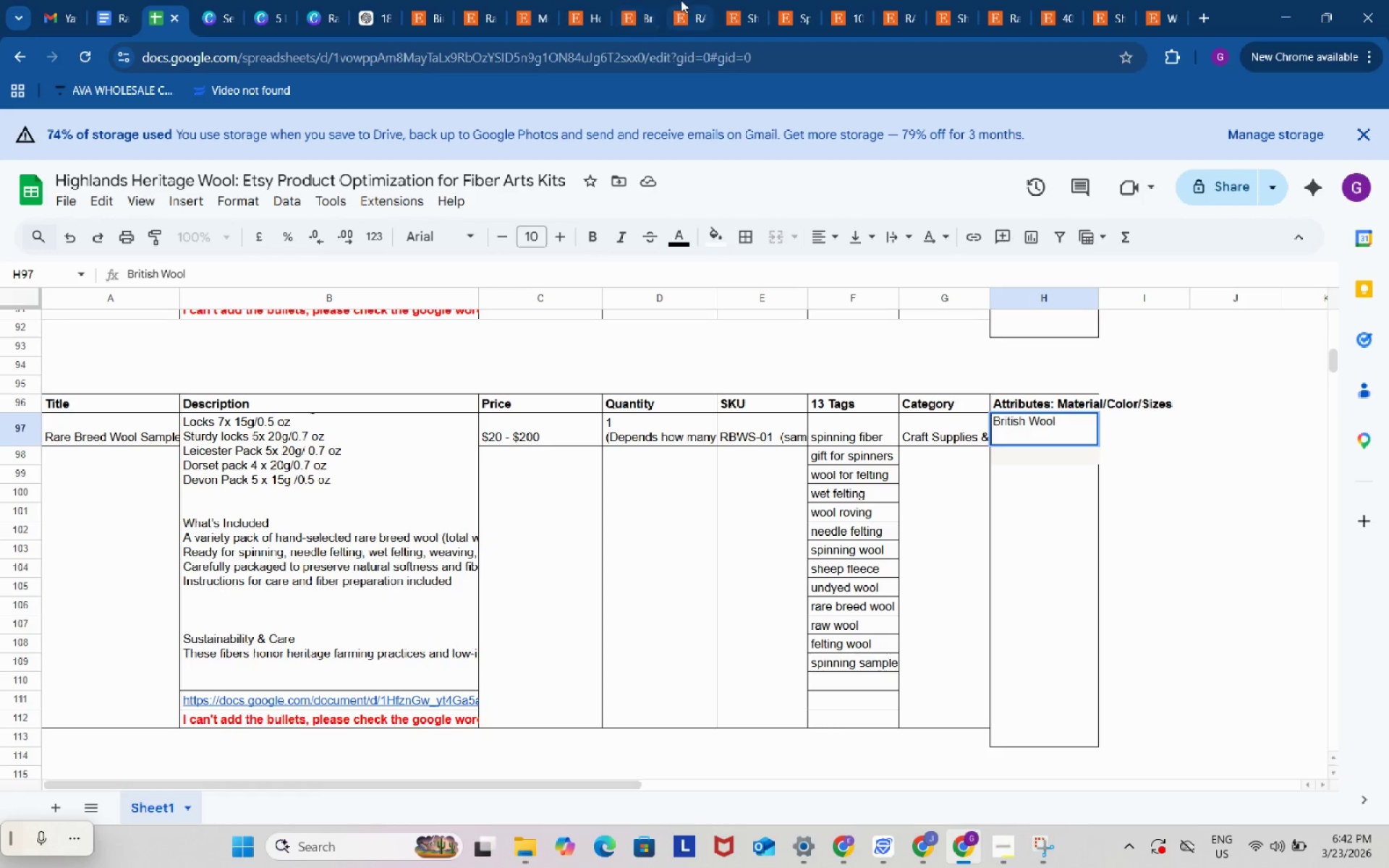 
left_click([647, 0])
 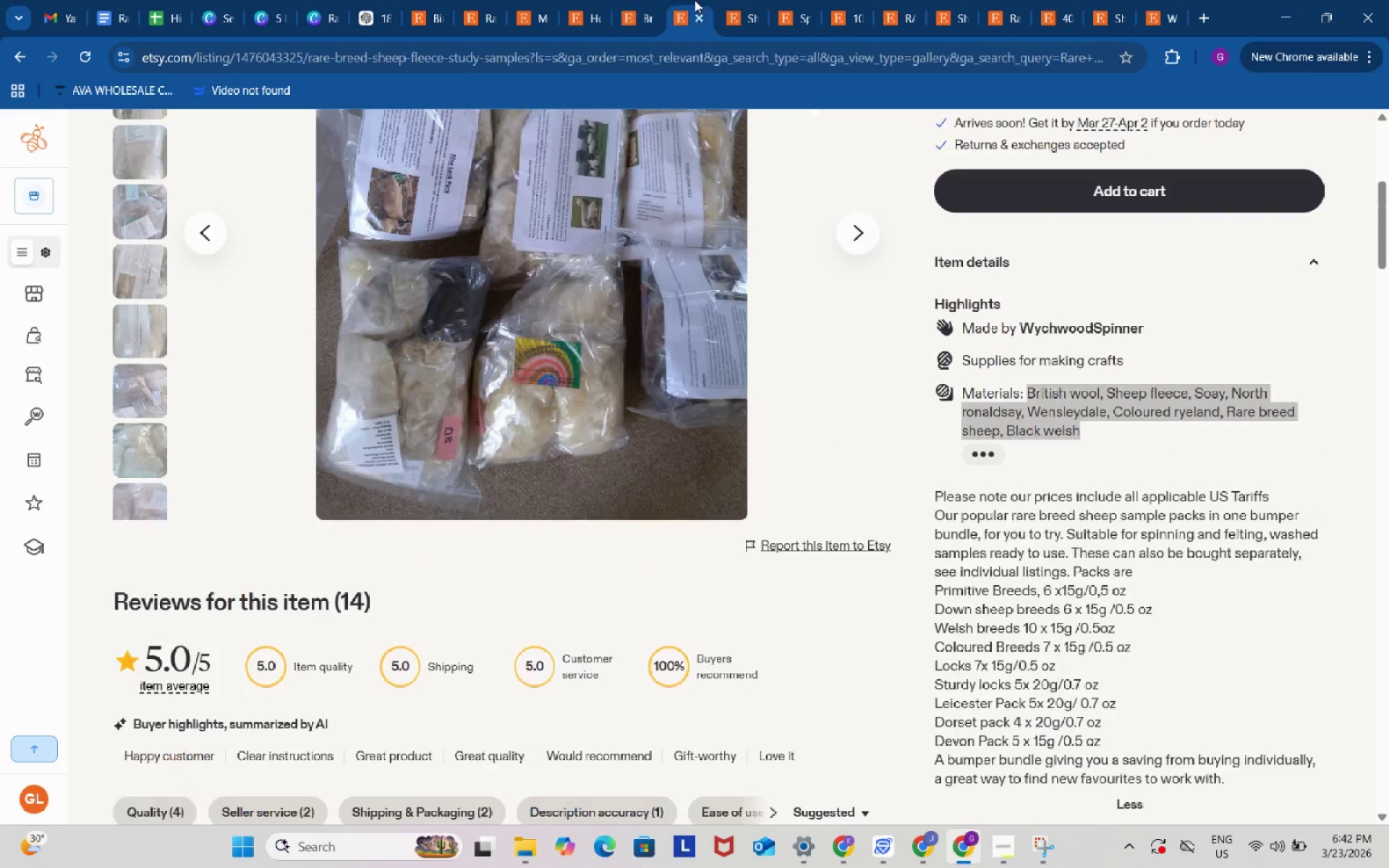 
left_click([694, 0])
 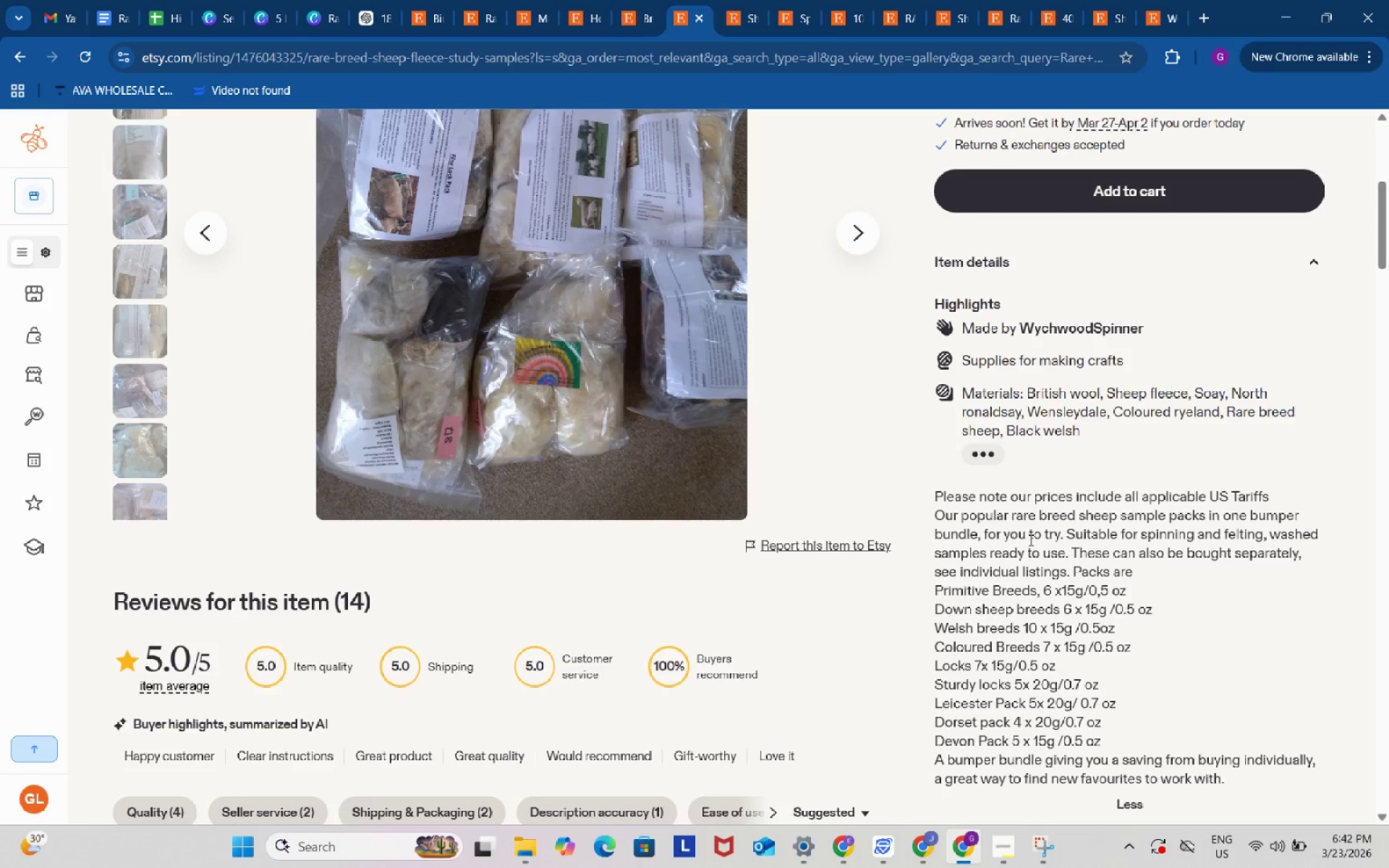 
left_click_drag(start_coordinate=[1029, 540], to_coordinate=[1030, 532])
 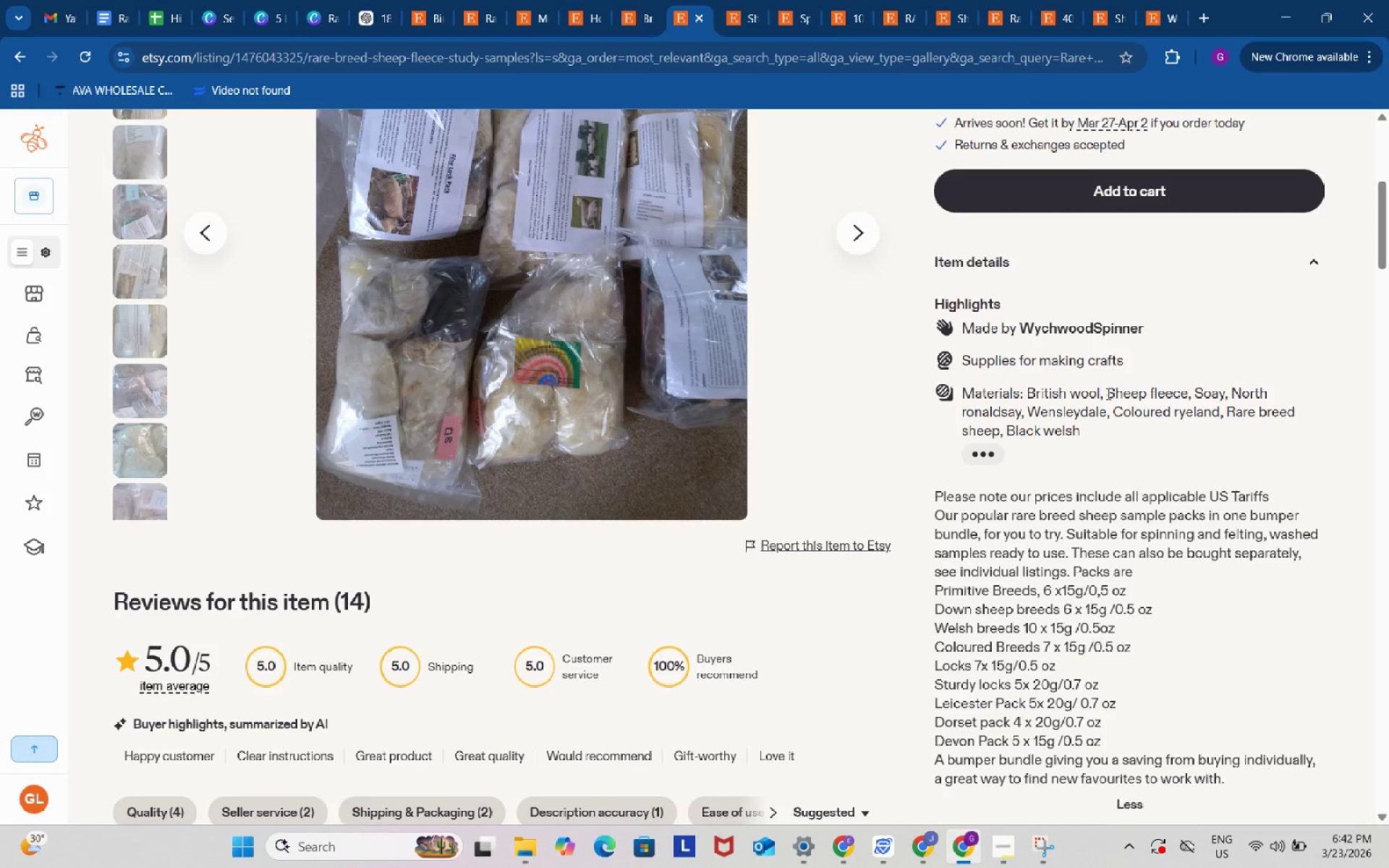 
left_click_drag(start_coordinate=[1107, 393], to_coordinate=[1185, 393])
 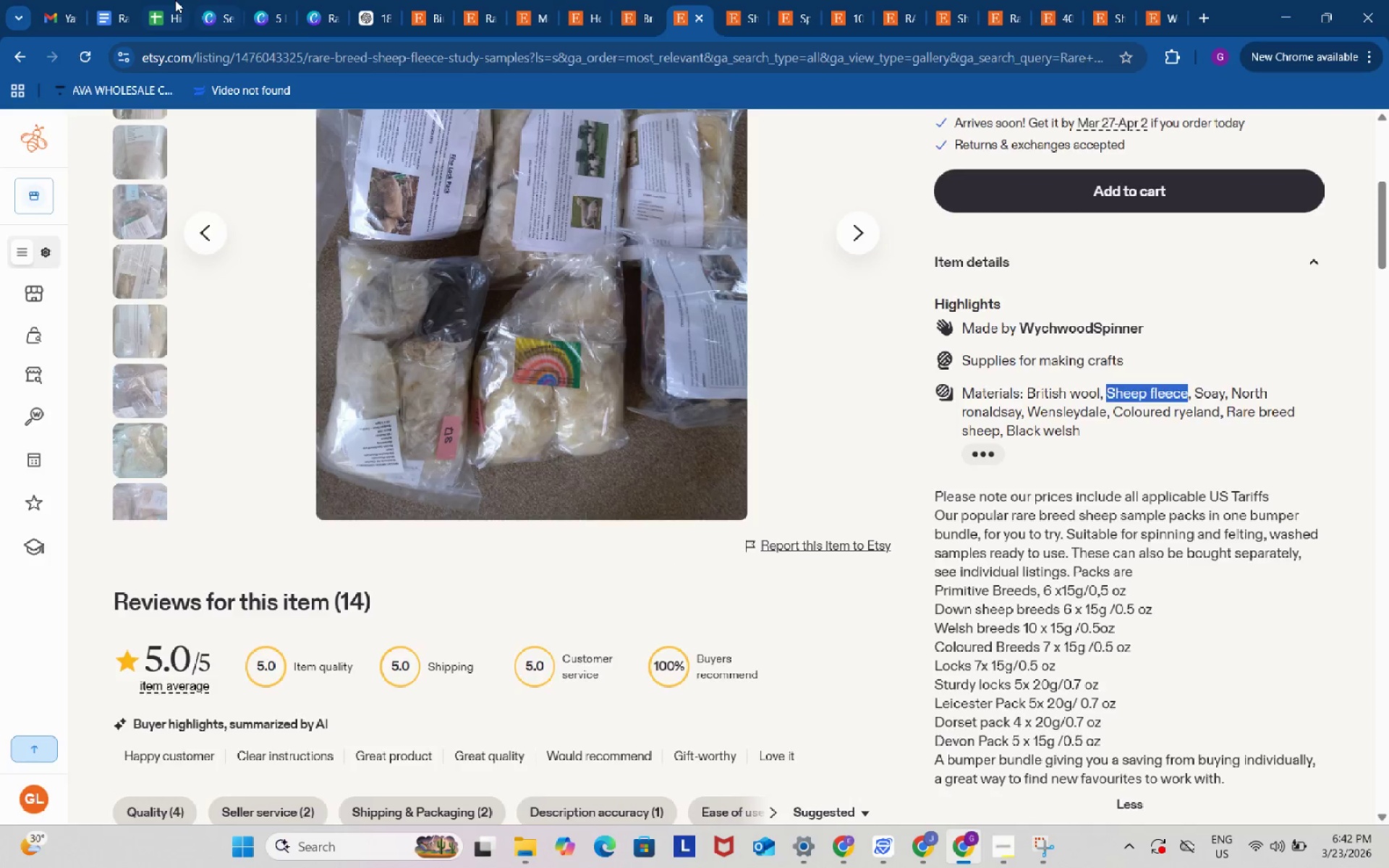 
key(Control+ControlLeft)
 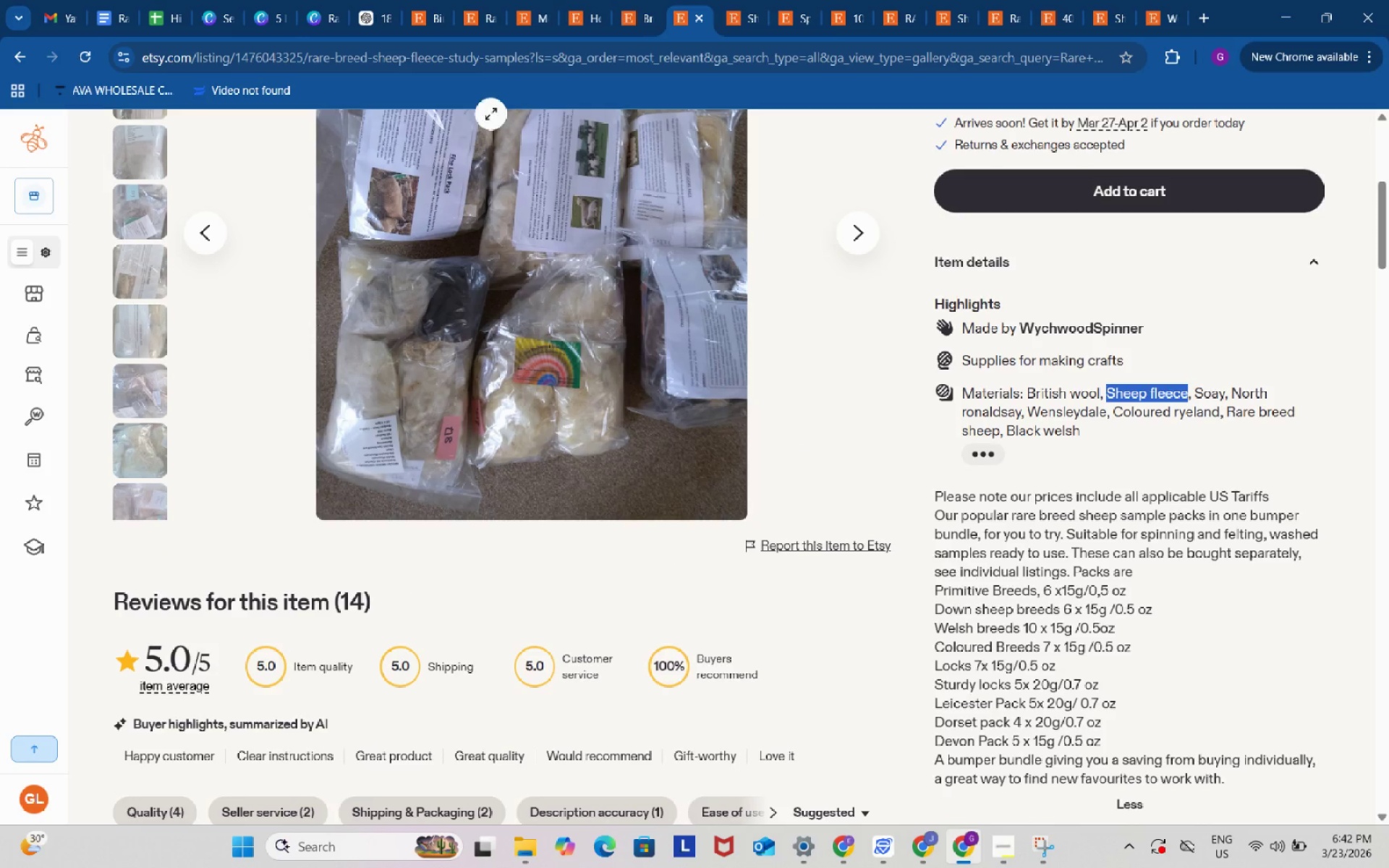 
key(Control+C)
 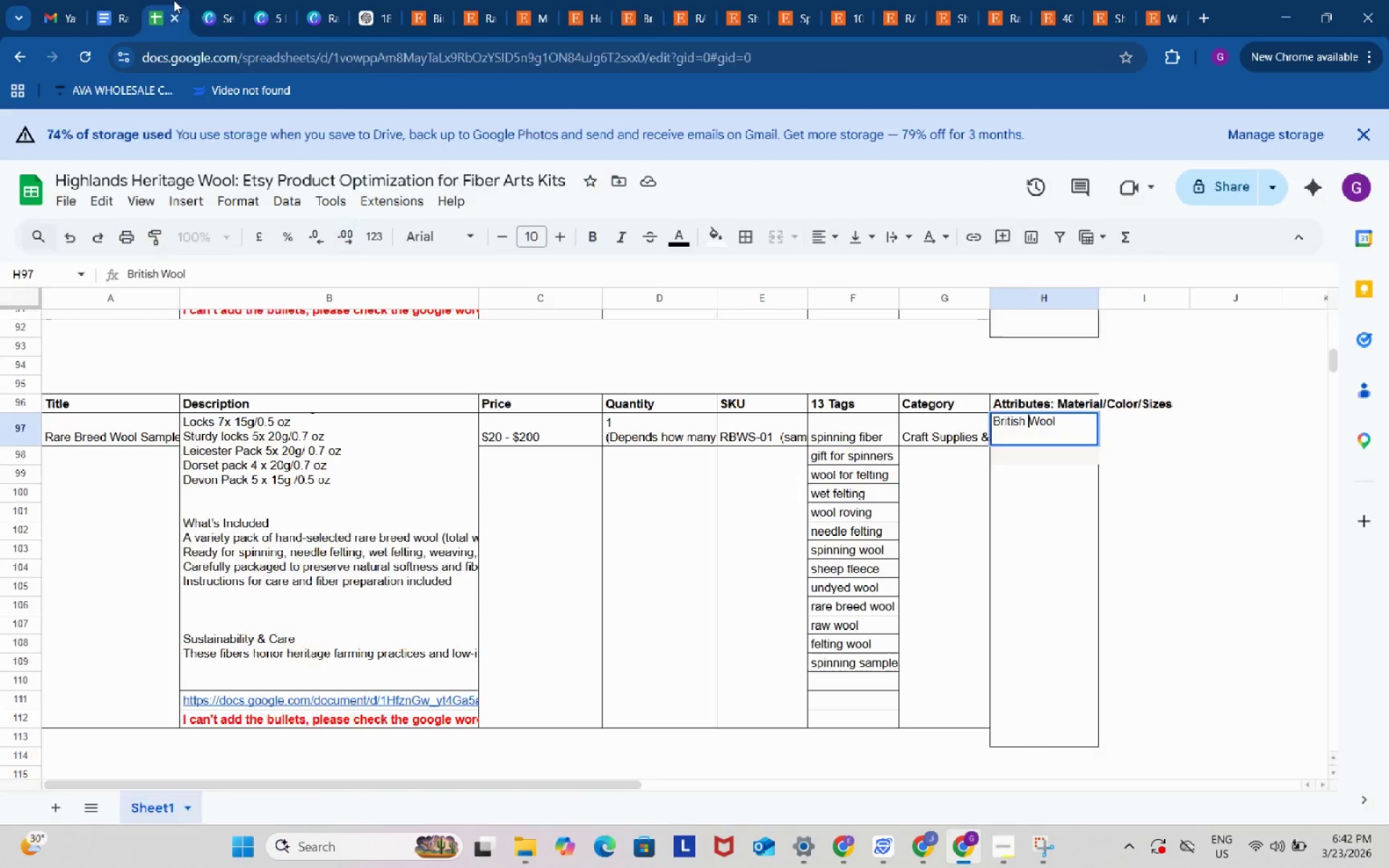 
left_click([174, 0])
 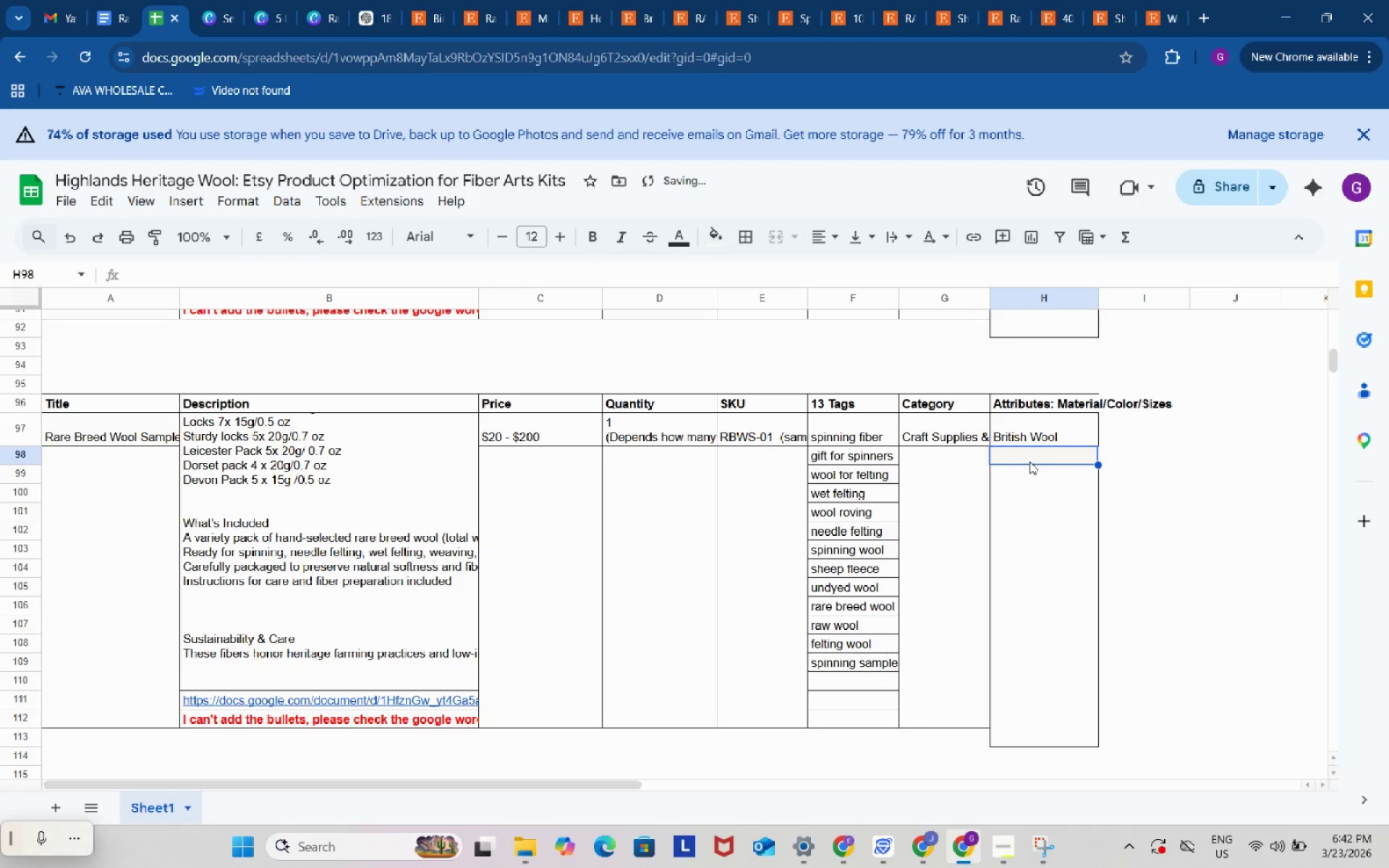 
double_click([1029, 461])
 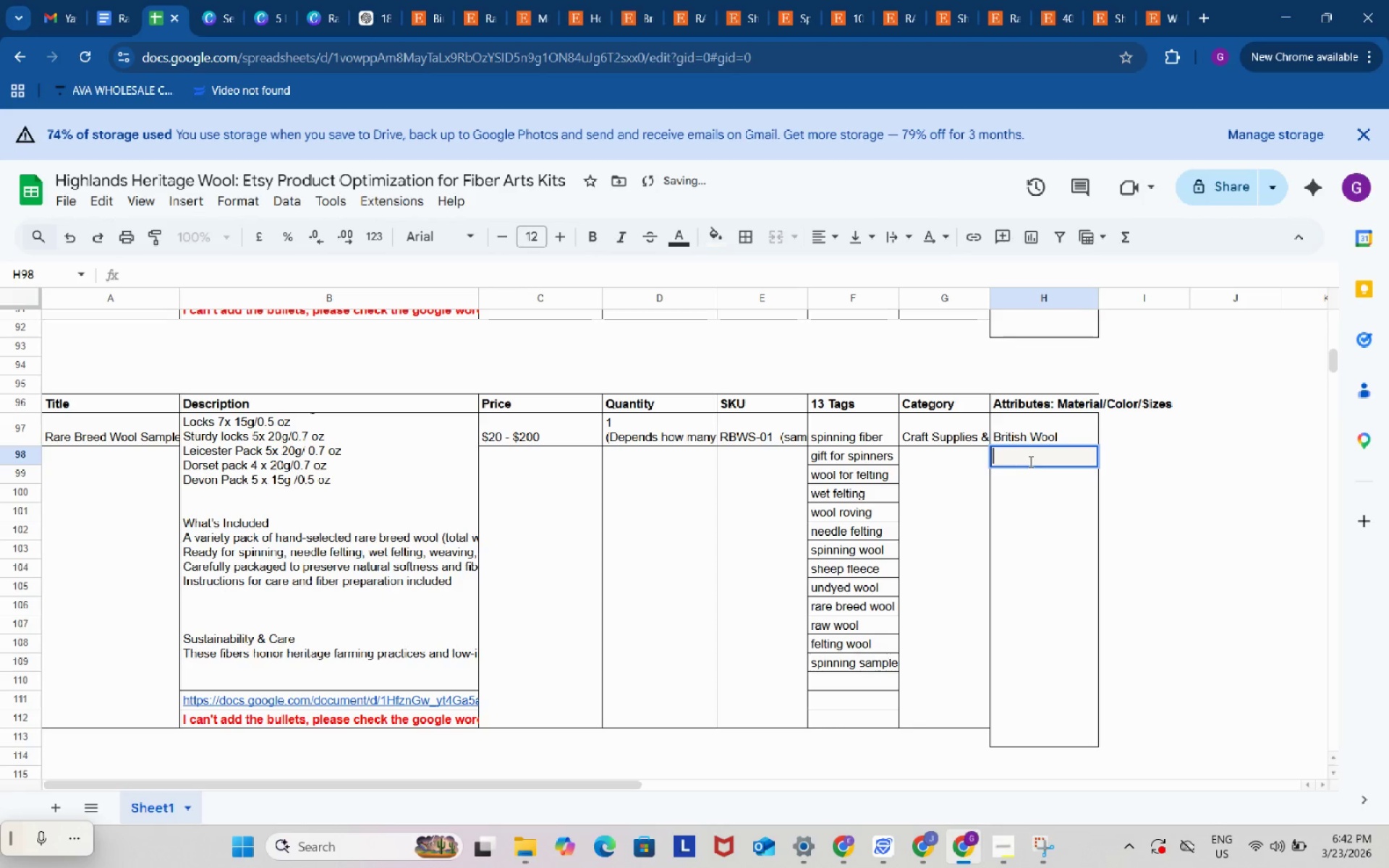 
triple_click([1029, 461])
 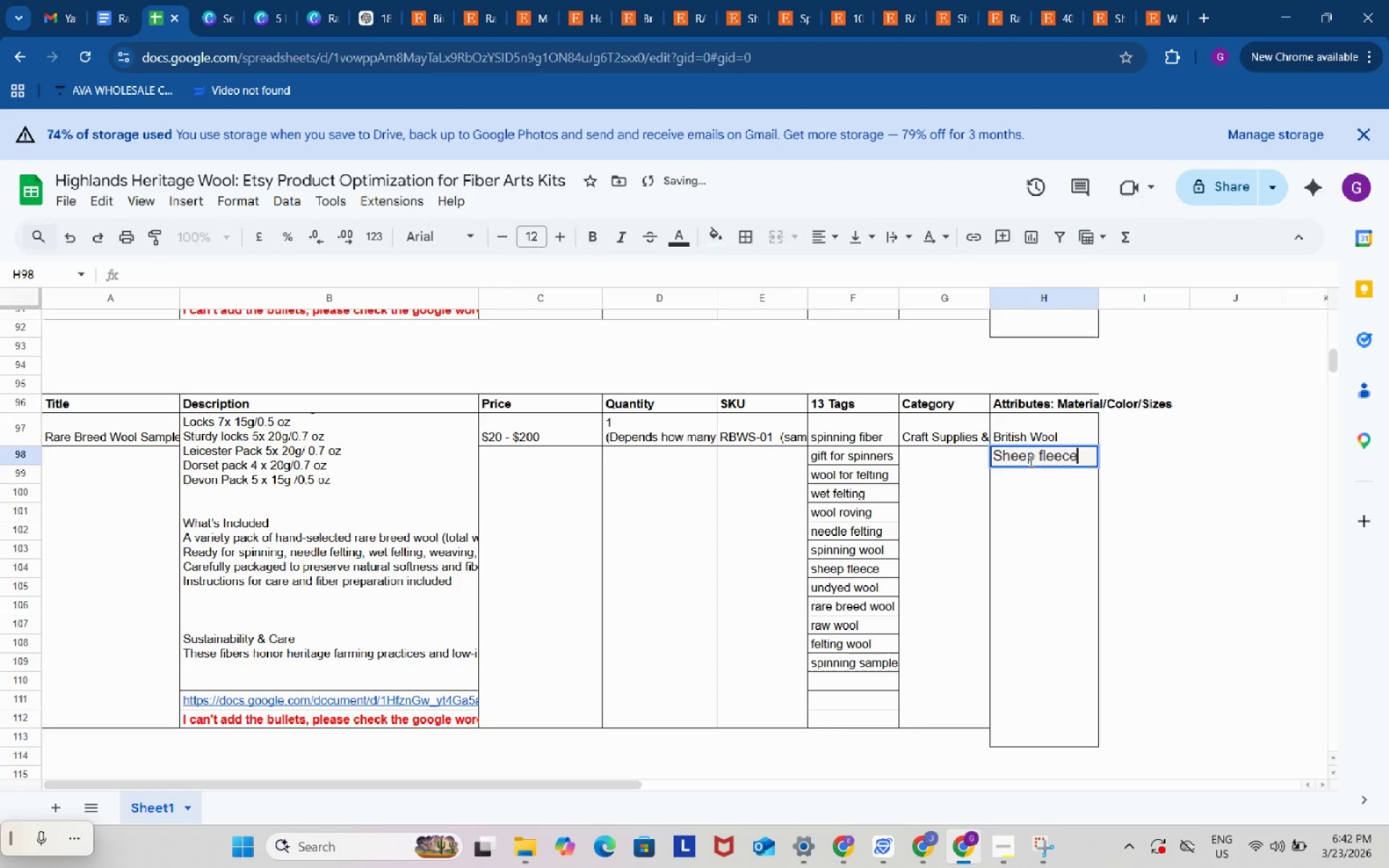 
key(Control+ControlLeft)
 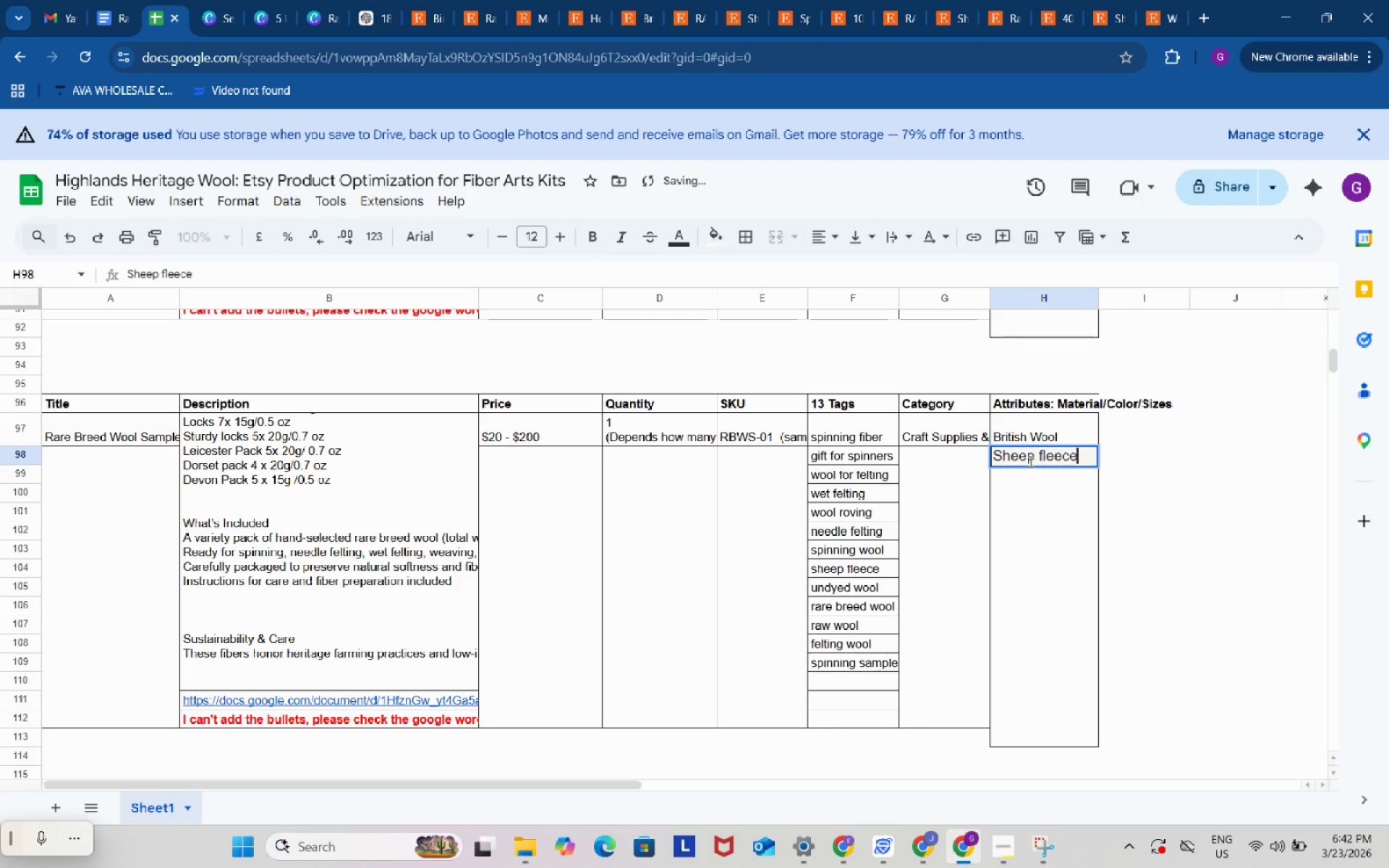 
key(Control+V)
 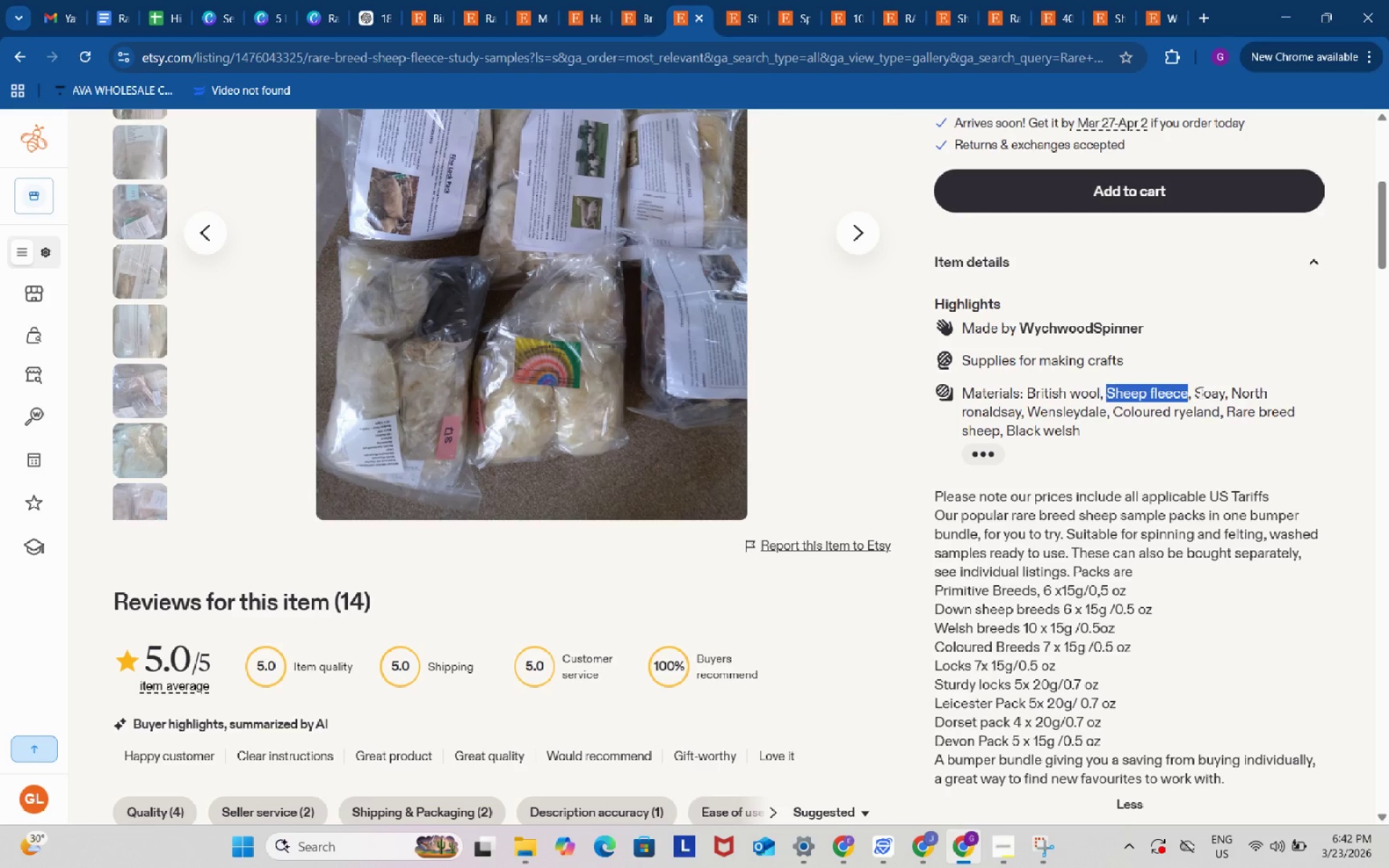 
left_click_drag(start_coordinate=[1198, 389], to_coordinate=[1222, 389])
 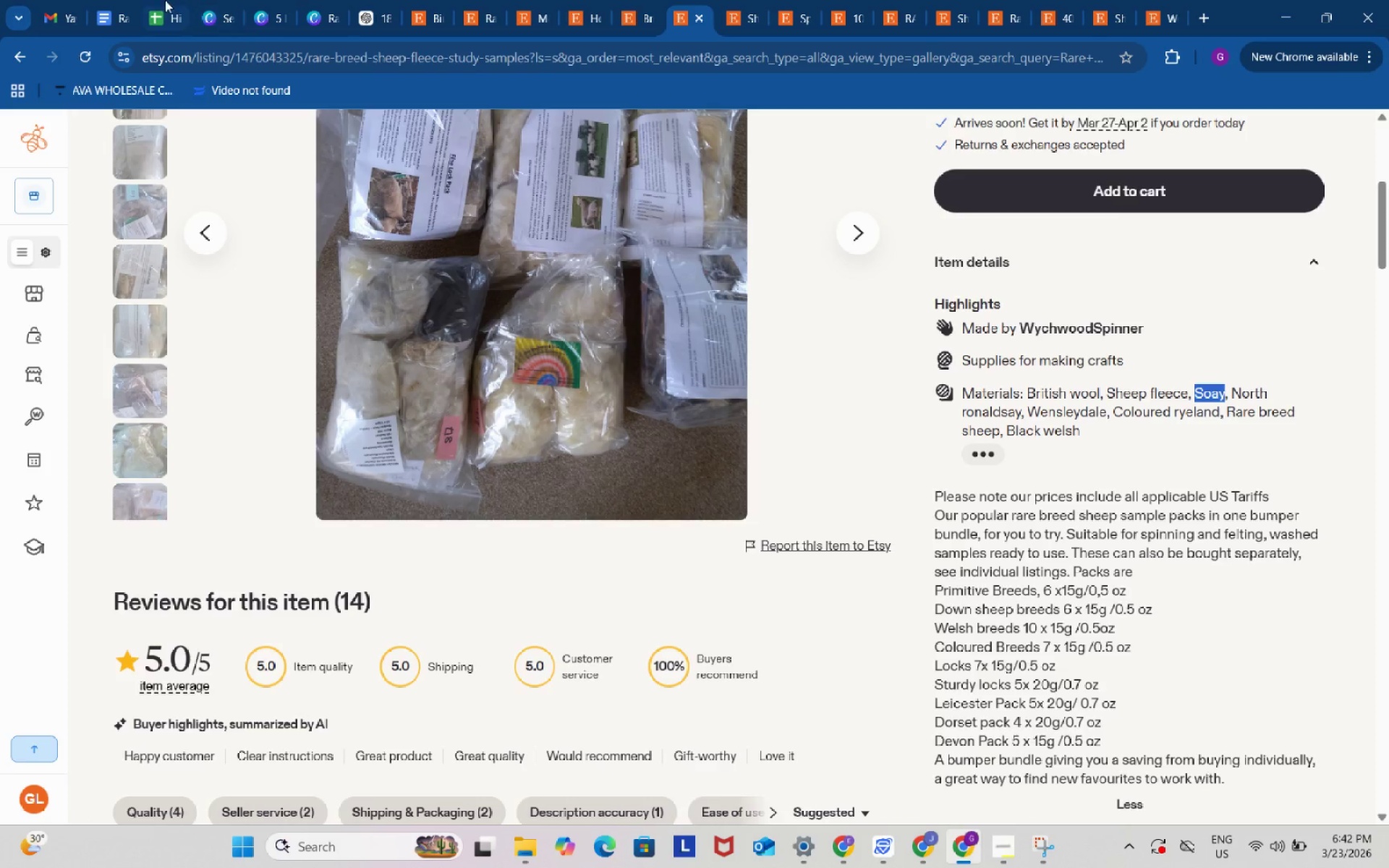 
key(Control+ControlLeft)
 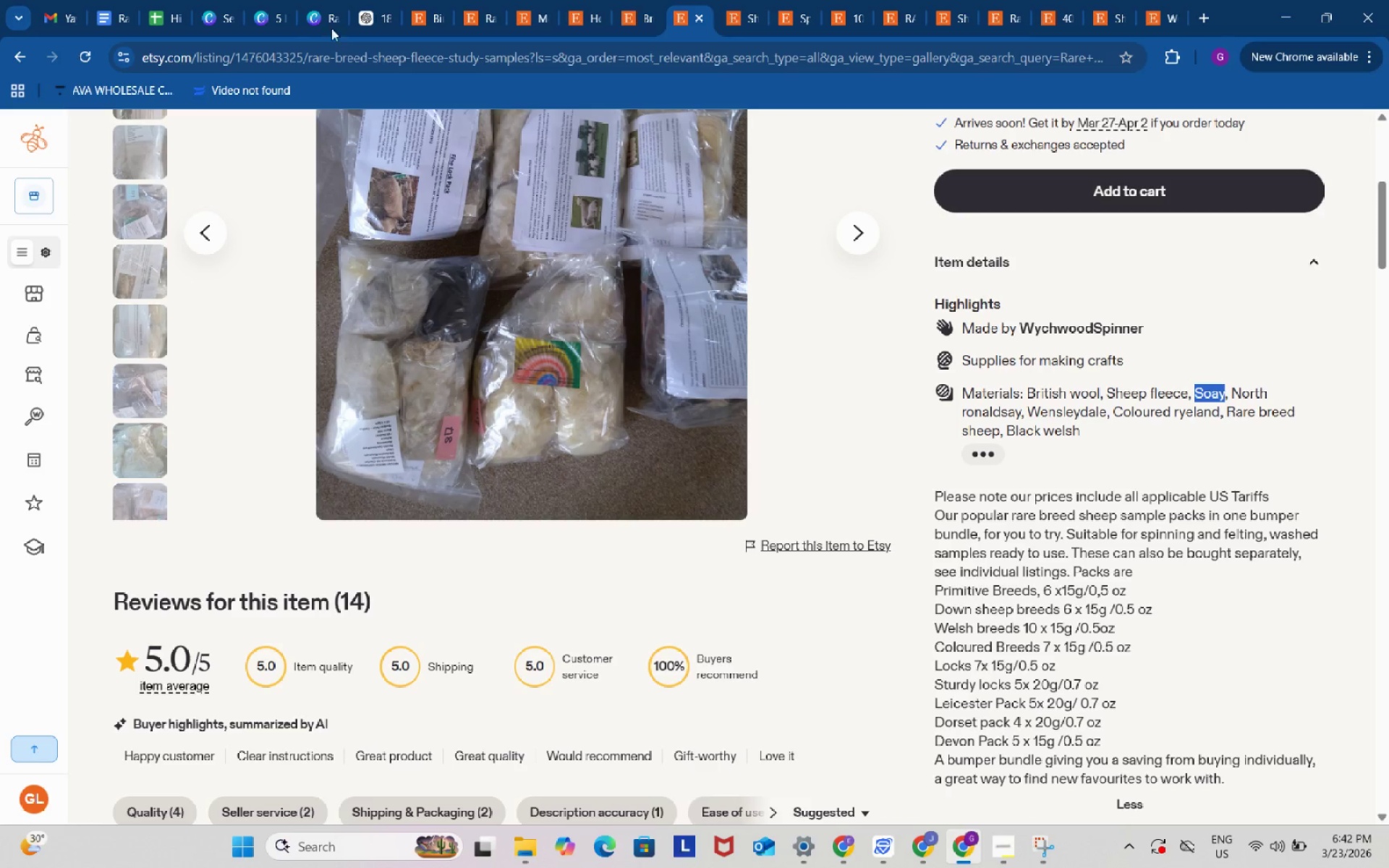 
key(Control+C)
 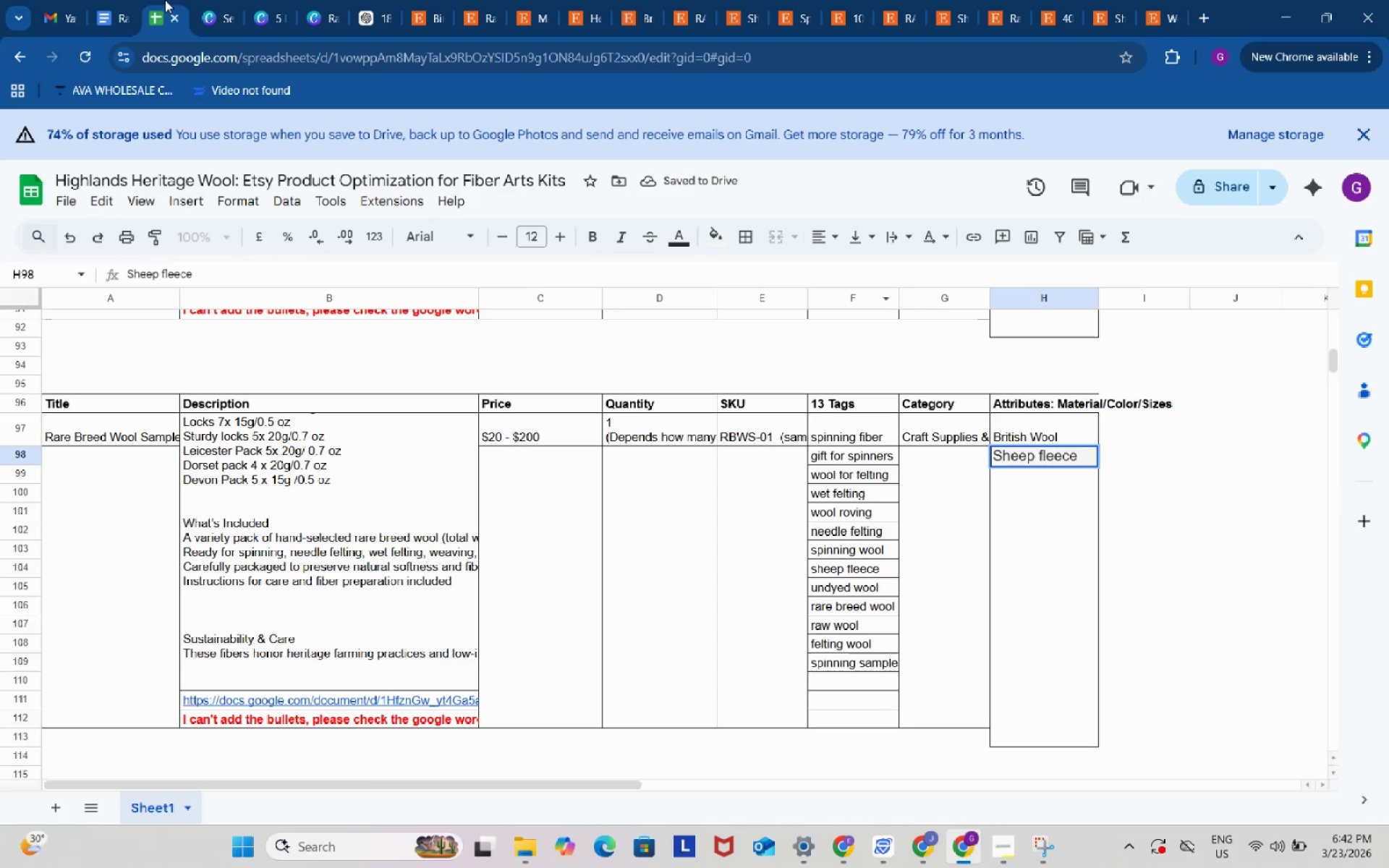 
left_click([165, 0])
 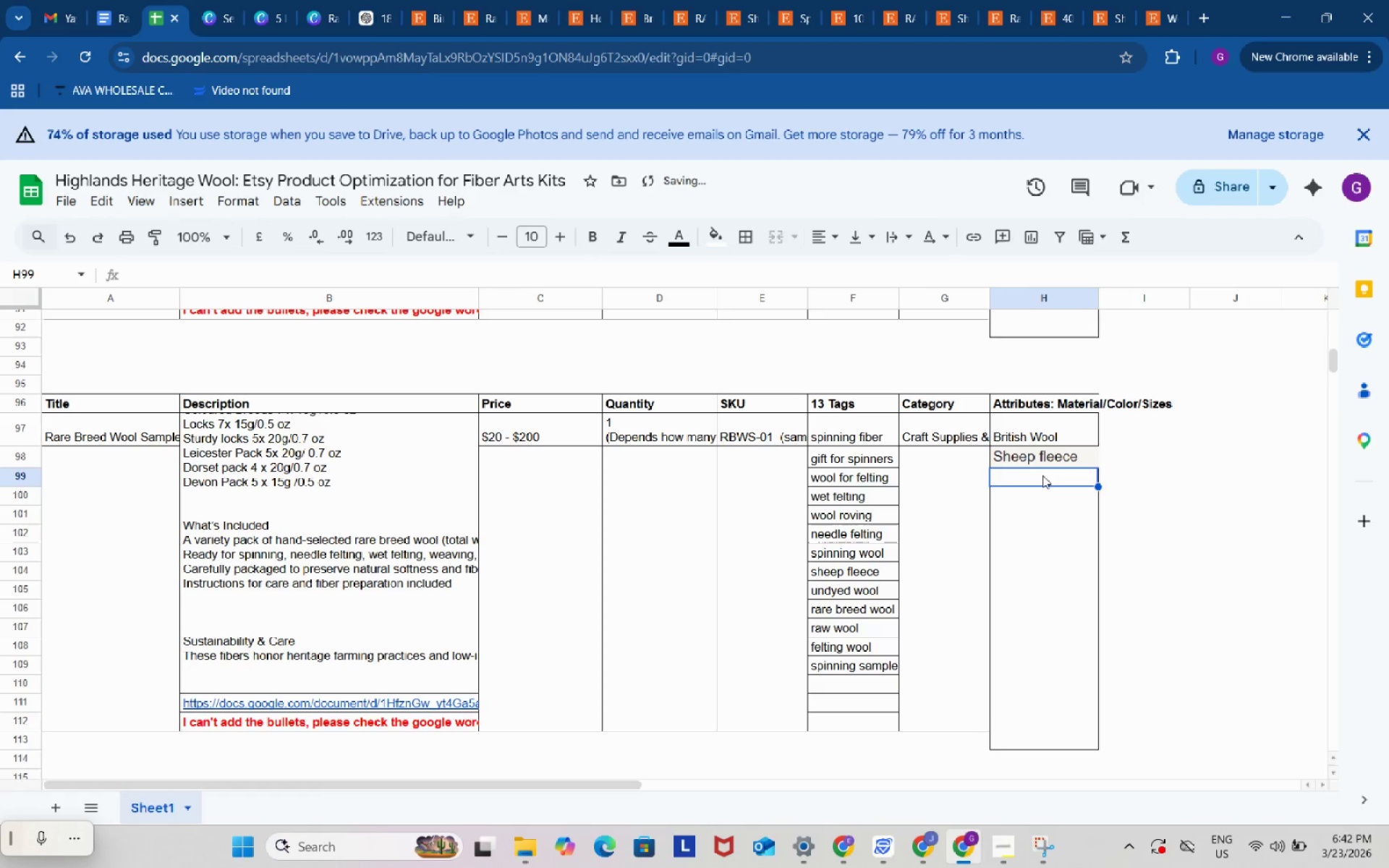 
double_click([1042, 475])
 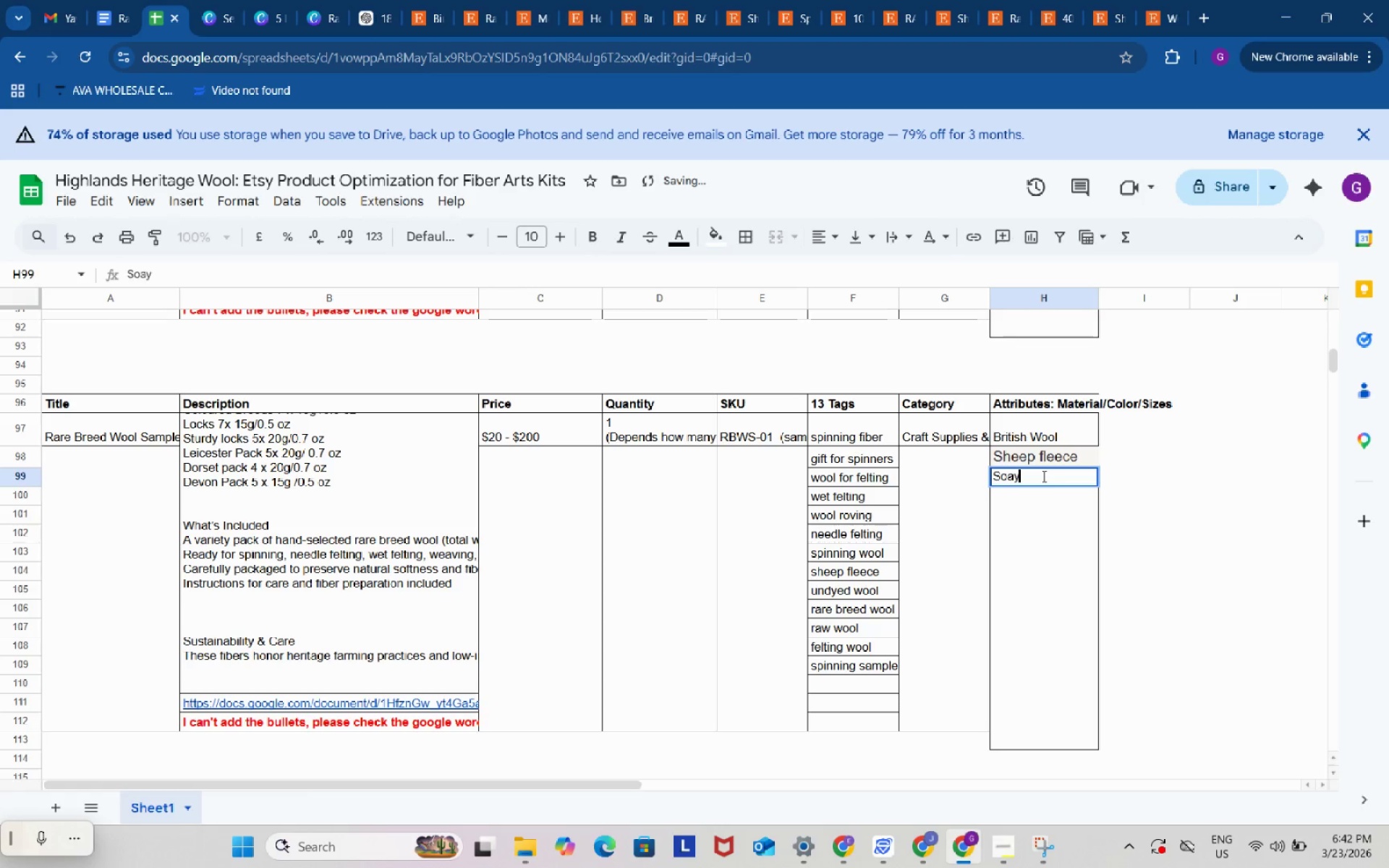 
key(Control+ControlLeft)
 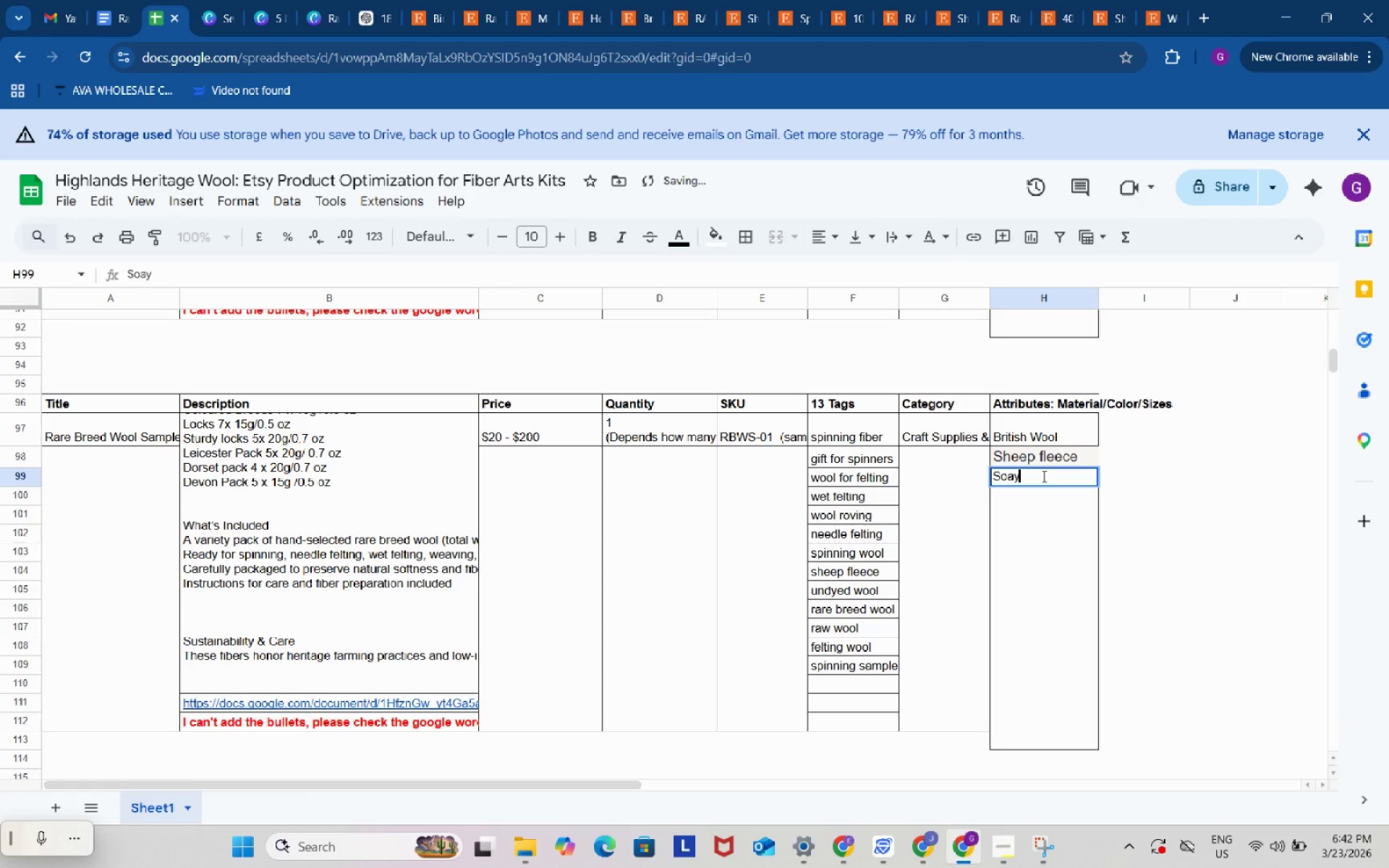 
key(Control+V)
 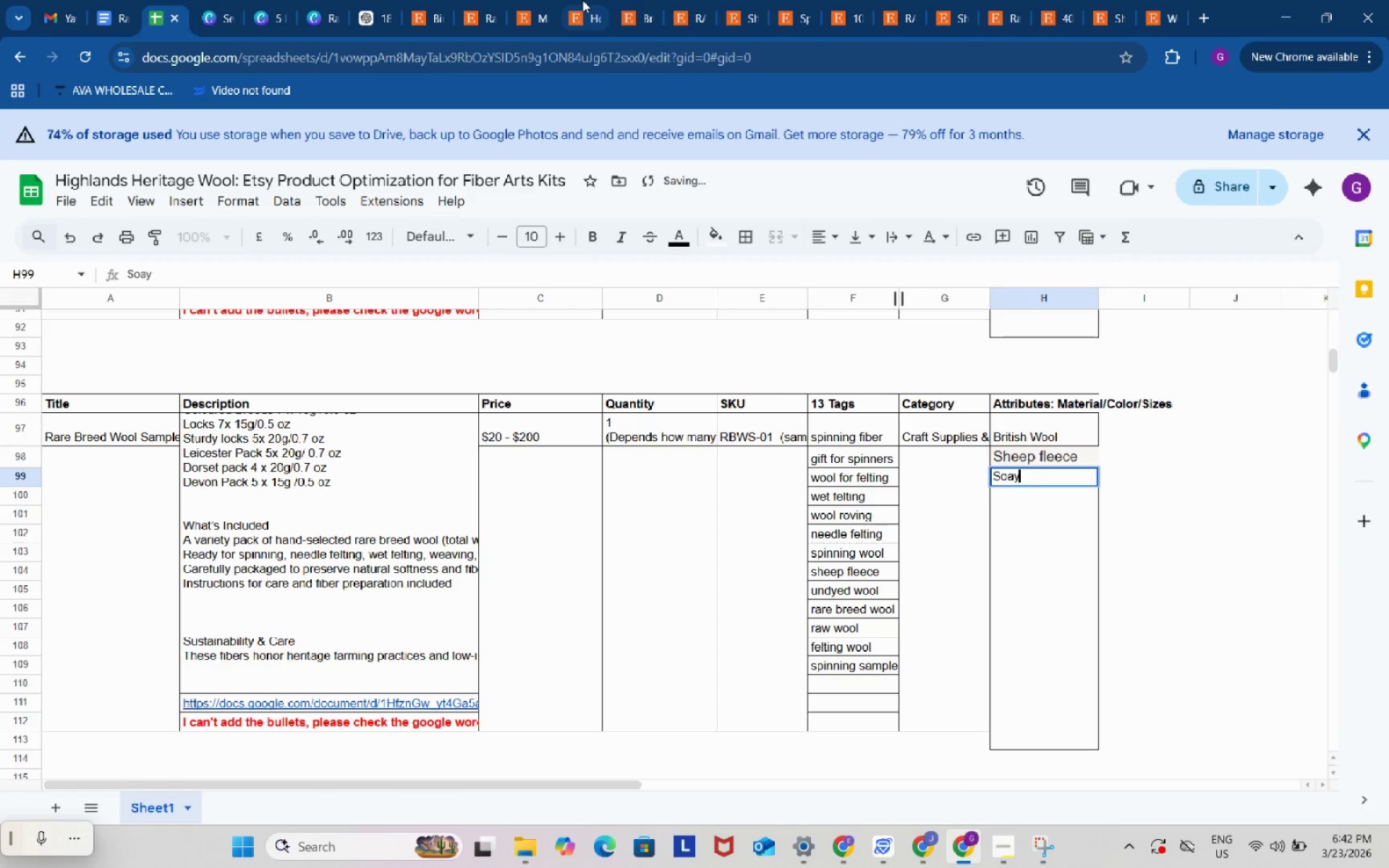 
left_click([582, 0])
 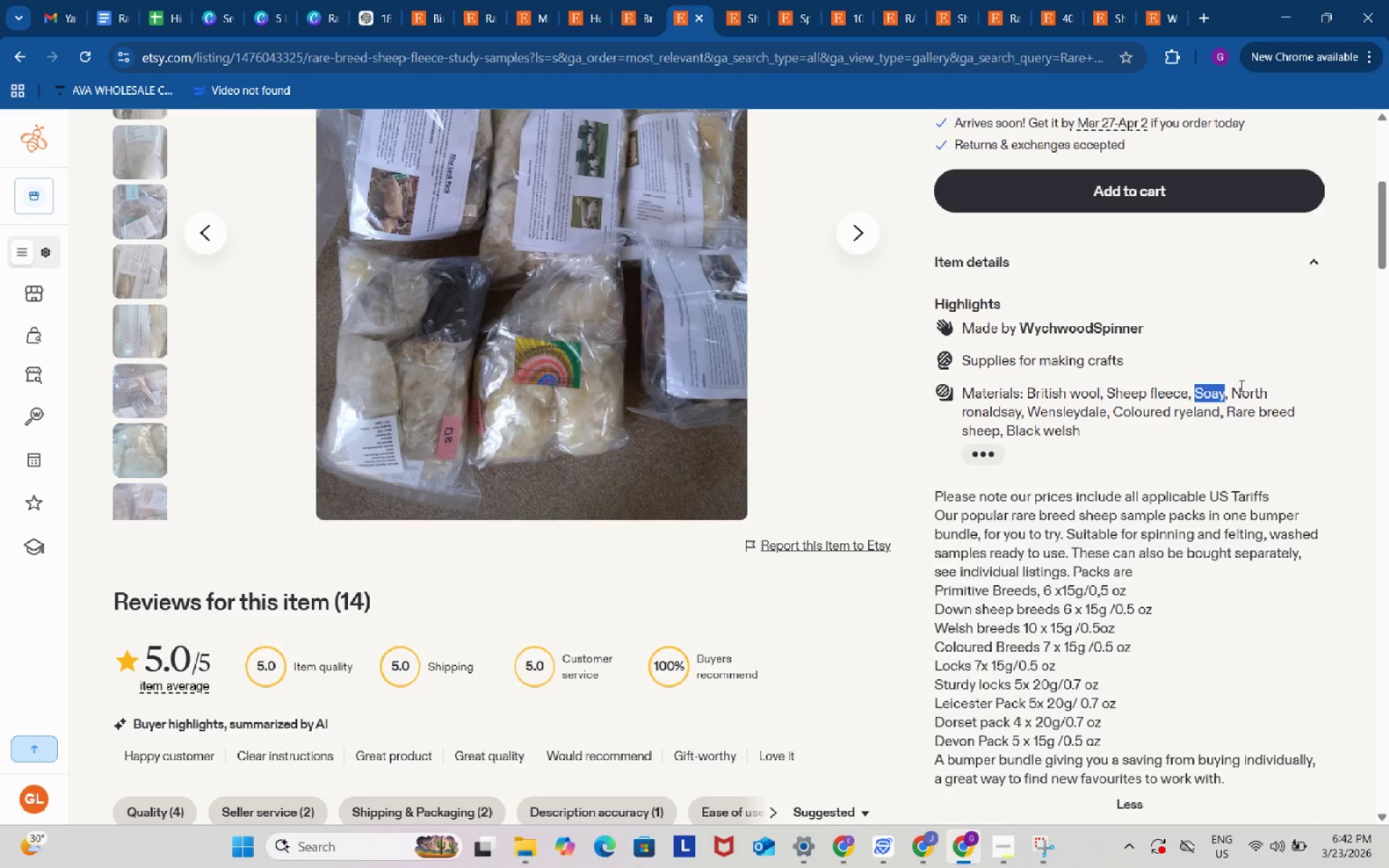 
left_click_drag(start_coordinate=[1233, 390], to_coordinate=[1022, 415])
 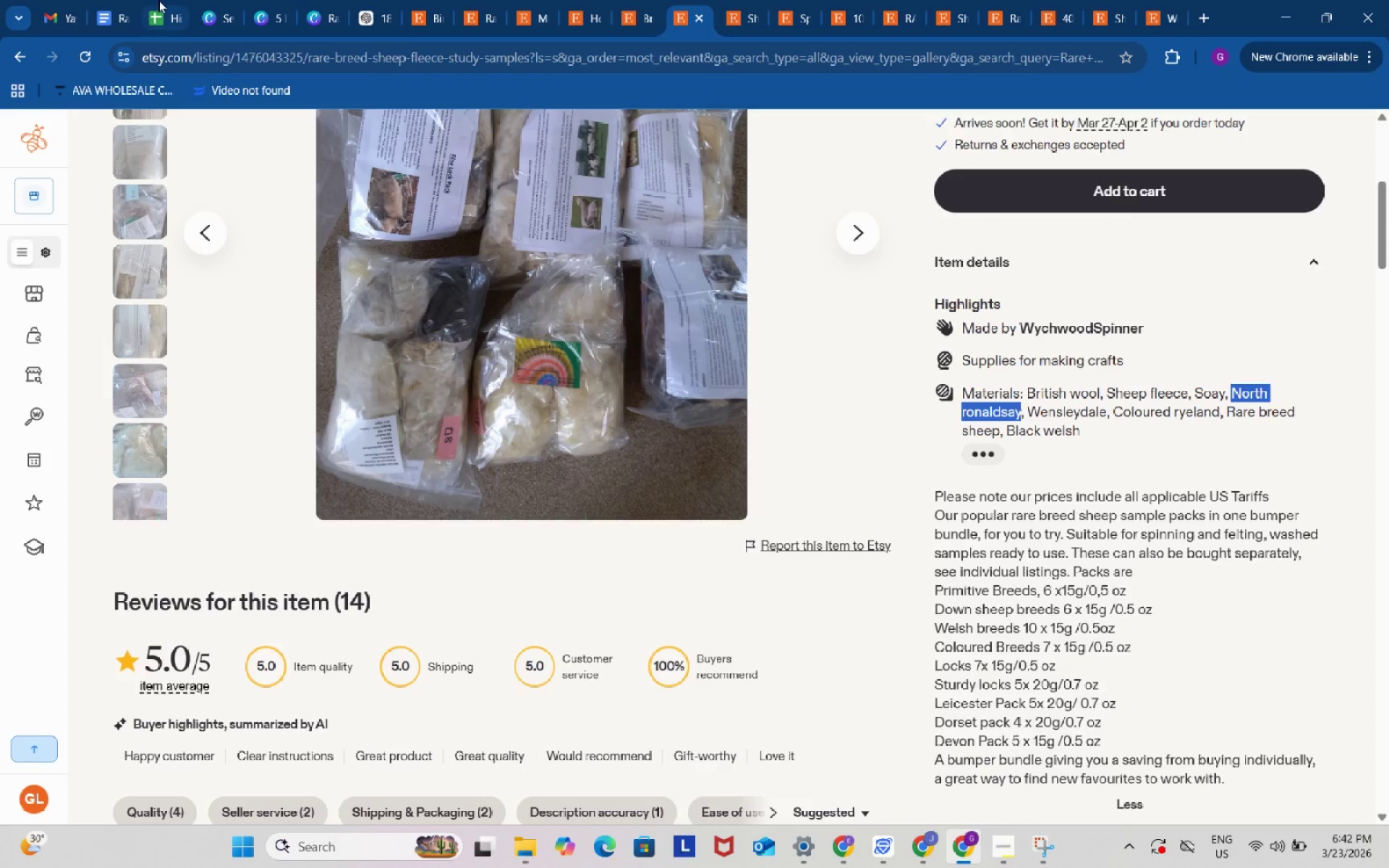 
key(Control+ControlLeft)
 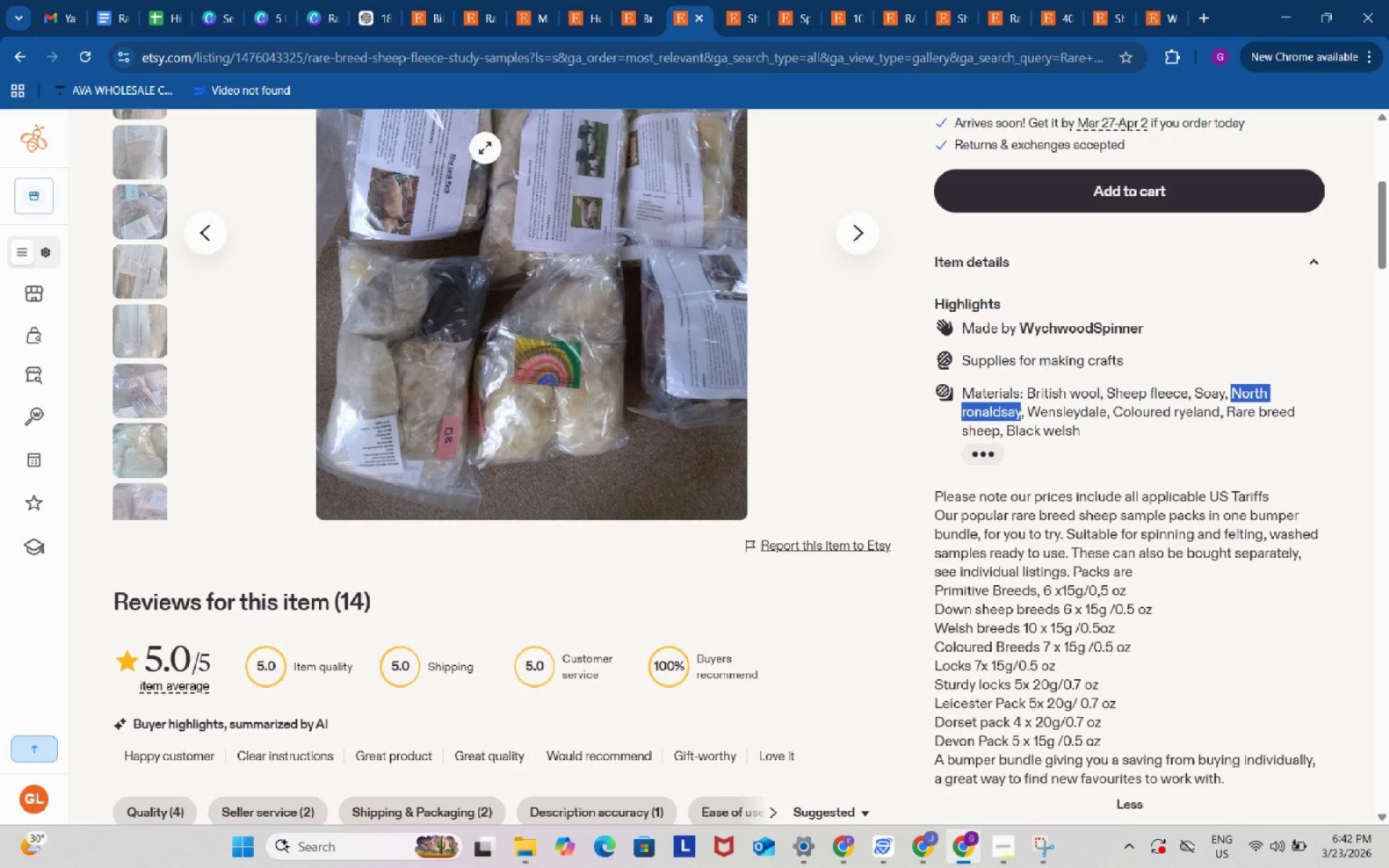 
key(Control+C)
 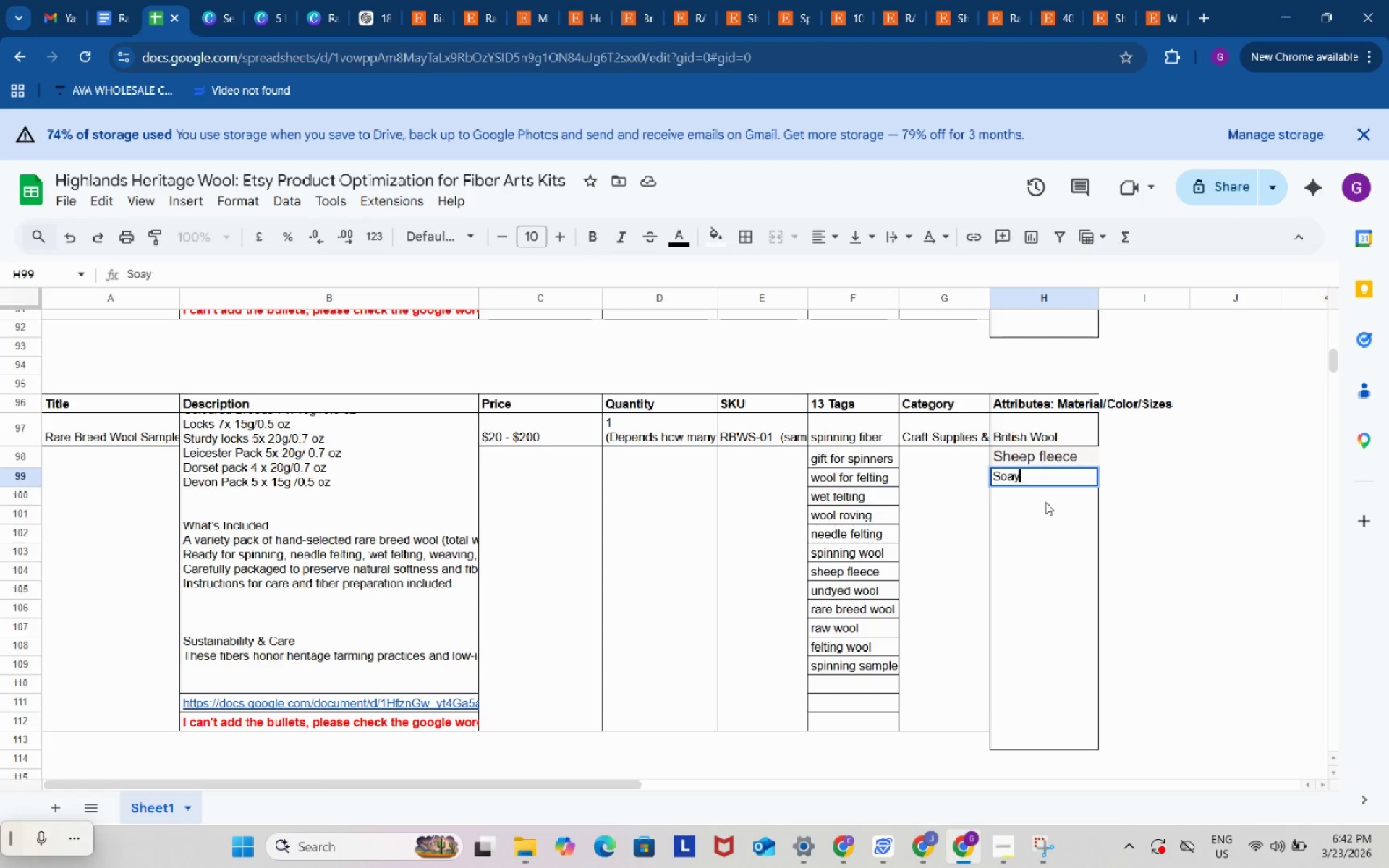 
double_click([1045, 503])
 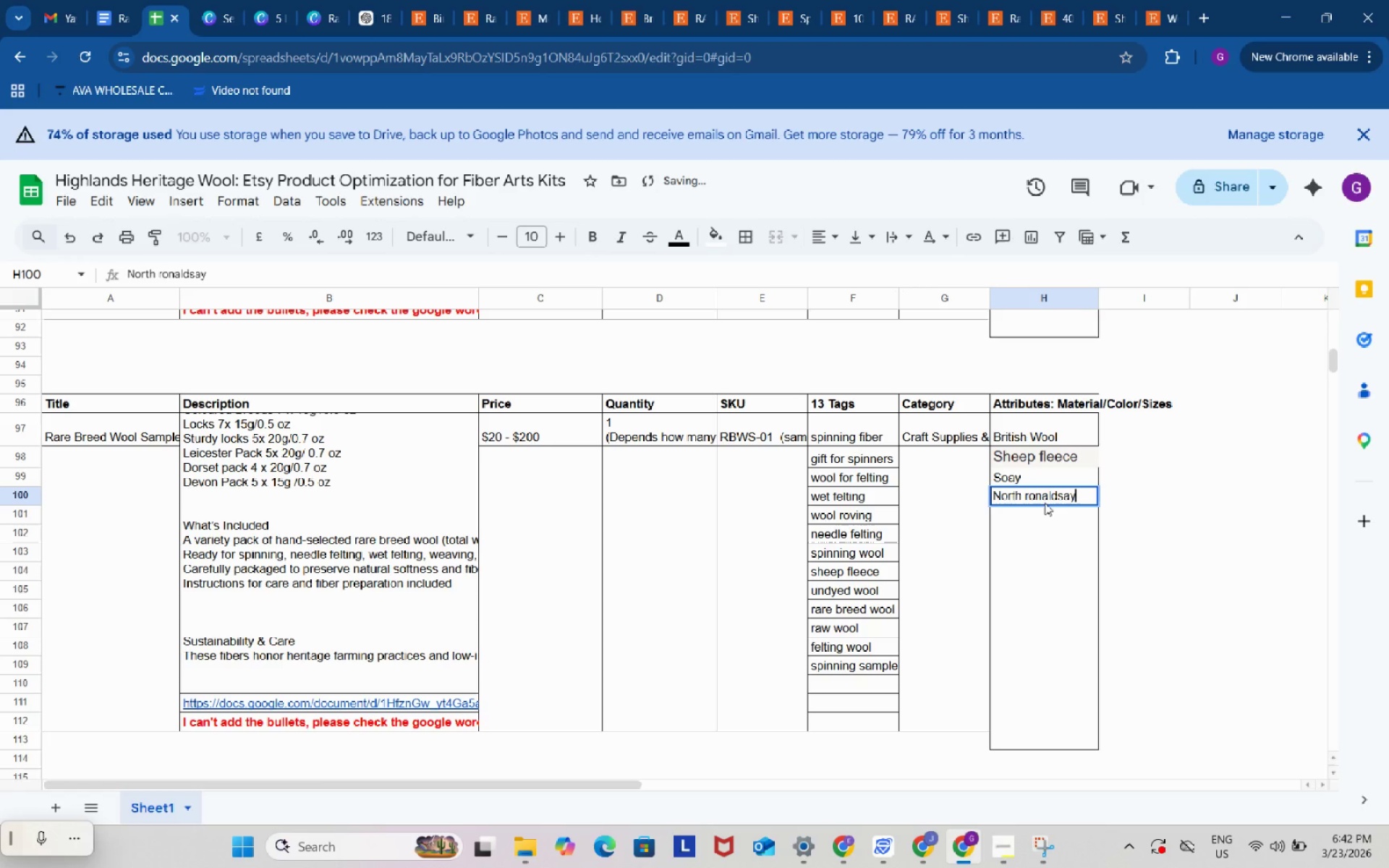 
key(Control+ControlLeft)
 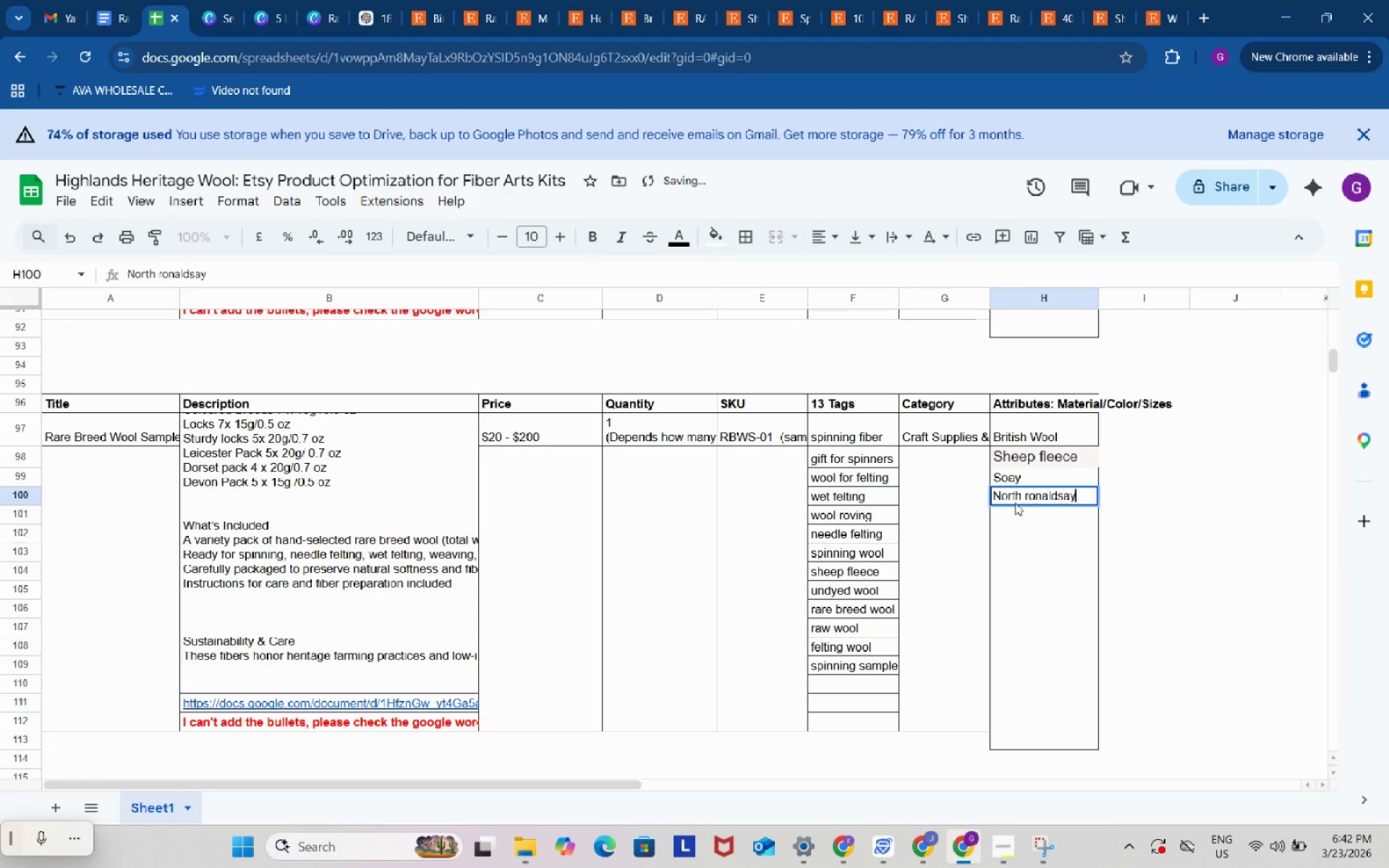 
key(Control+V)
 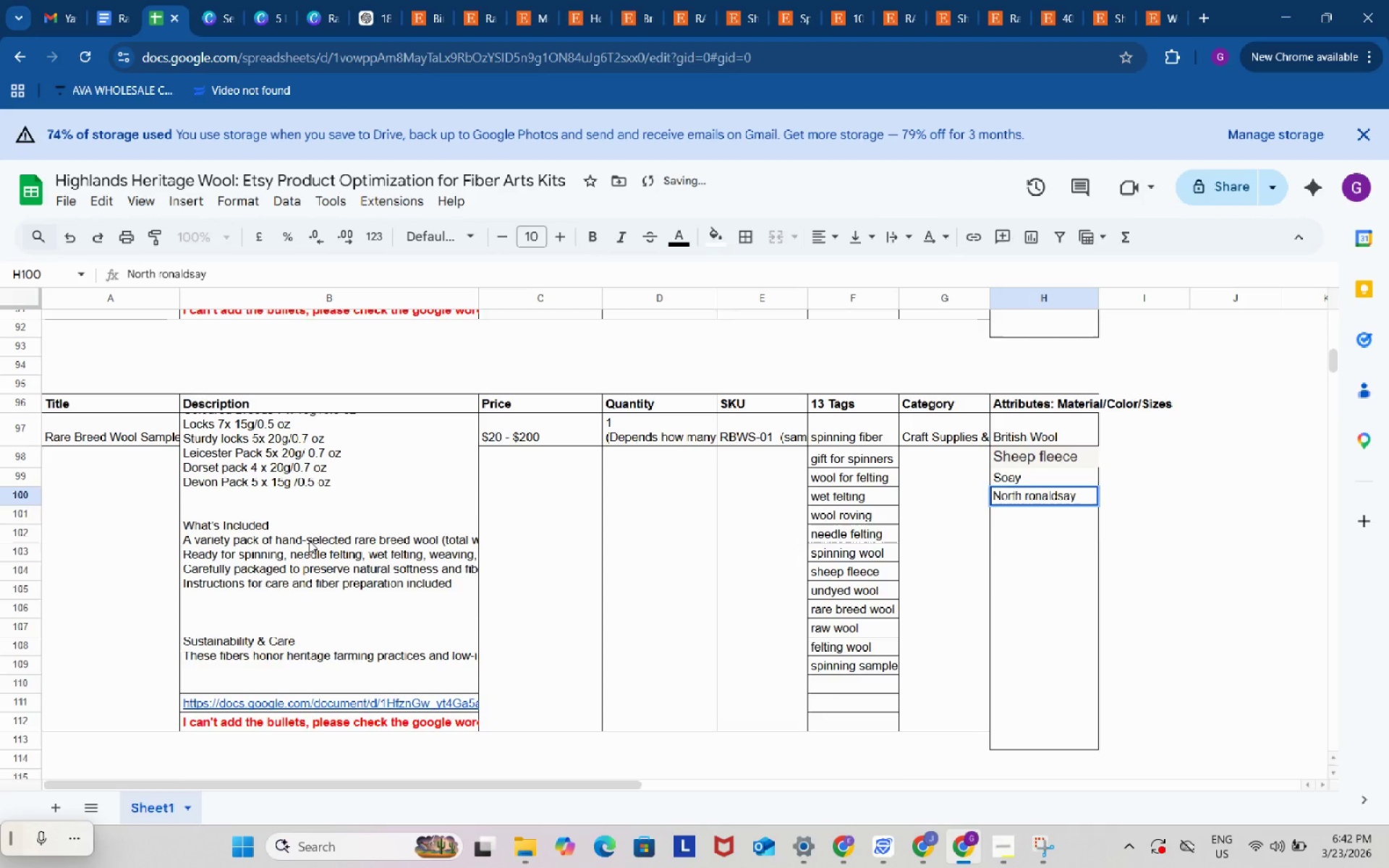 
scroll: coordinate [309, 540], scroll_direction: up, amount: 1.0
 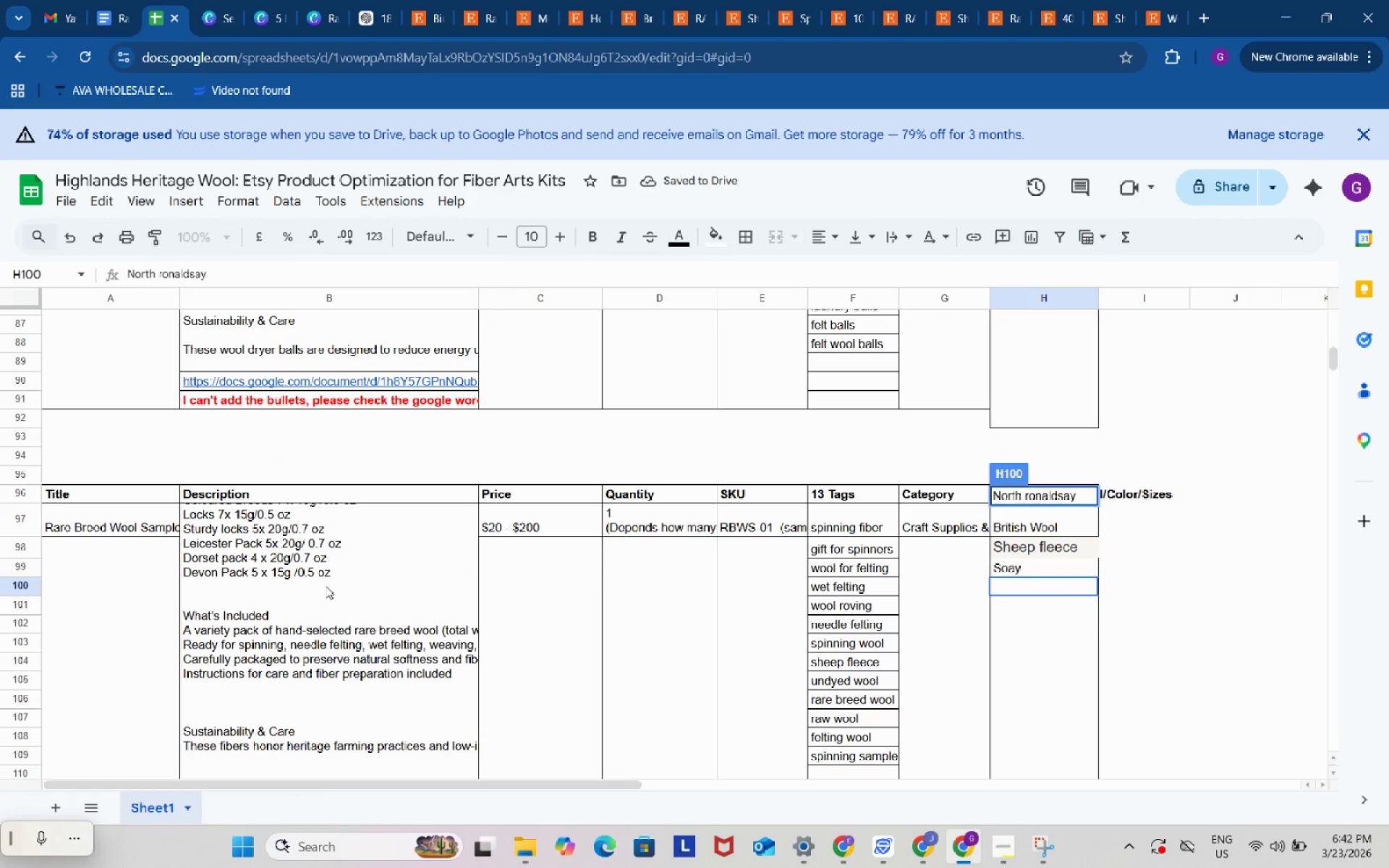 
left_click([326, 586])
 